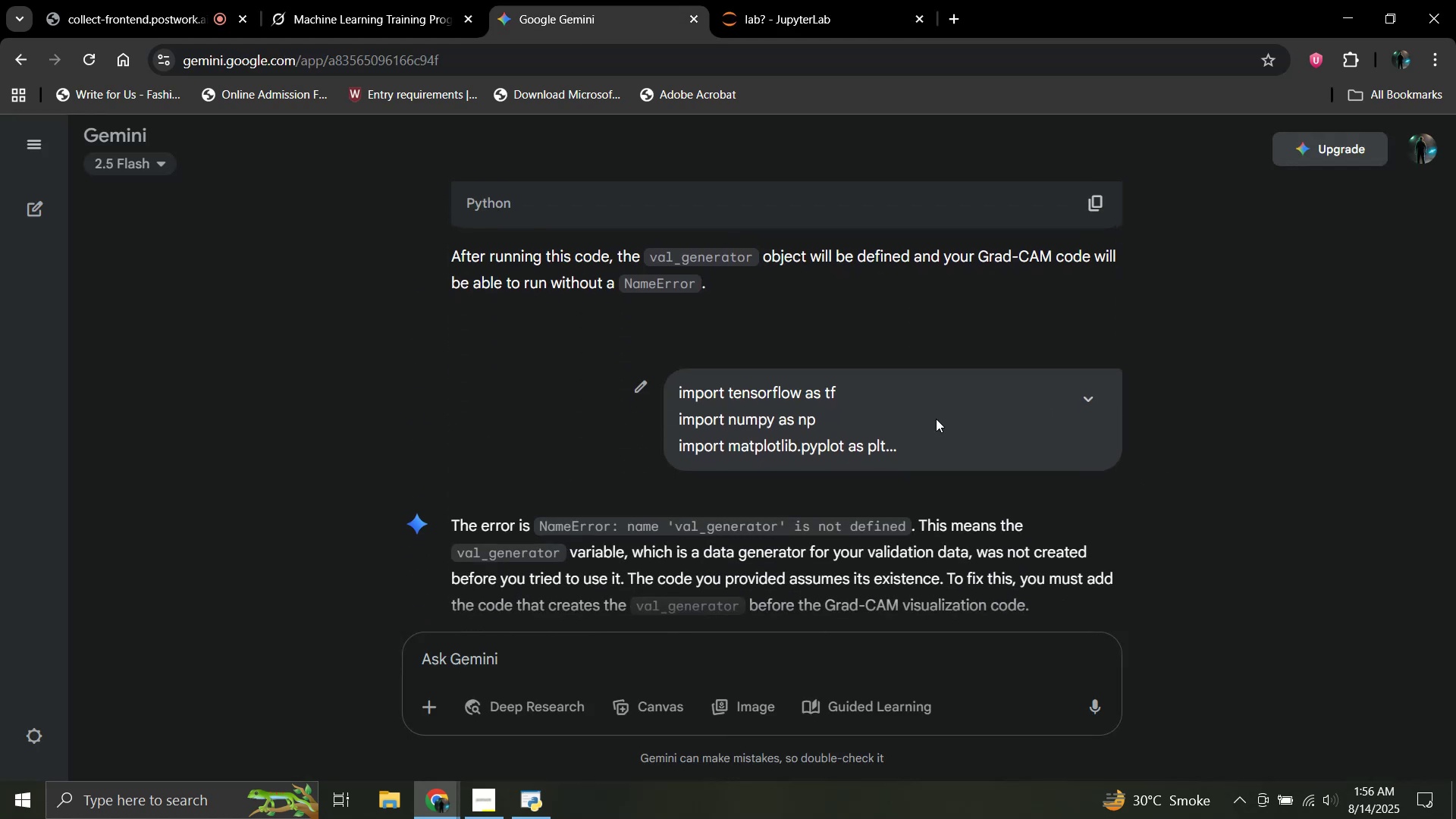 
left_click([936, 419])
 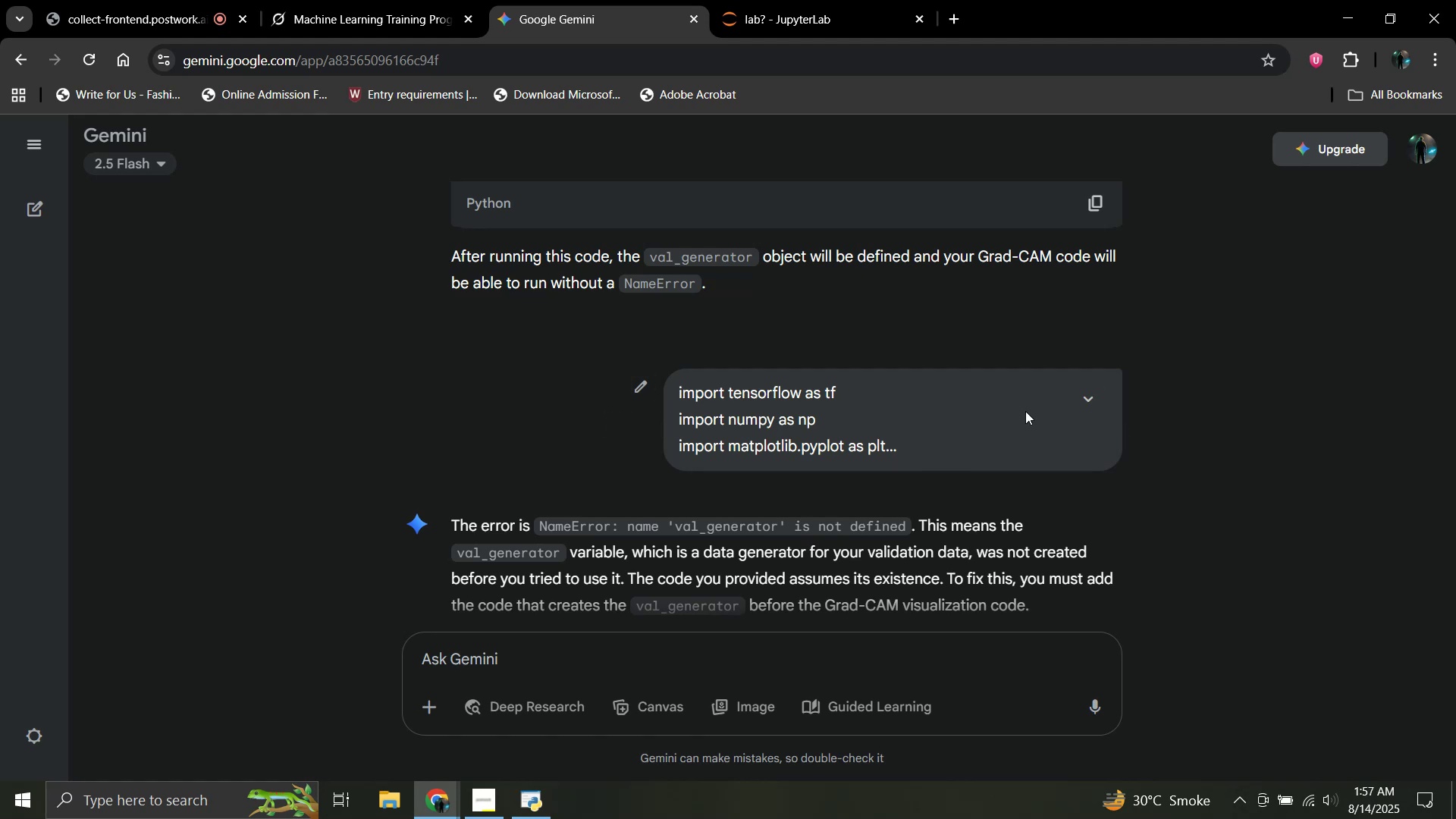 
left_click([1091, 393])
 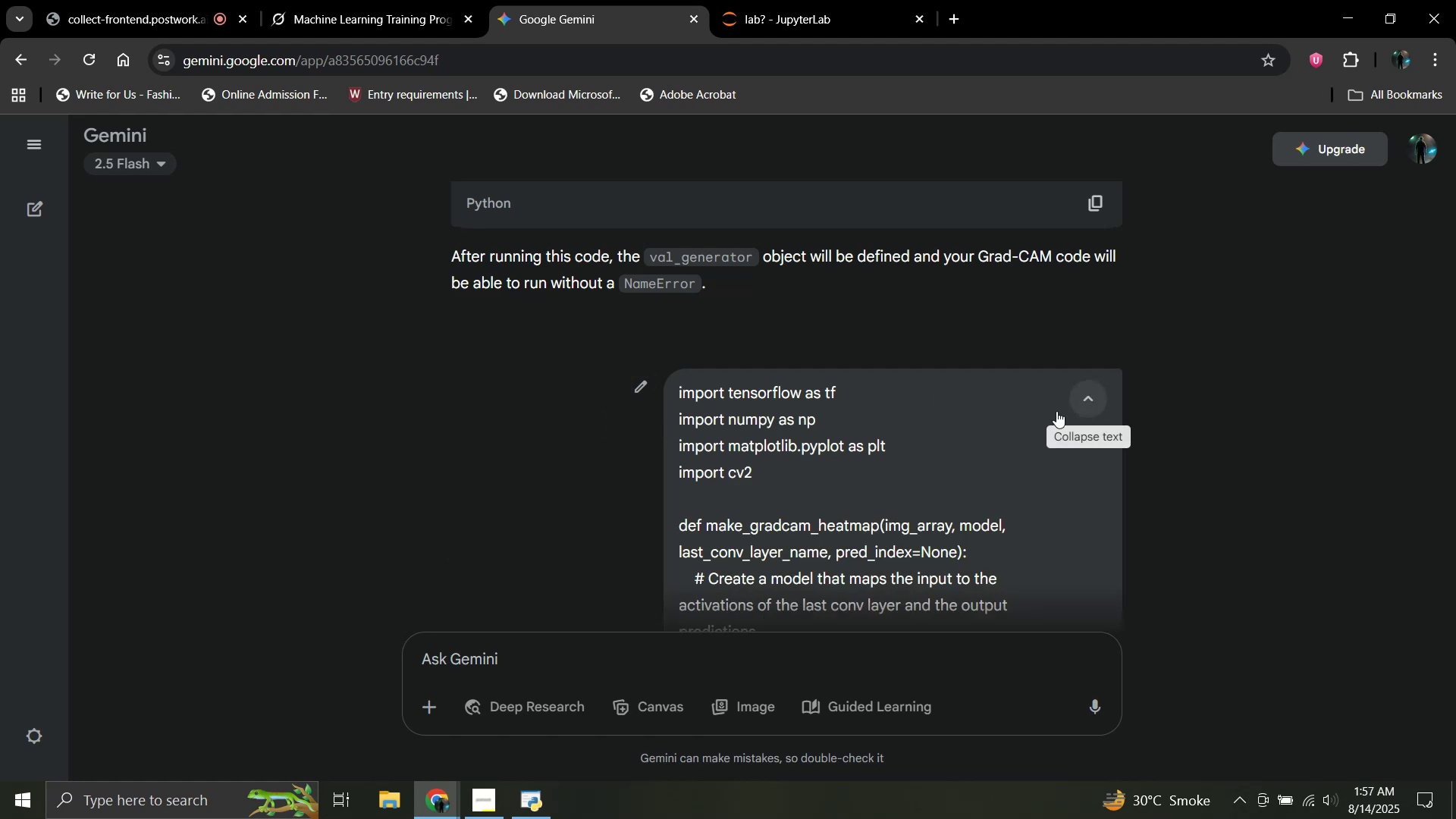 
scroll: coordinate [805, 337], scroll_direction: down, amount: 24.0
 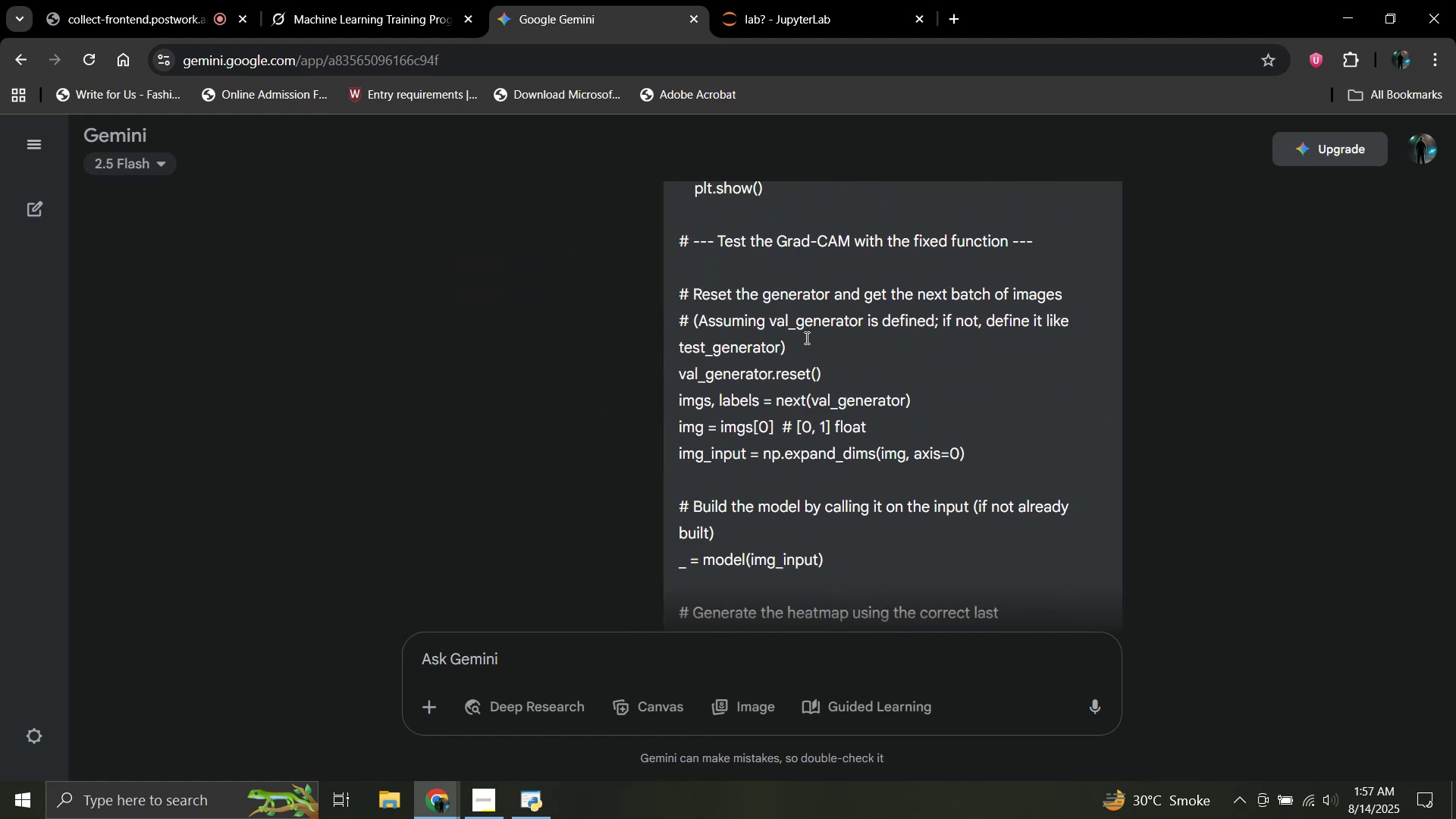 
scroll: coordinate [805, 337], scroll_direction: up, amount: 1.0
 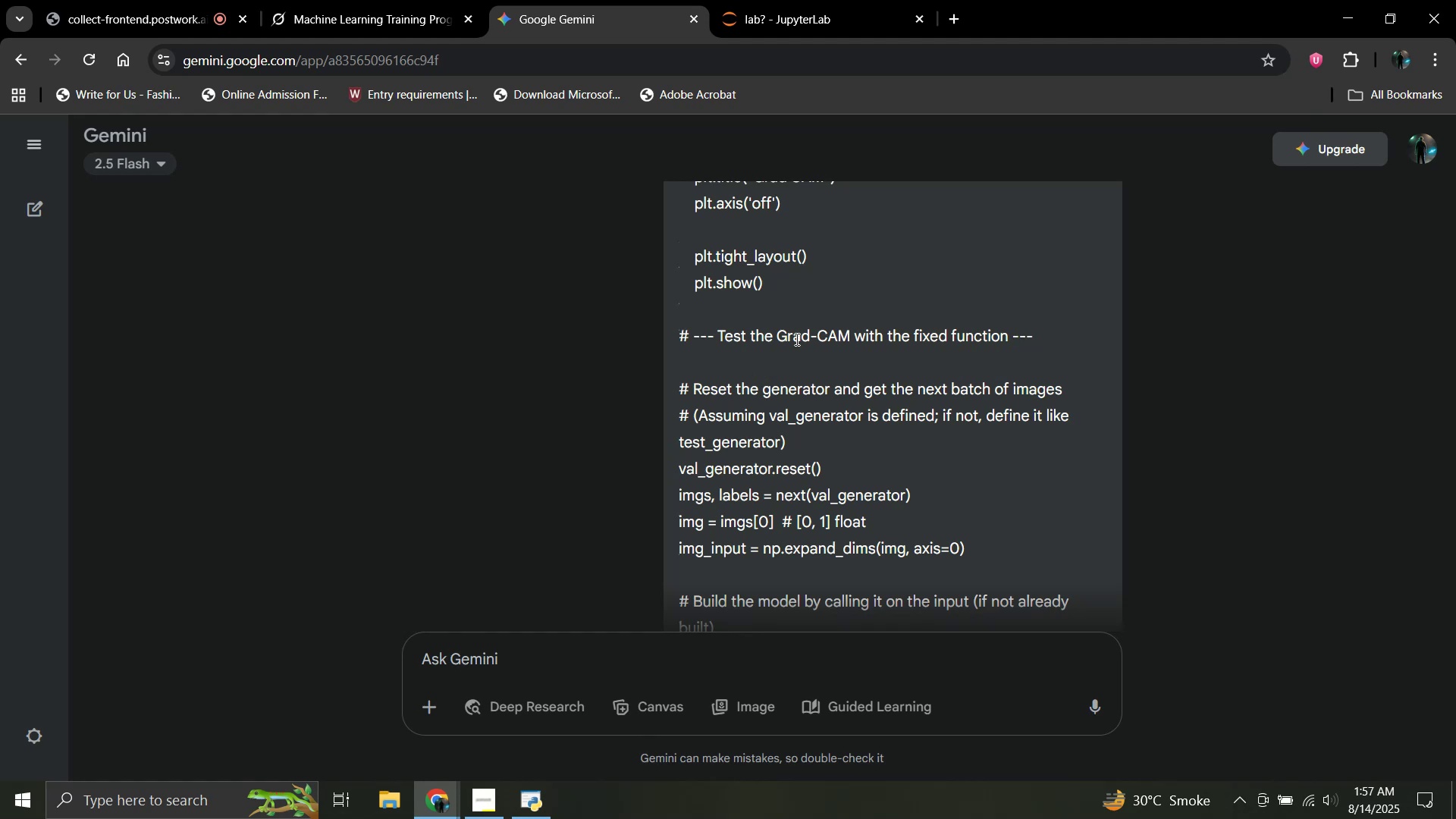 
scroll: coordinate [795, 339], scroll_direction: down, amount: 7.0
 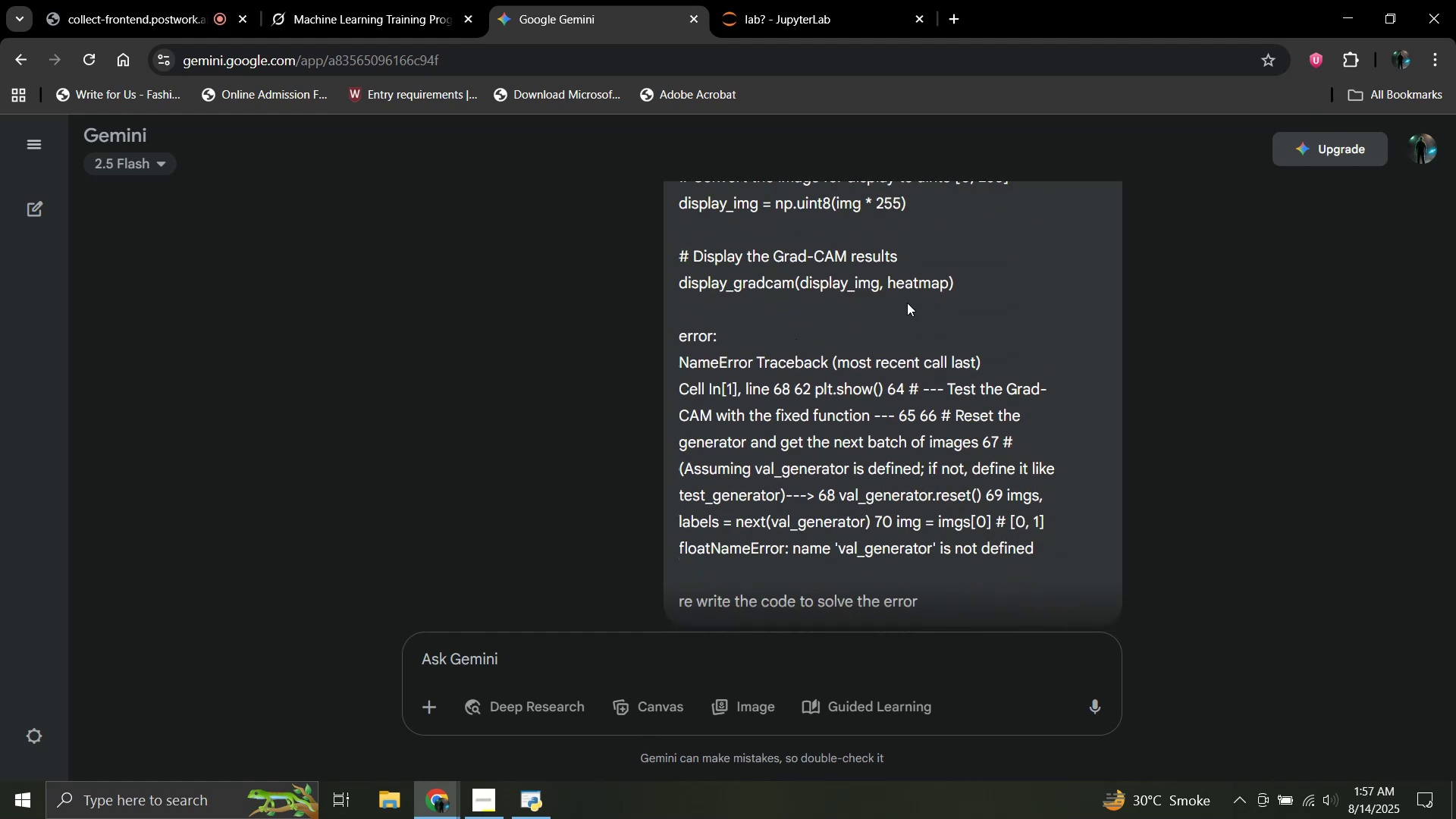 
left_click_drag(start_coordinate=[694, 298], to_coordinate=[680, 302])
 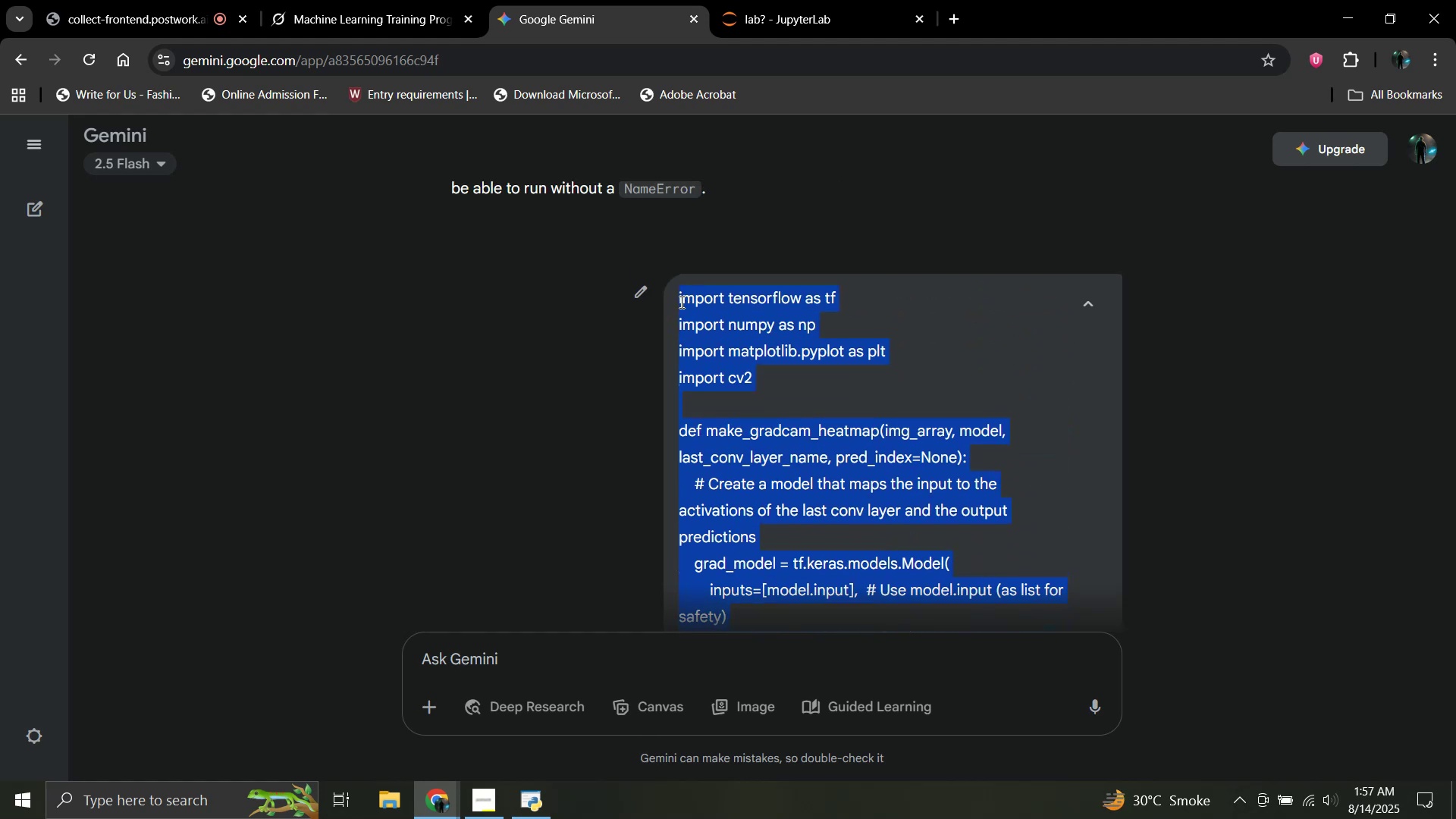 
scroll: coordinate [698, 308], scroll_direction: up, amount: 21.0
 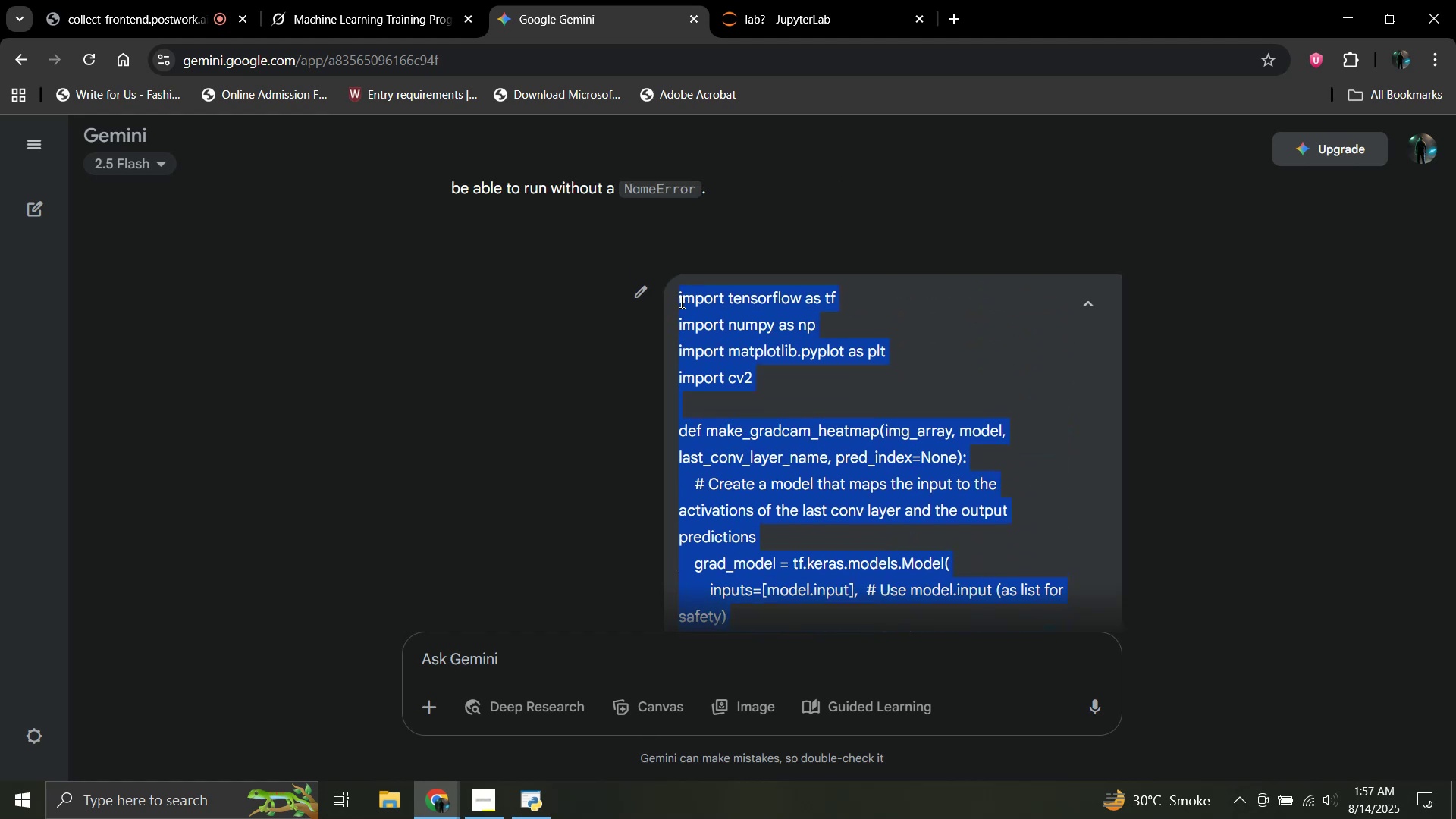 
key(Control+C)
 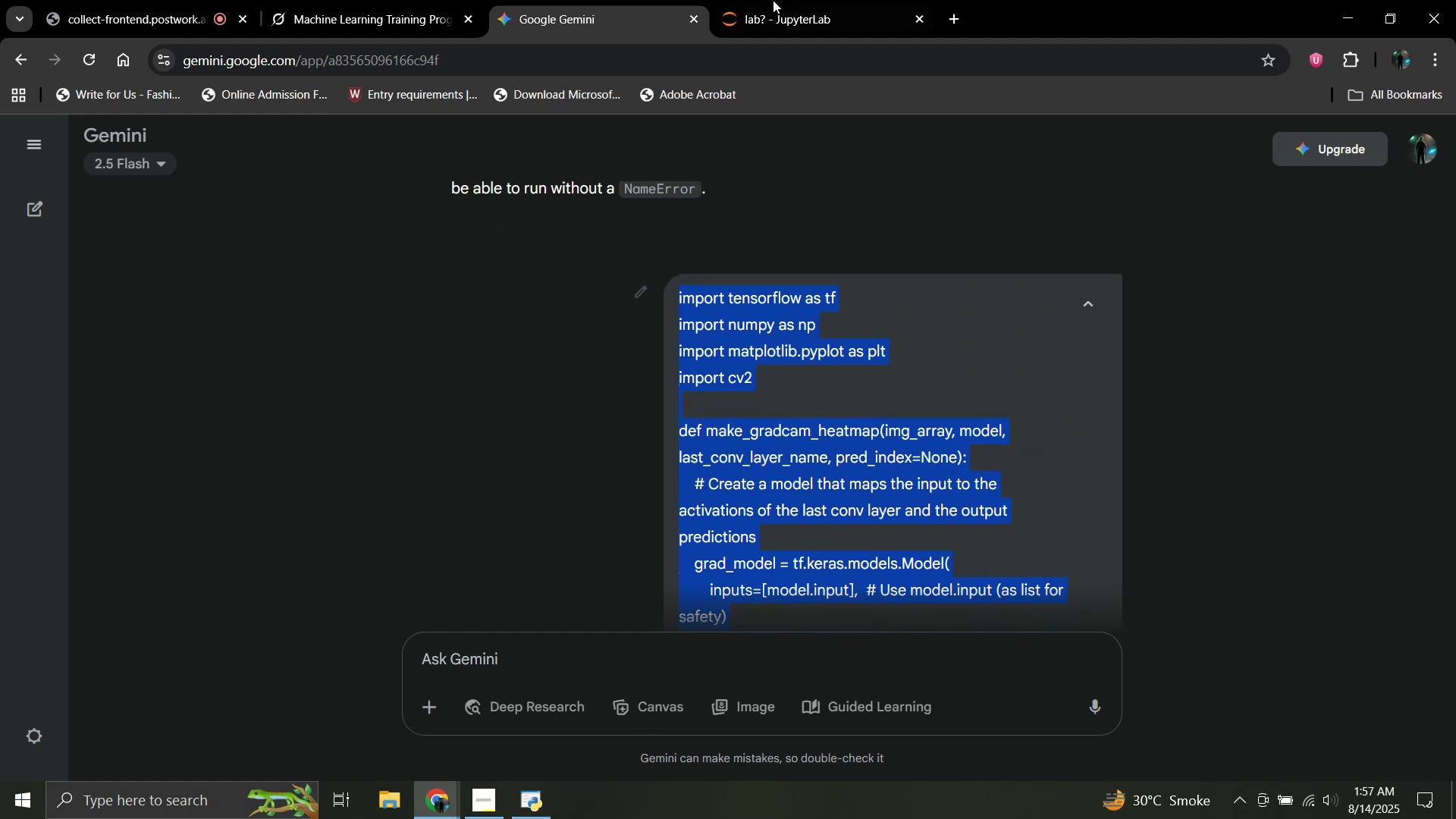 
left_click([782, 0])
 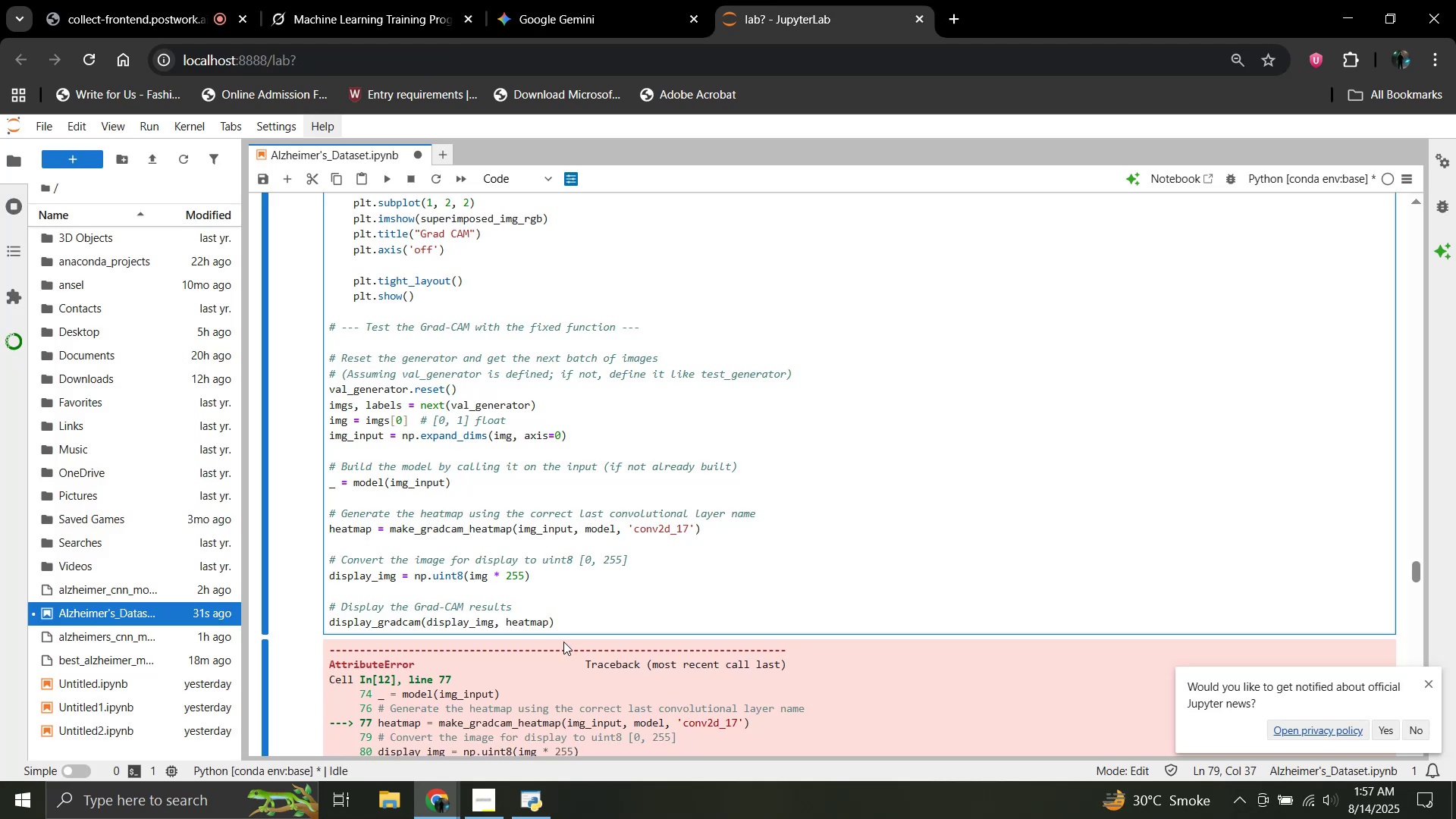 
left_click_drag(start_coordinate=[564, 627], to_coordinate=[324, 395])
 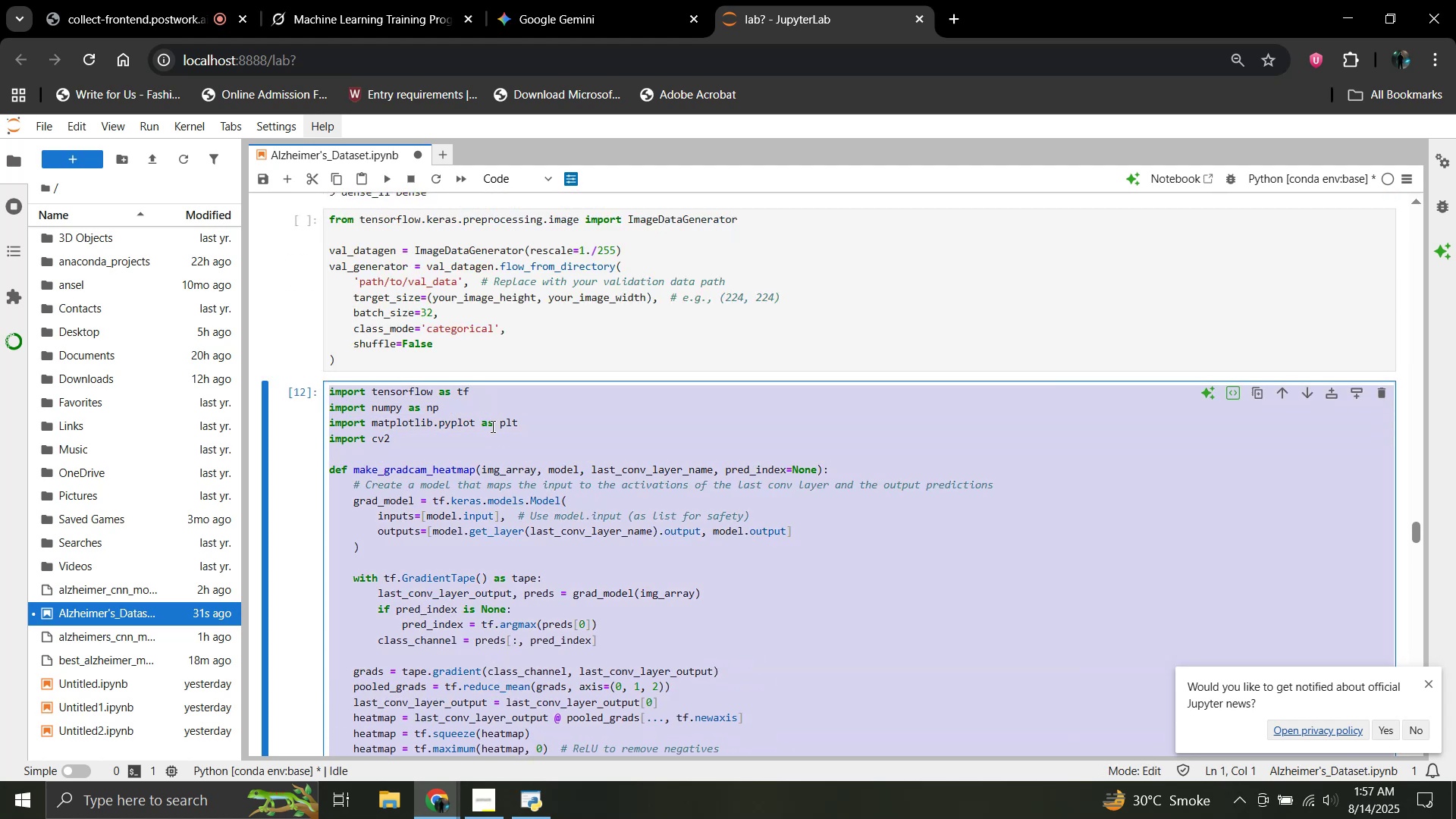 
scroll: coordinate [368, 471], scroll_direction: up, amount: 11.0
 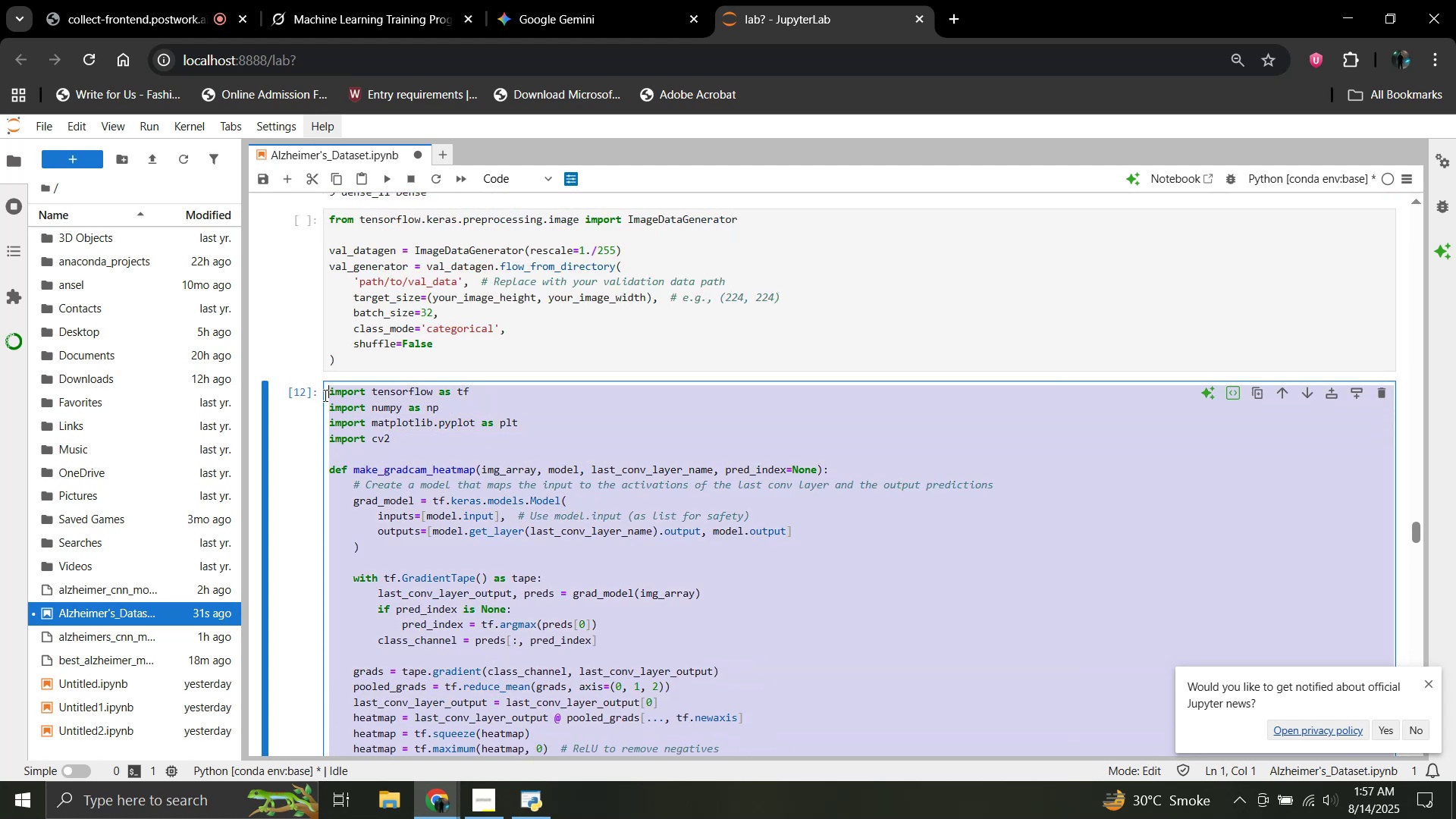 
key(Control+V)
 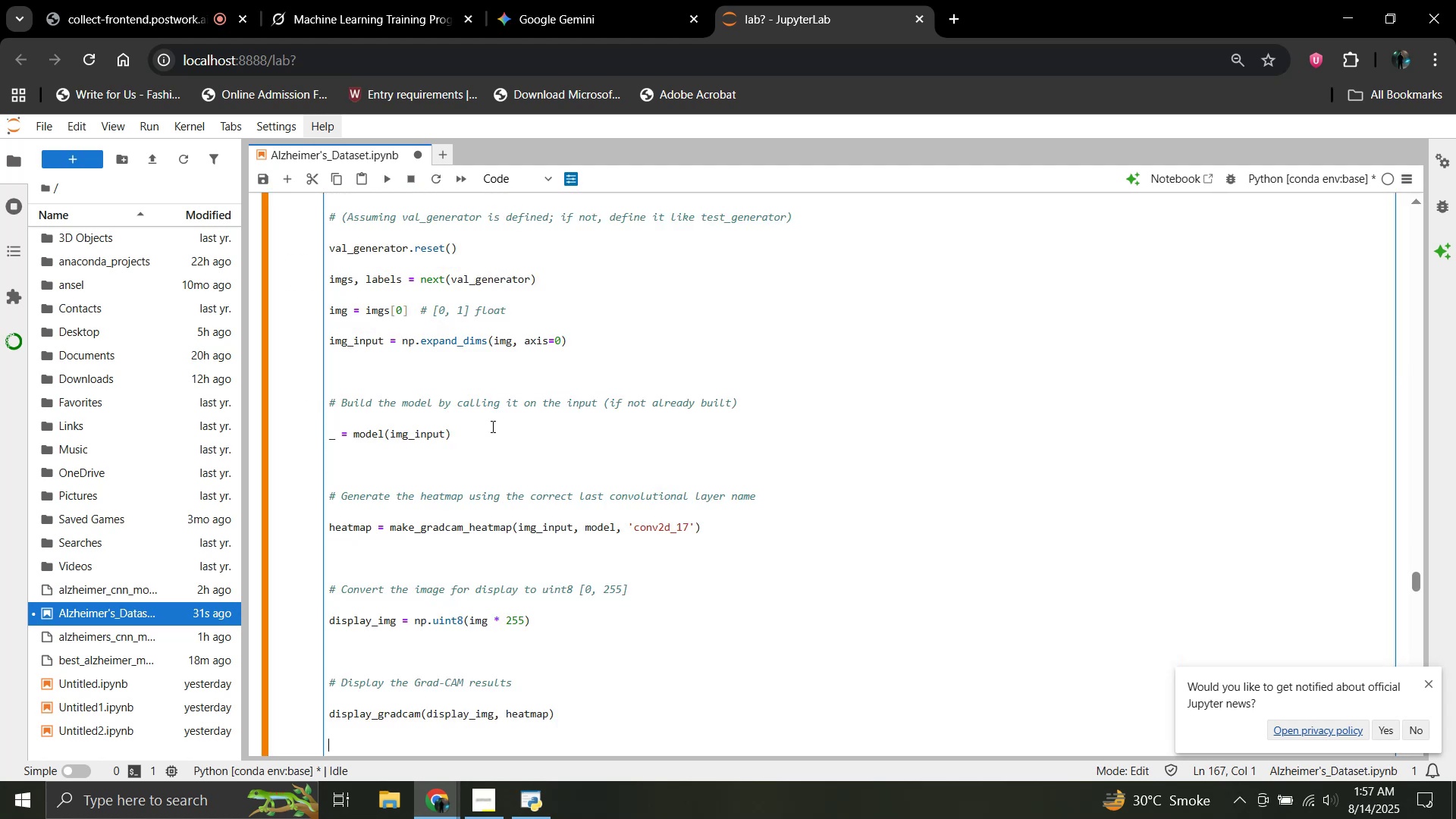 
scroll: coordinate [491, 427], scroll_direction: down, amount: 4.0
 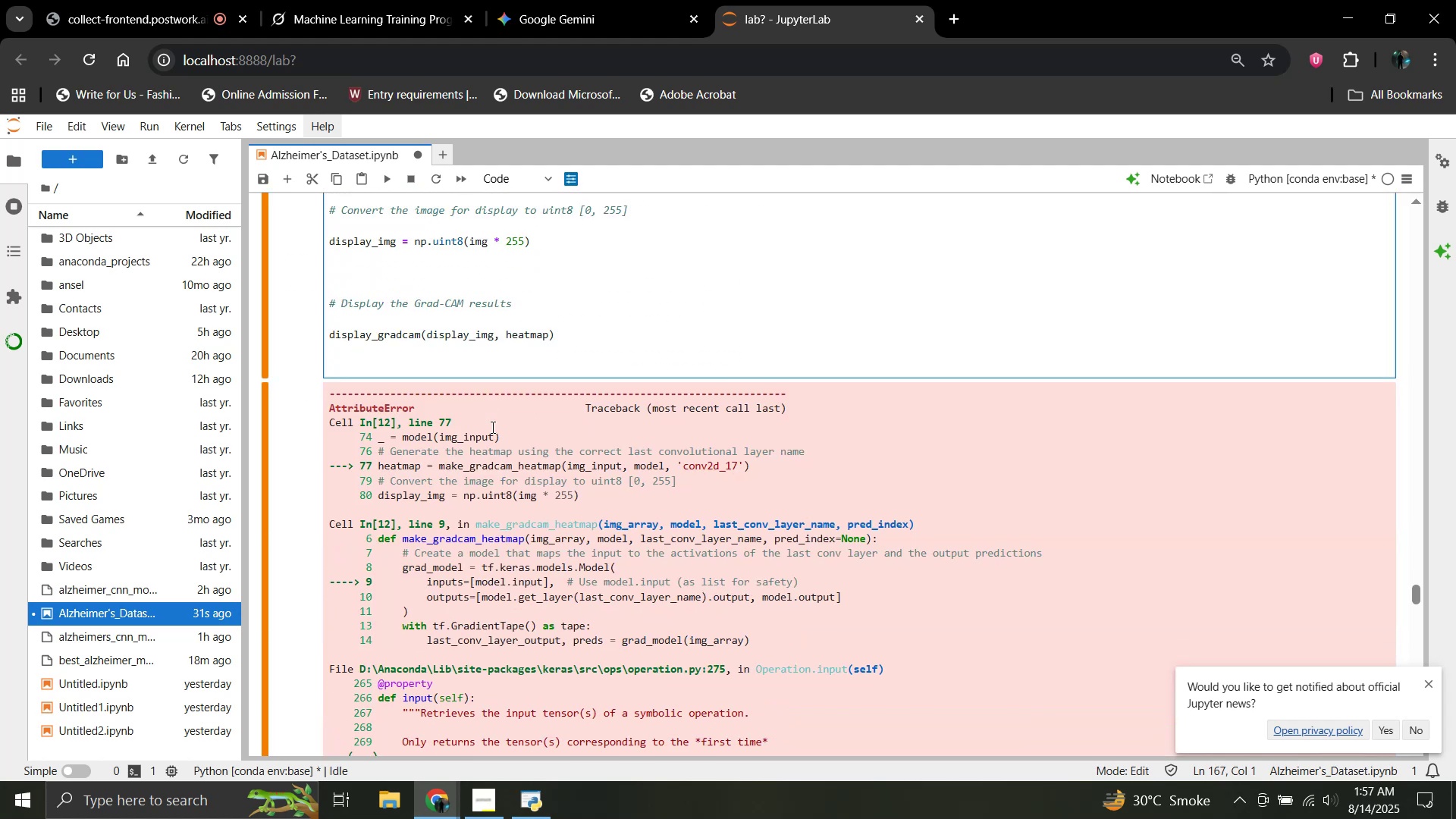 
scroll: coordinate [491, 427], scroll_direction: up, amount: 1.0
 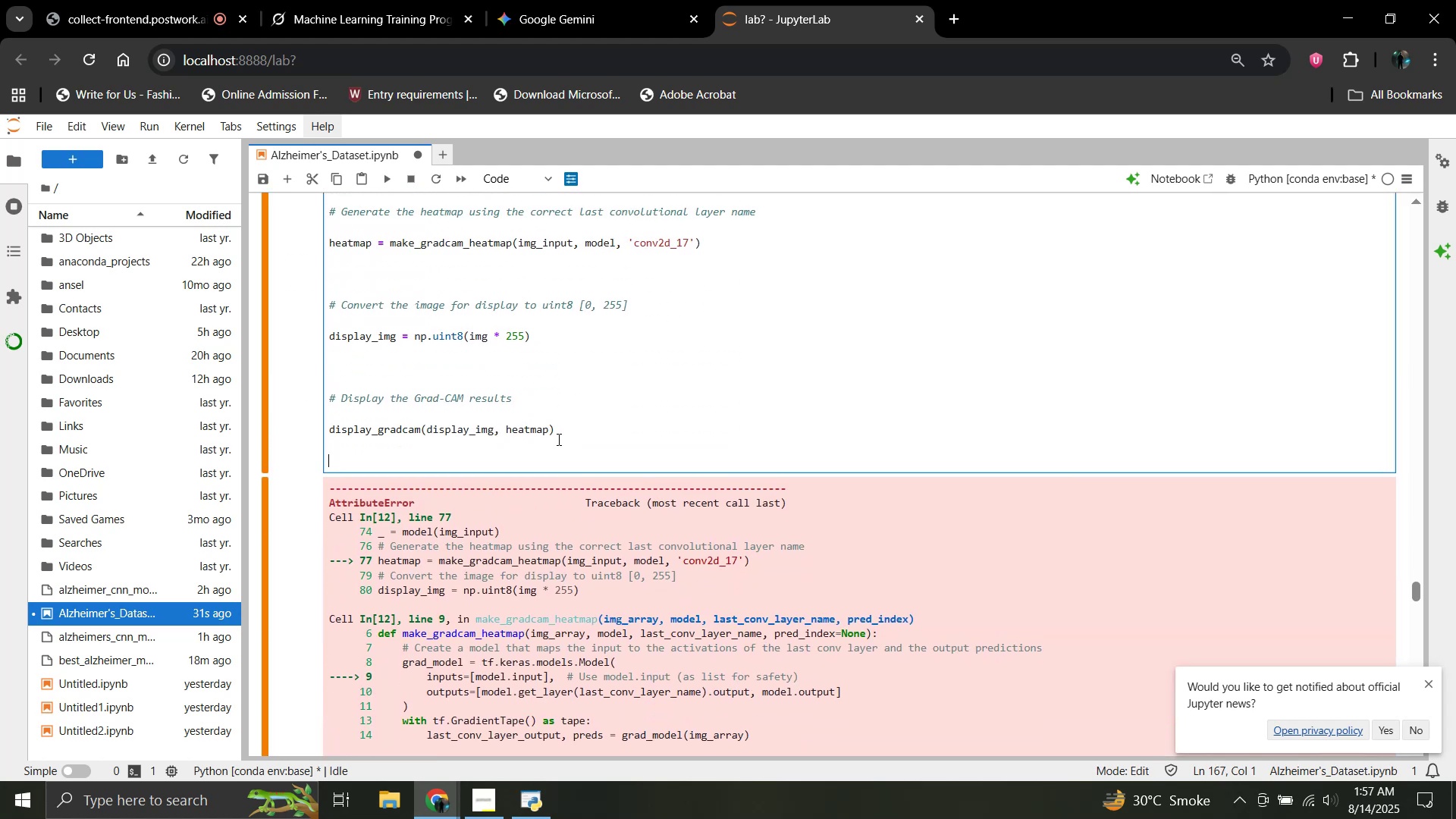 
key(Shift+Enter)
 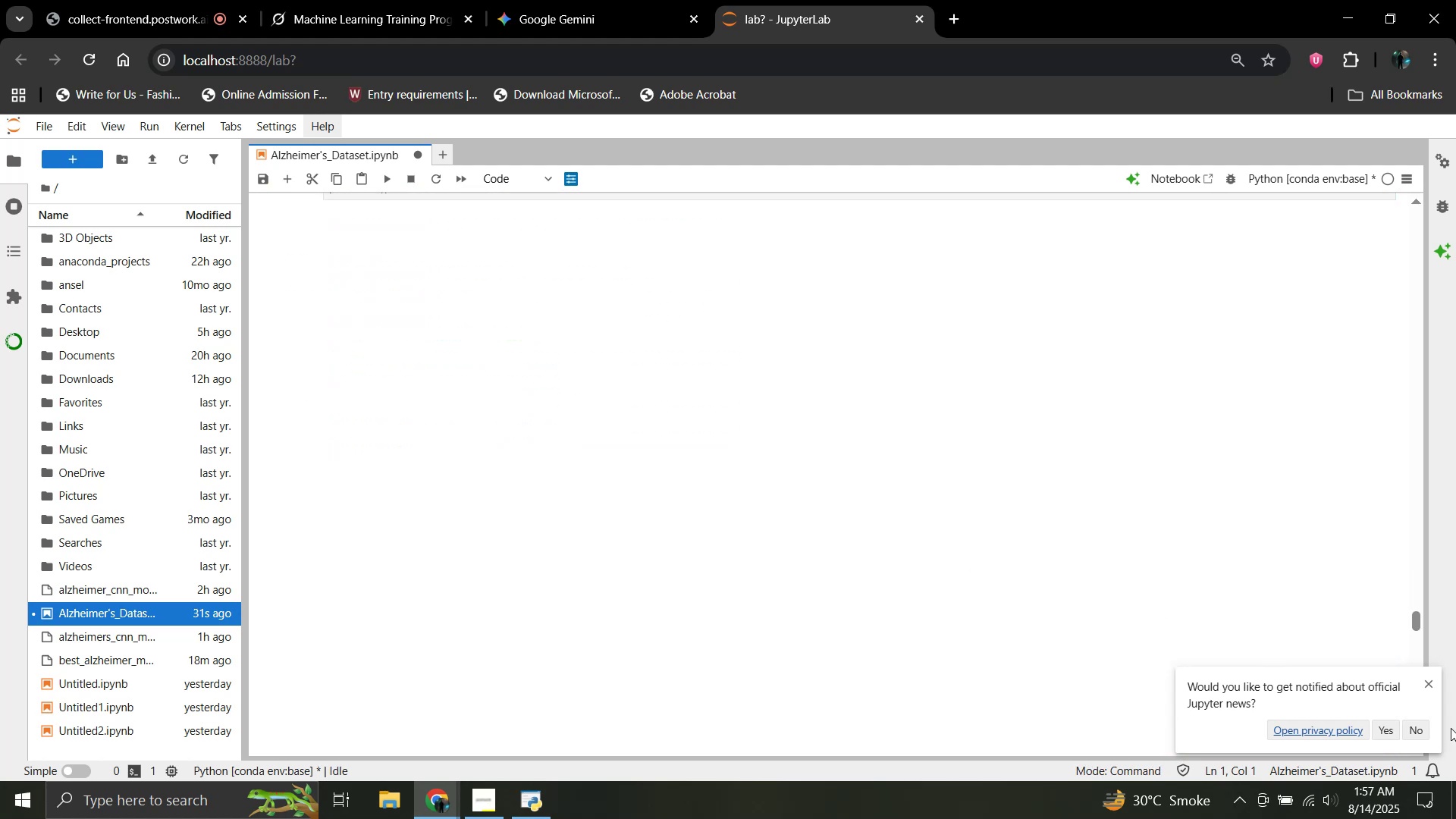 
left_click([1430, 684])
 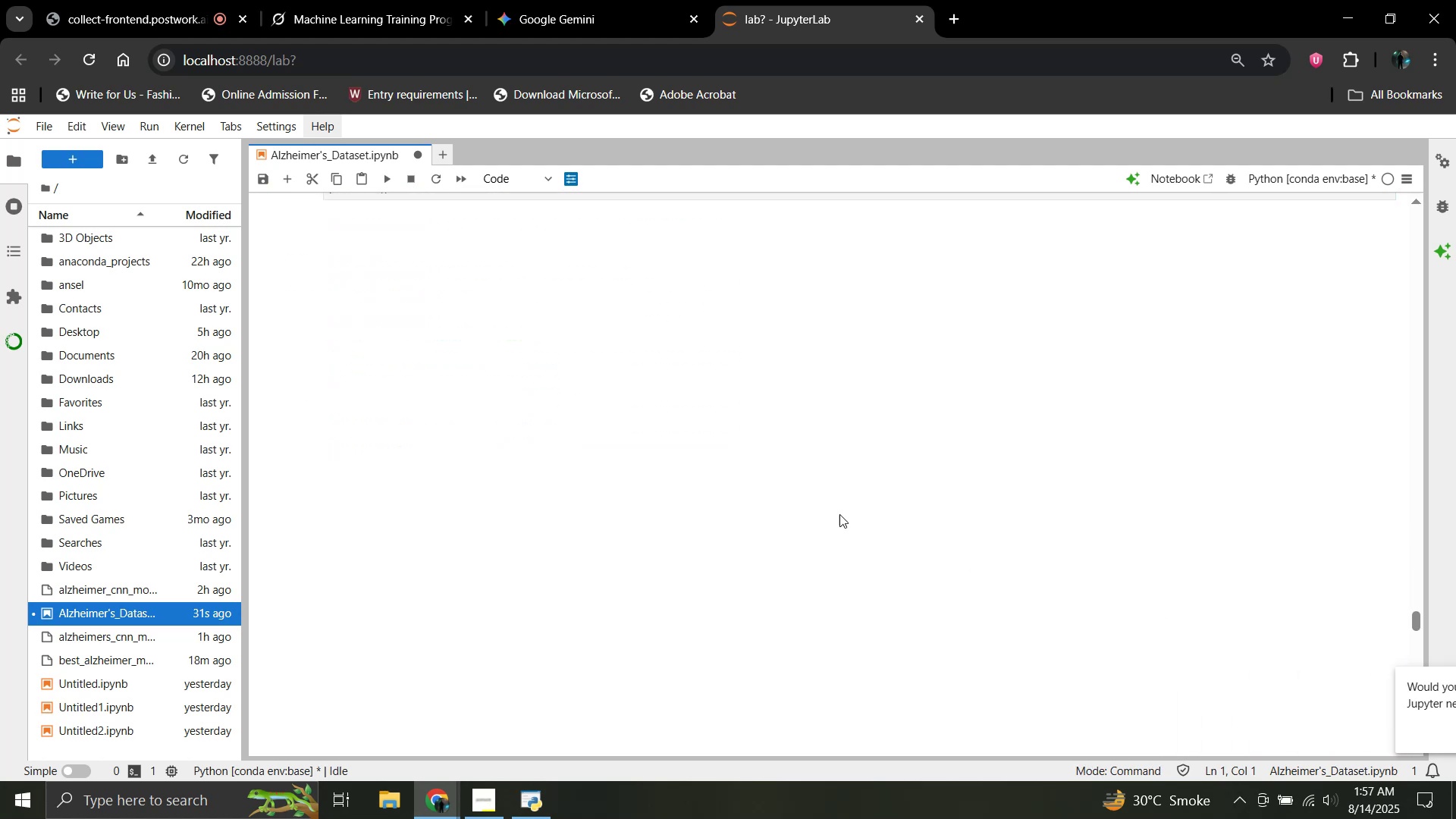 
scroll: coordinate [610, 537], scroll_direction: up, amount: 8.0
 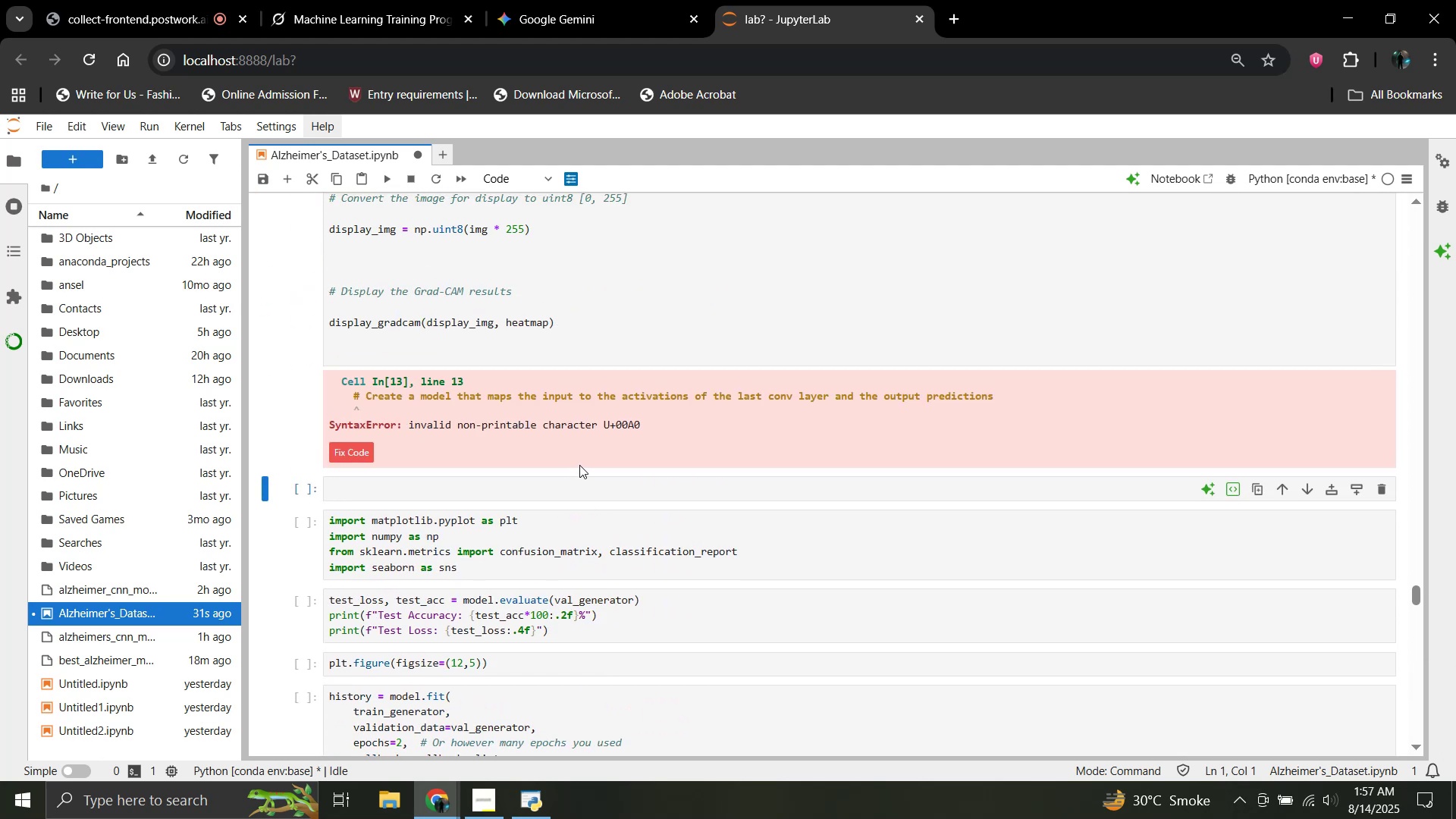 
left_click([579, 447])
 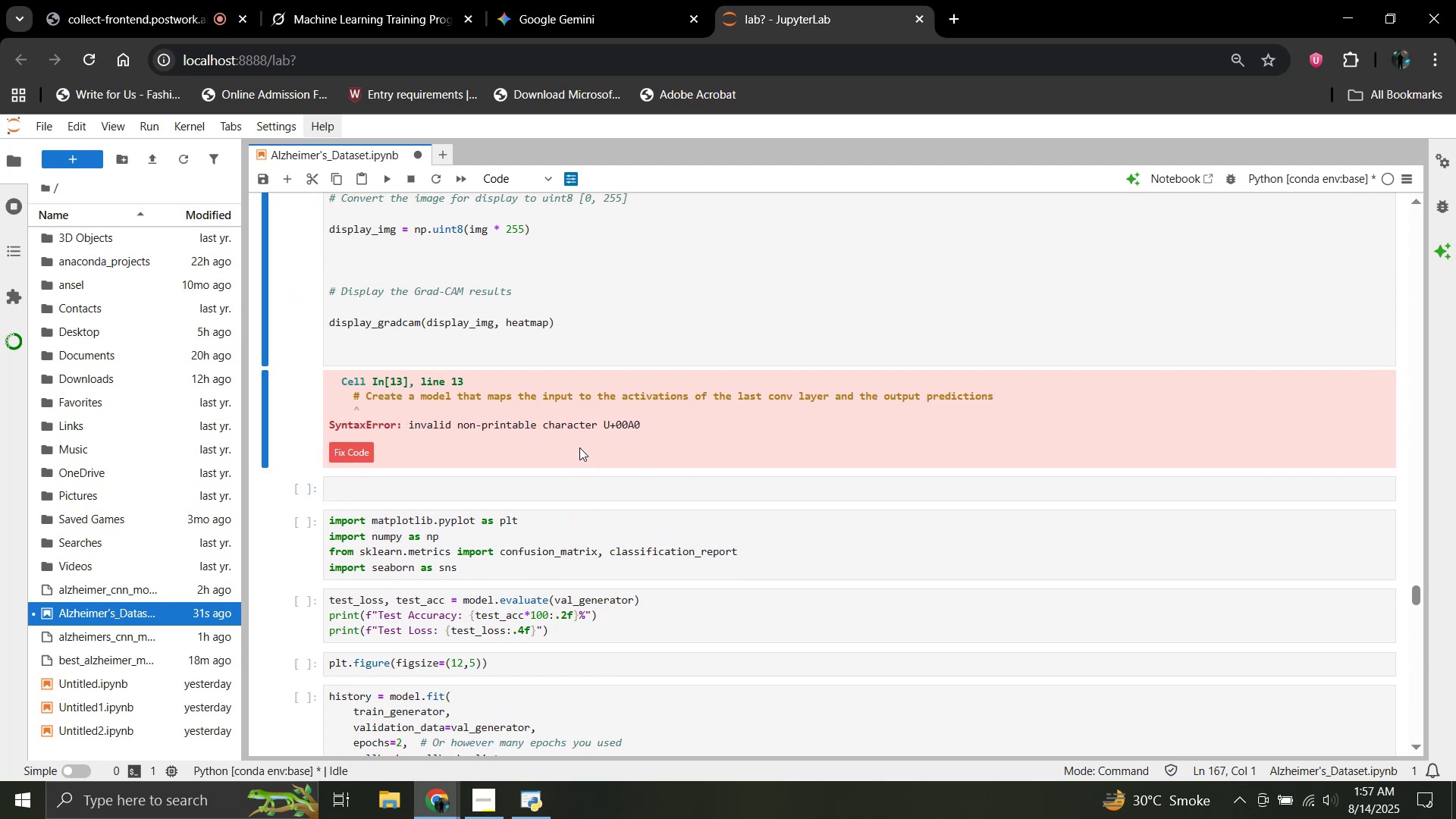 
scroll: coordinate [579, 447], scroll_direction: up, amount: 3.0
 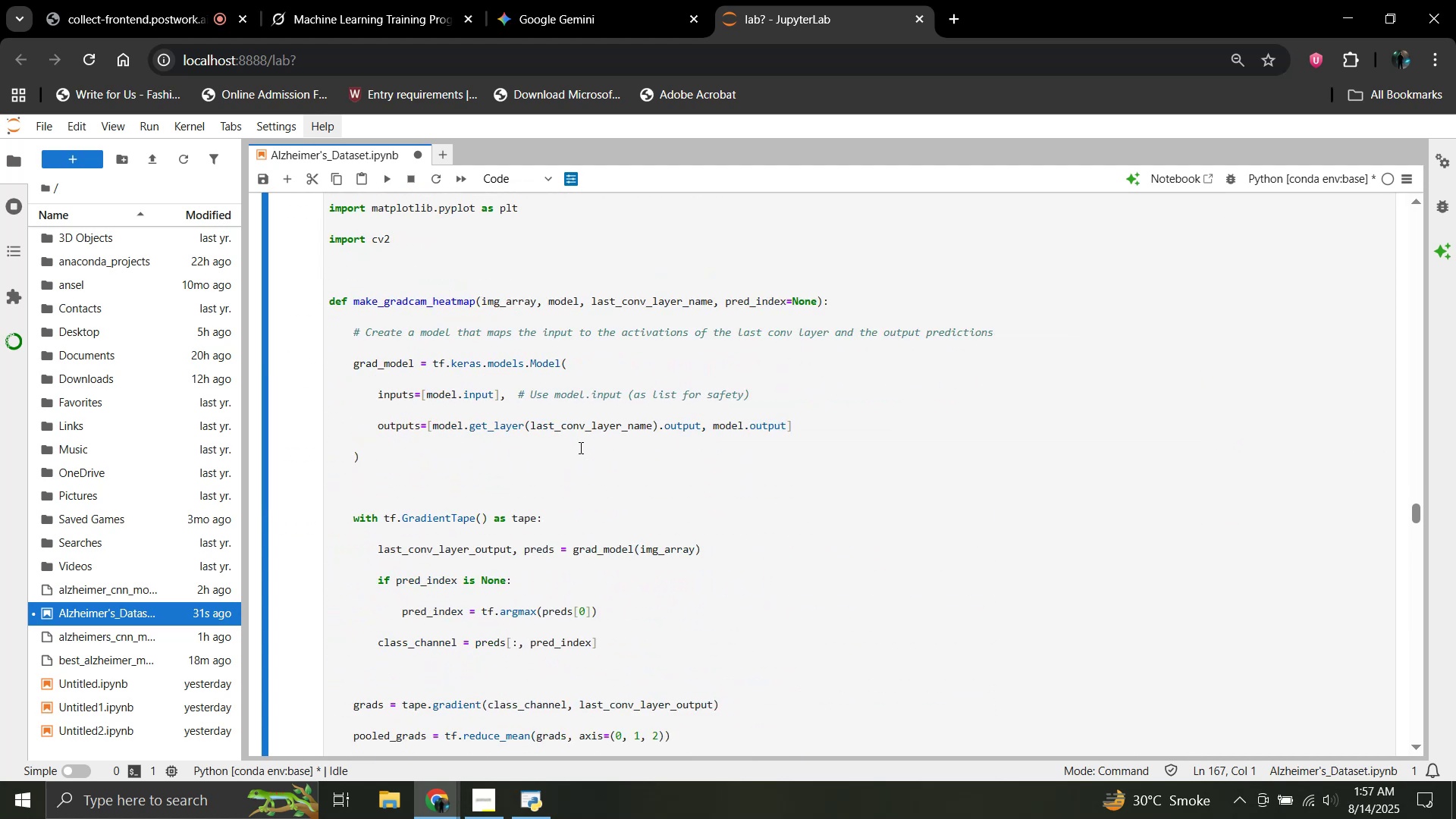 
hold_key(key=ControlLeft, duration=1.52)
scroll: coordinate [579, 447], scroll_direction: down, amount: 1.0
 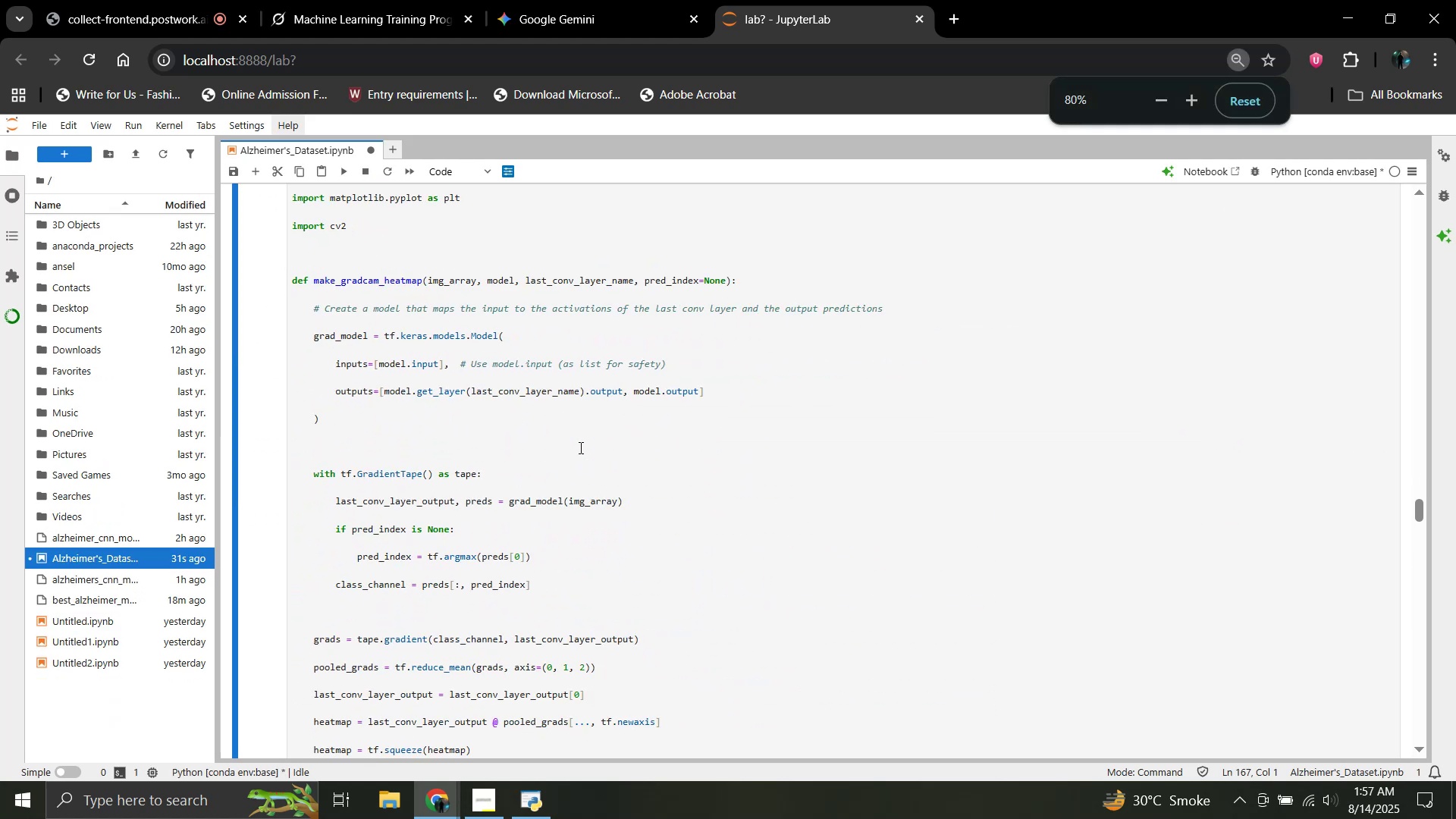 
scroll: coordinate [579, 447], scroll_direction: up, amount: 1.0
 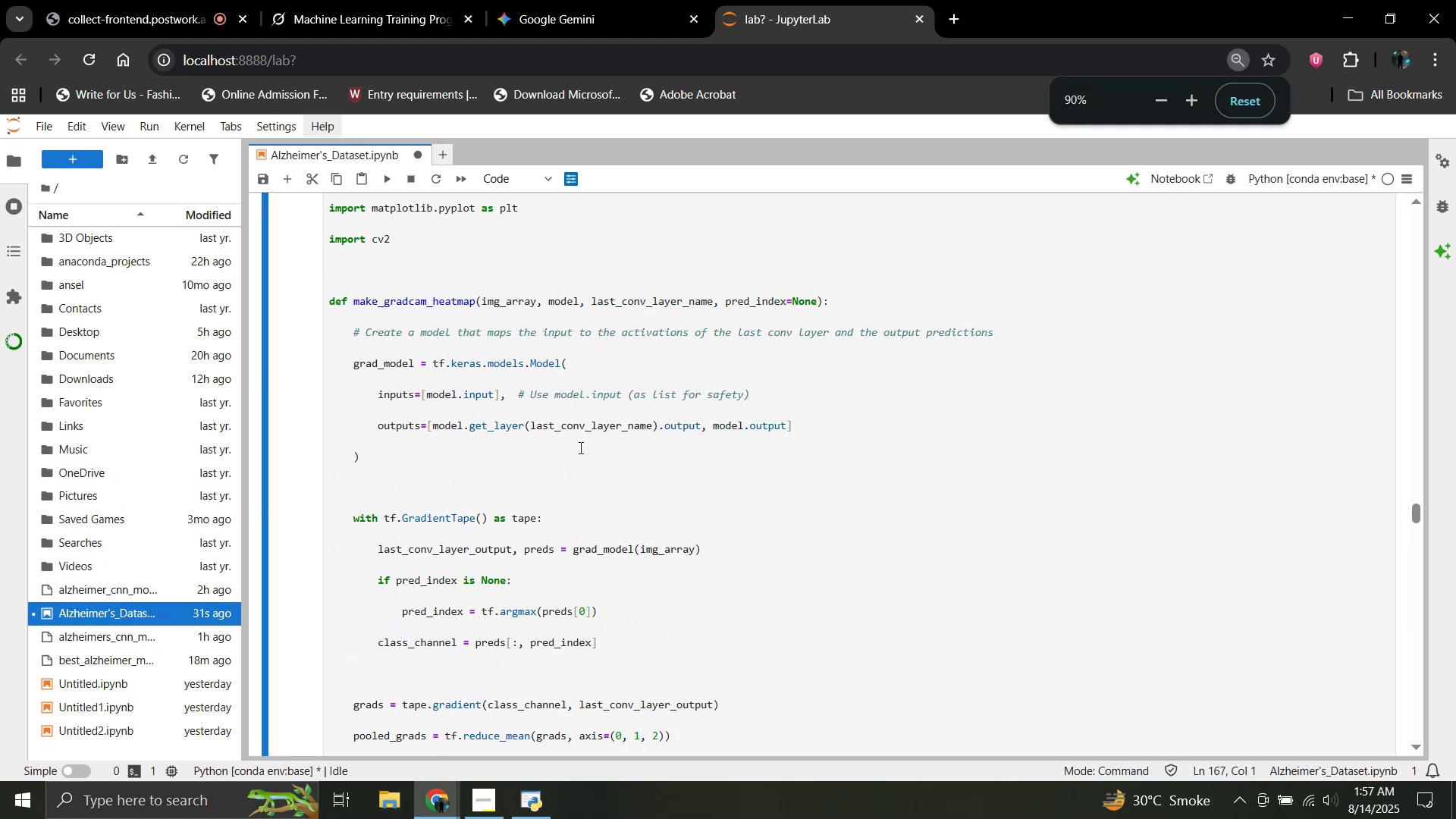 
hold_key(key=ControlLeft, duration=1.51)
scroll: coordinate [579, 447], scroll_direction: up, amount: 1.0
 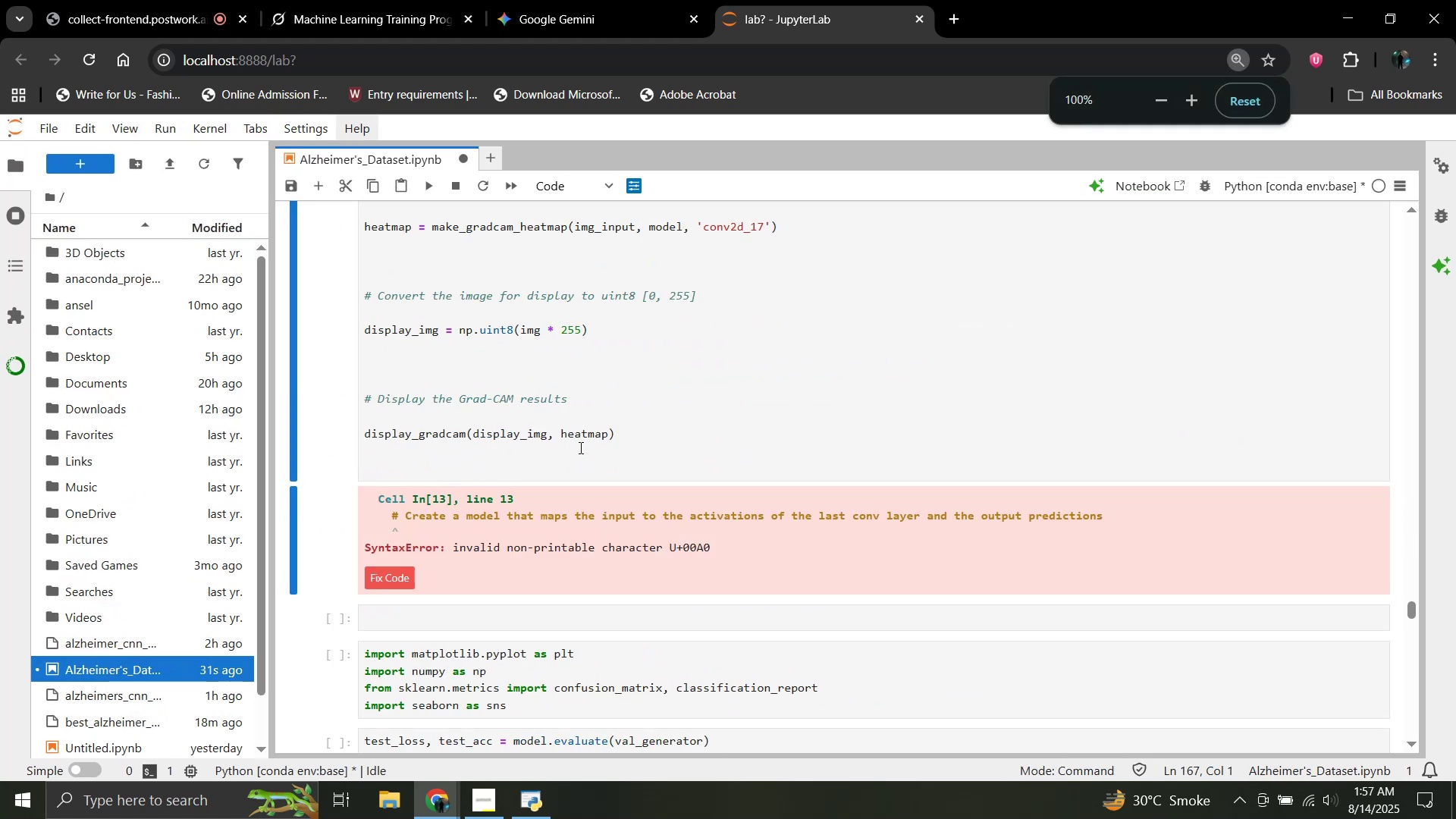 
hold_key(key=ControlLeft, duration=0.36)
 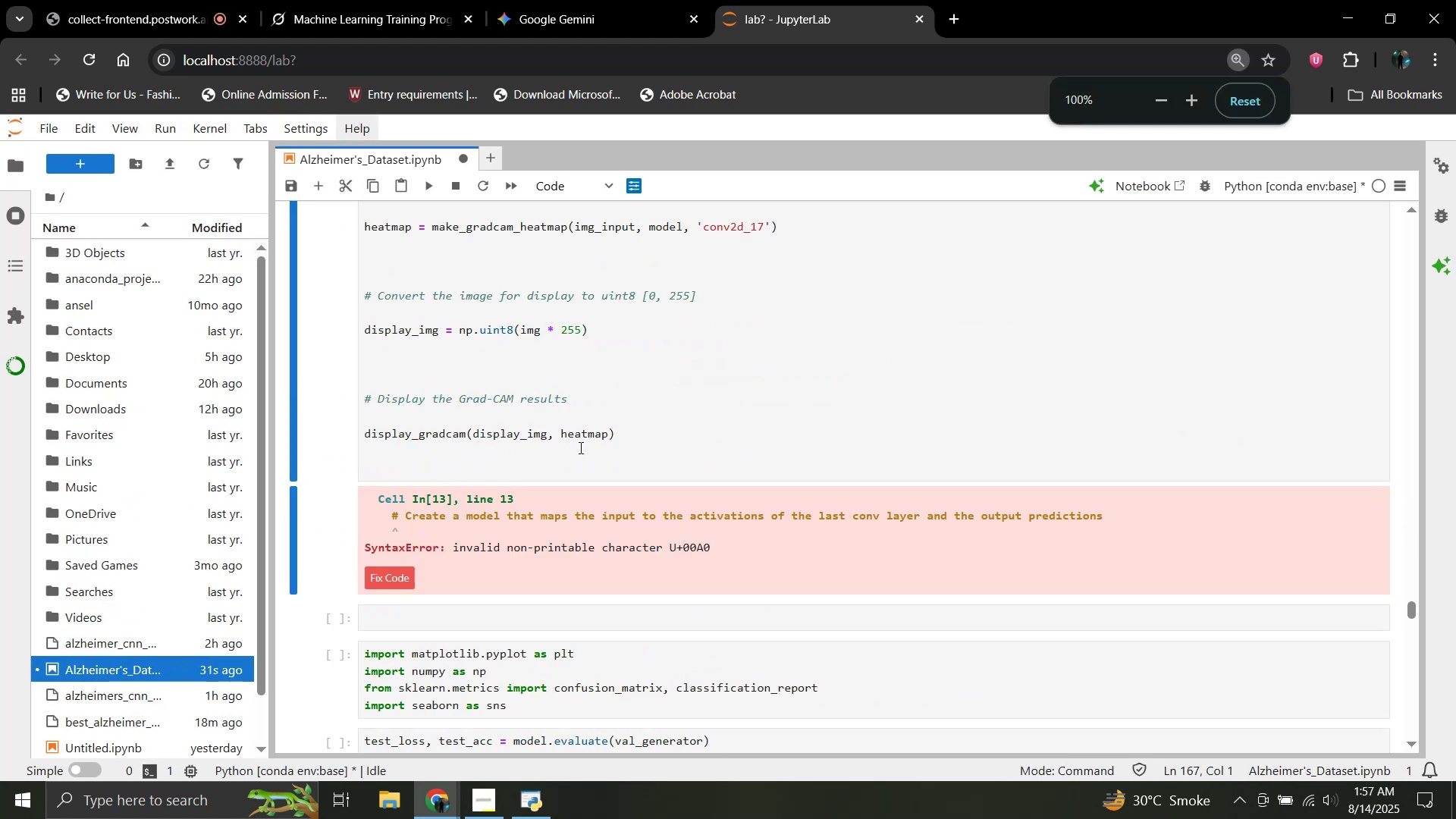 
hold_key(key=ControlLeft, duration=0.8)
scroll: coordinate [579, 447], scroll_direction: down, amount: 1.0
 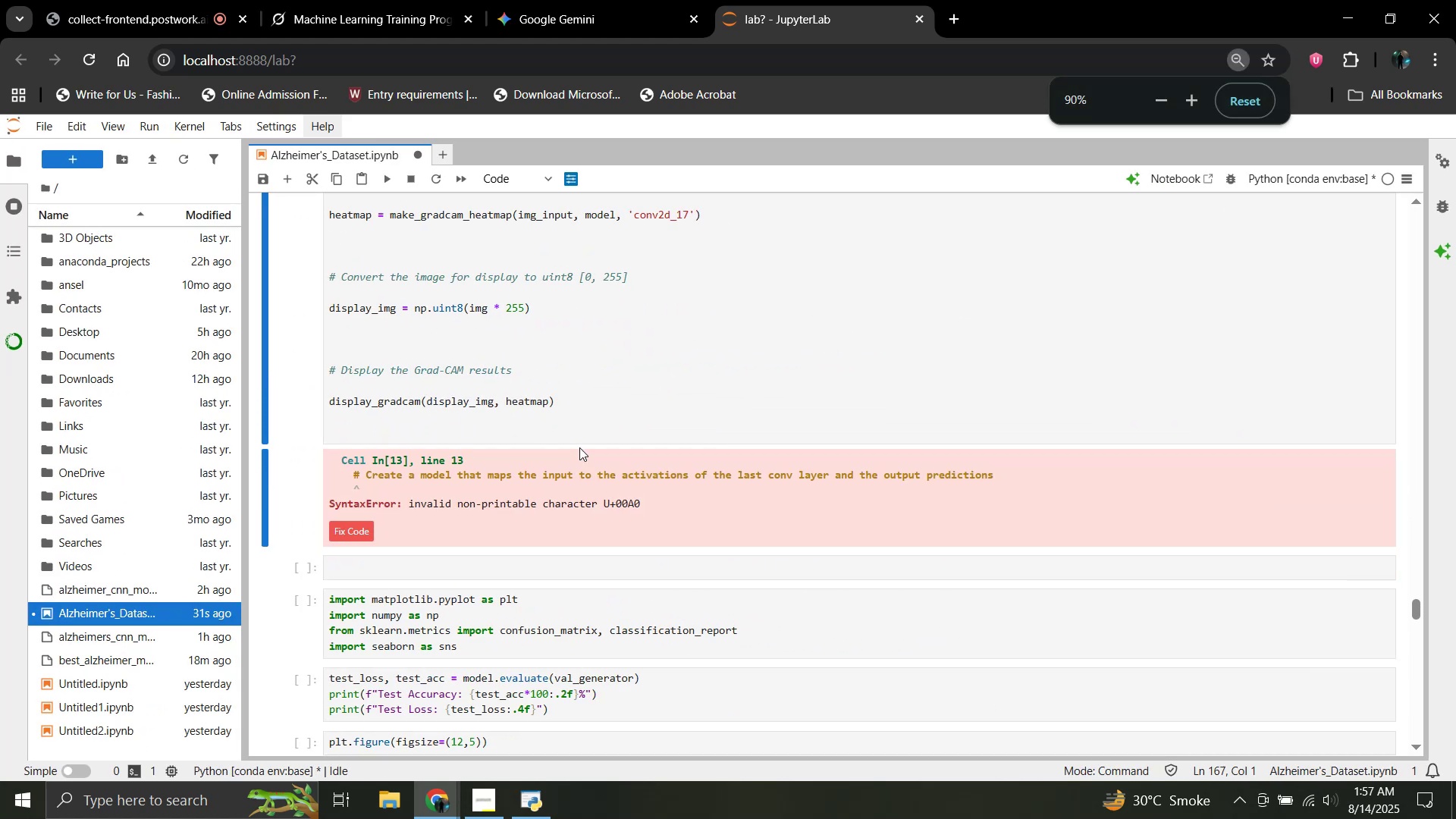 
scroll: coordinate [579, 447], scroll_direction: up, amount: 28.0
 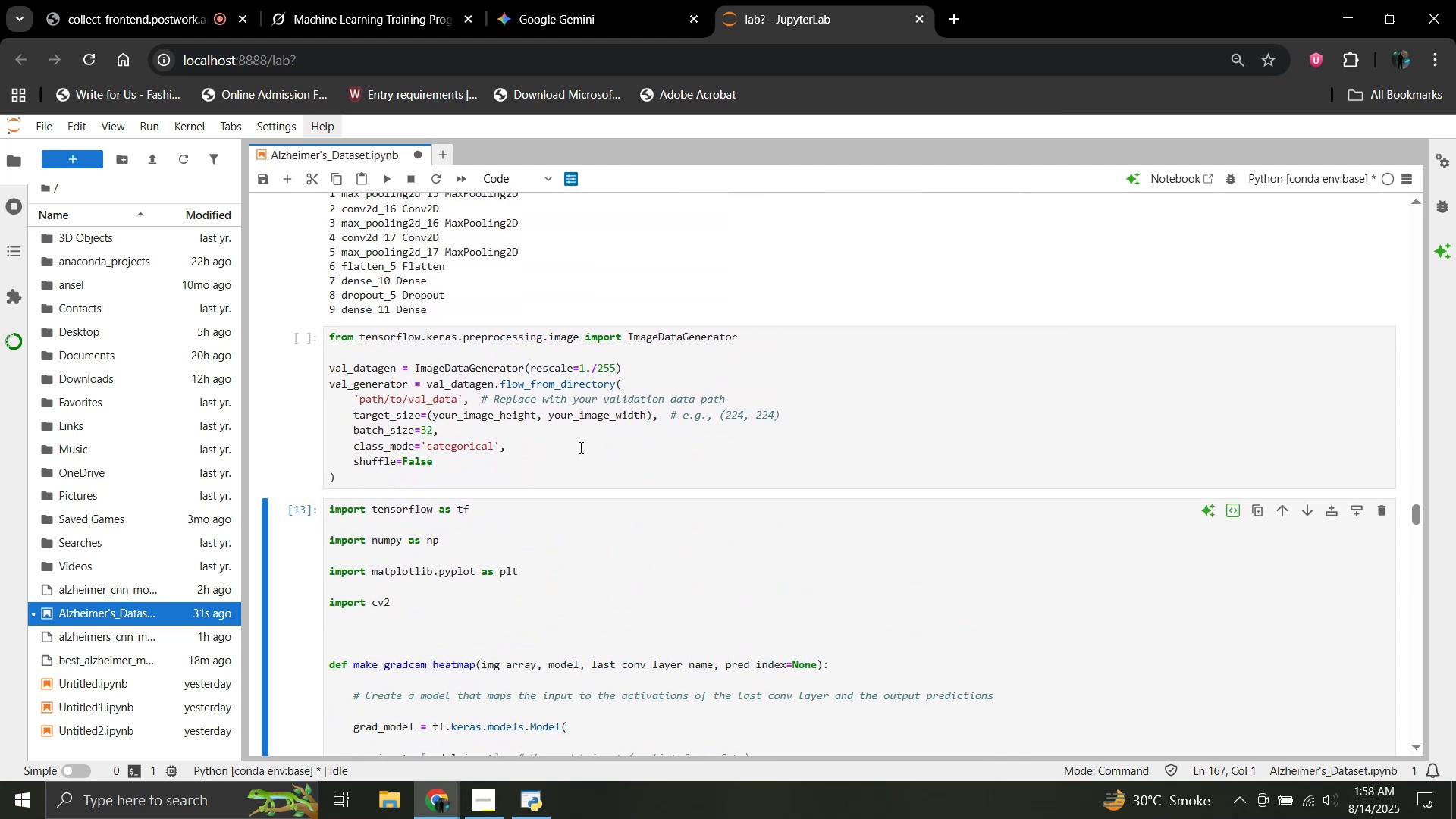 
scroll: coordinate [579, 447], scroll_direction: down, amount: 1.0
 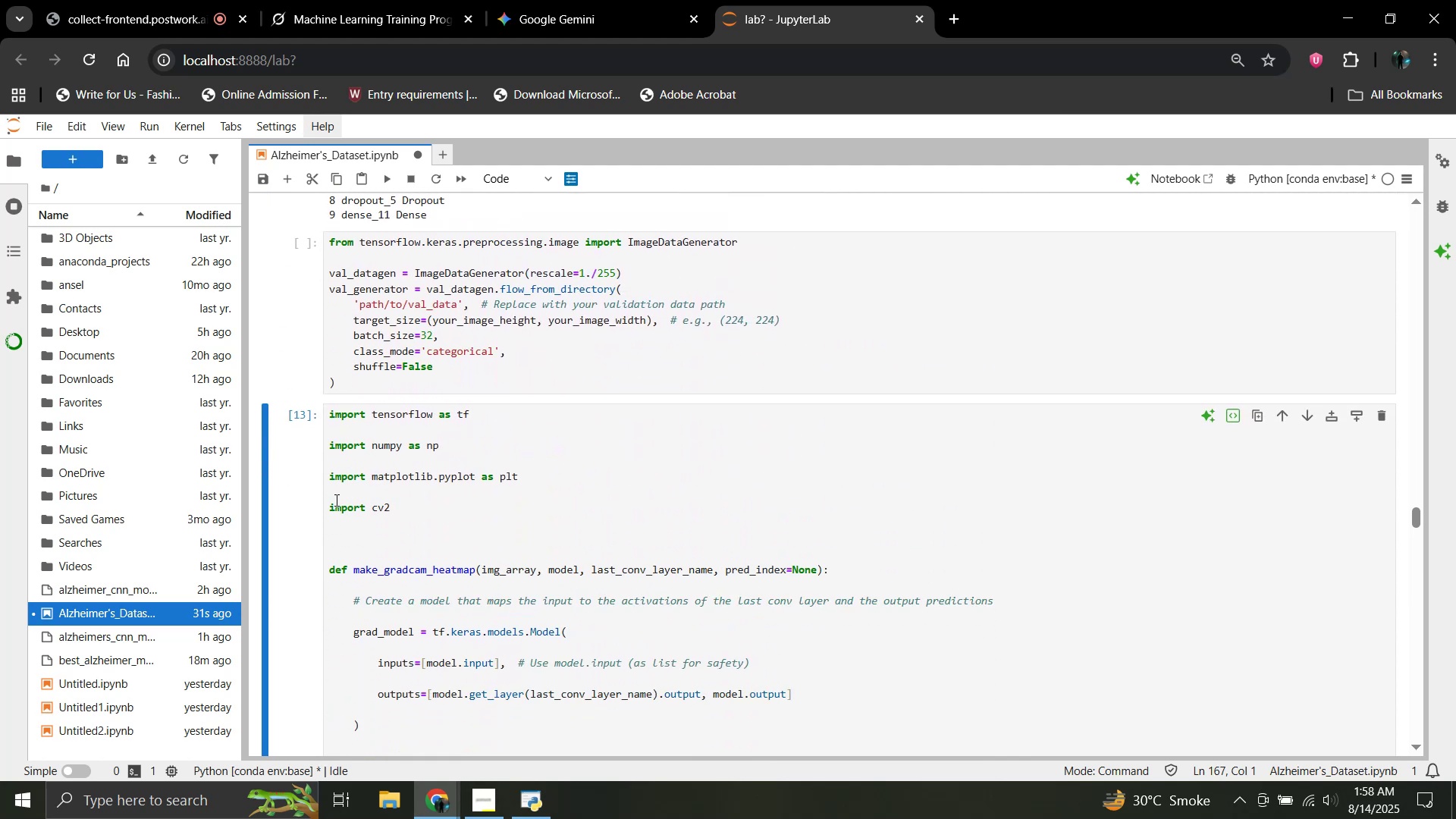 
left_click([331, 507])
 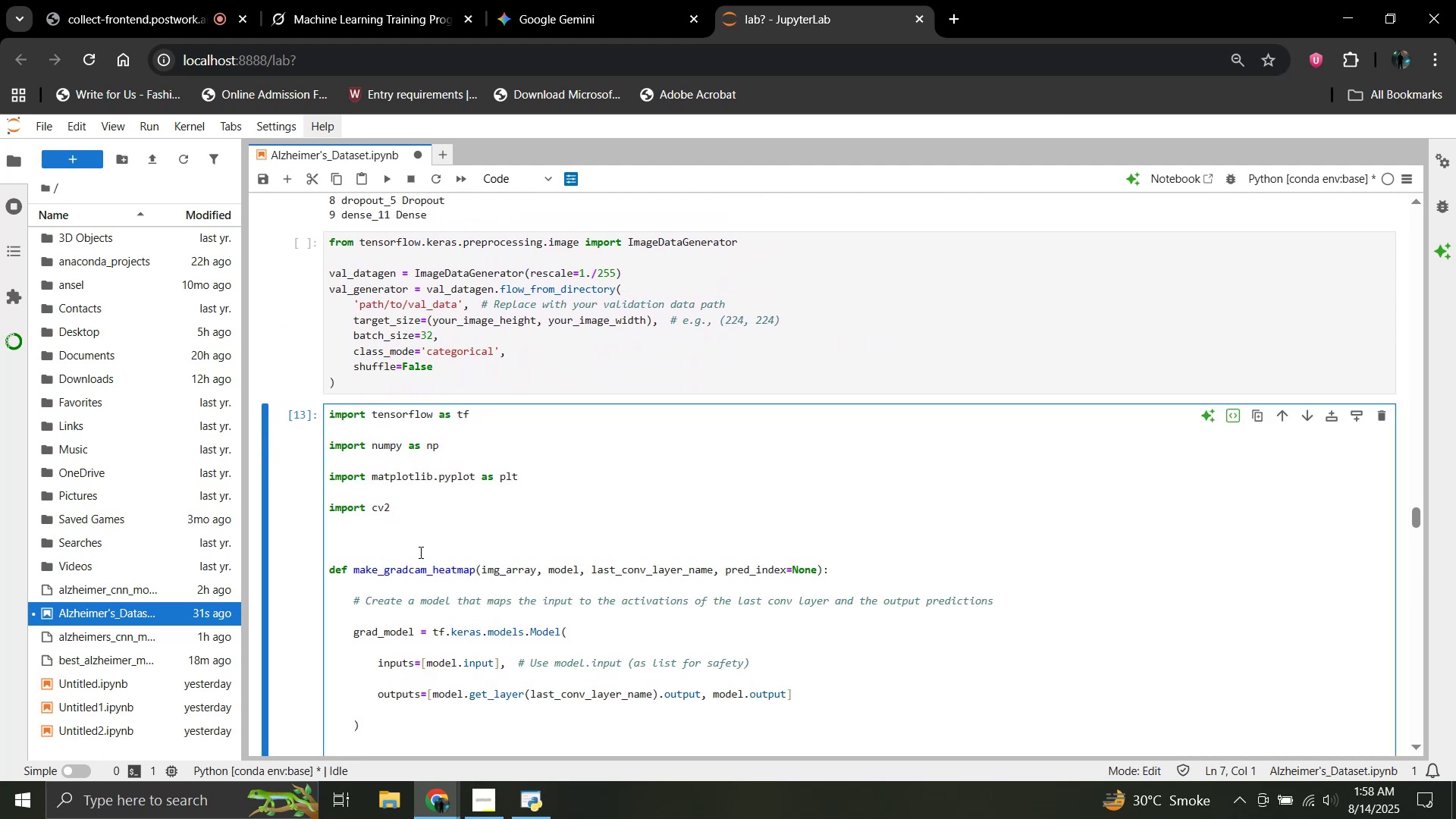 
key(Backspace)
 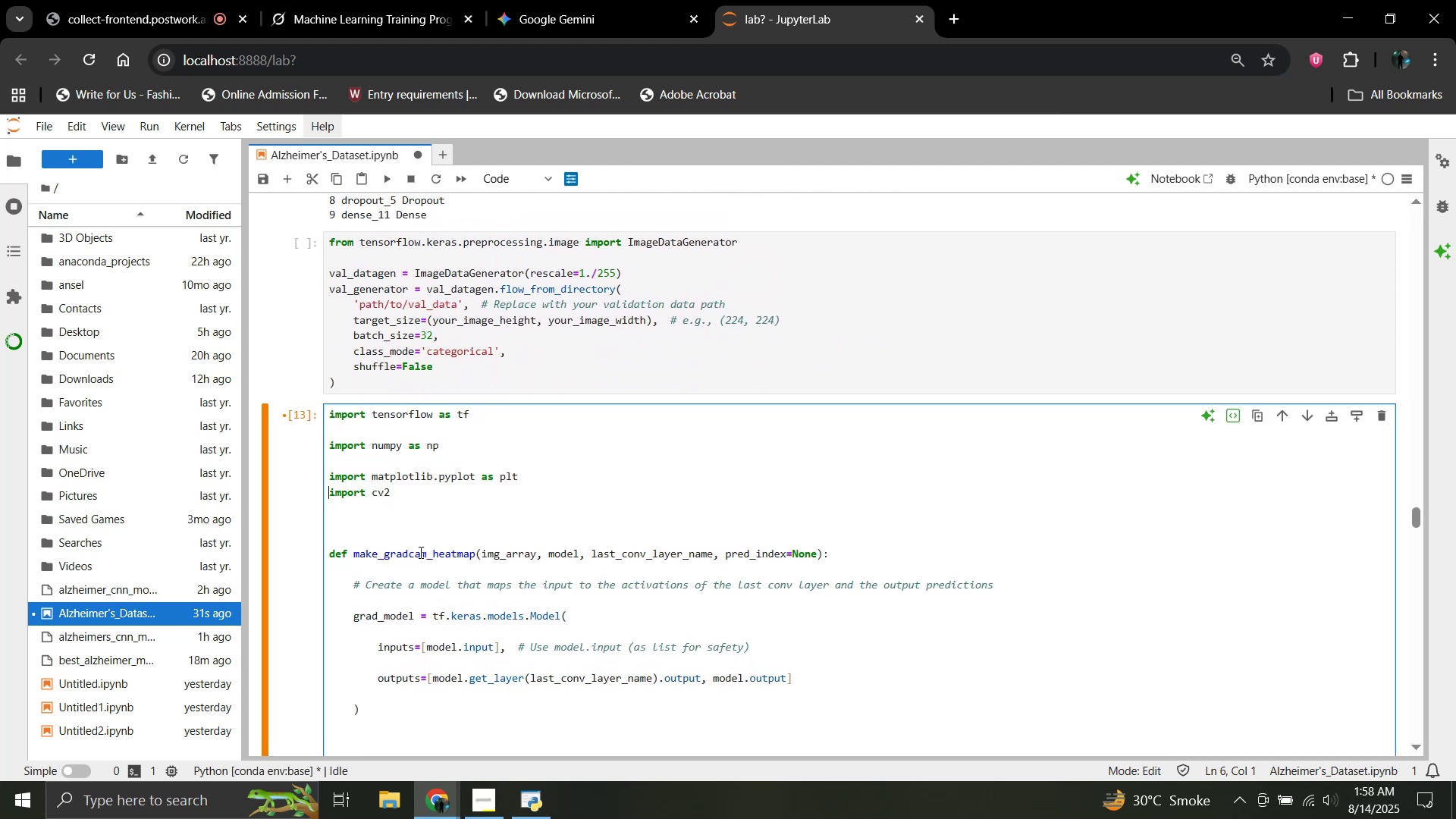 
key(ArrowUp)
 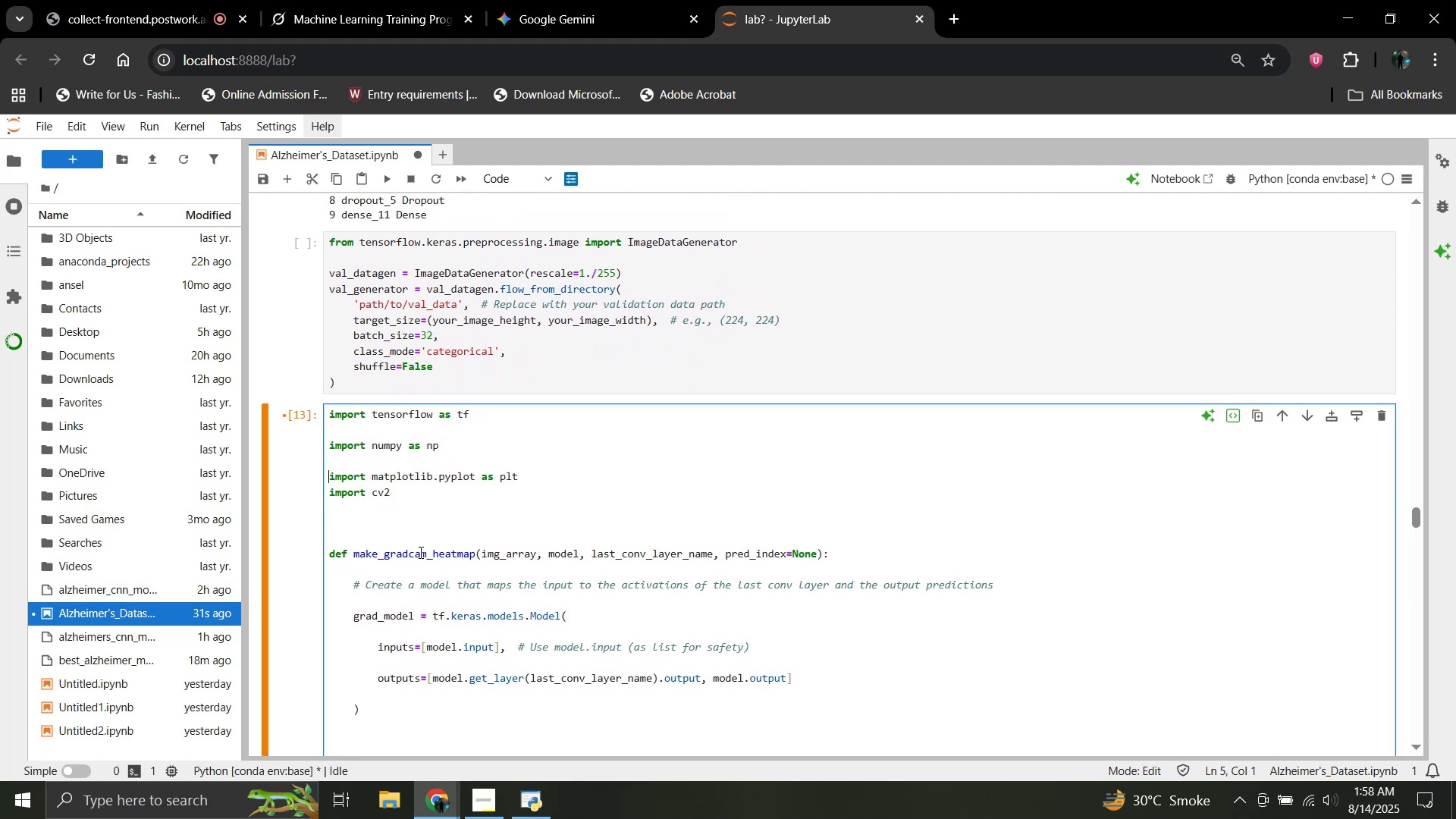 
key(Backspace)
 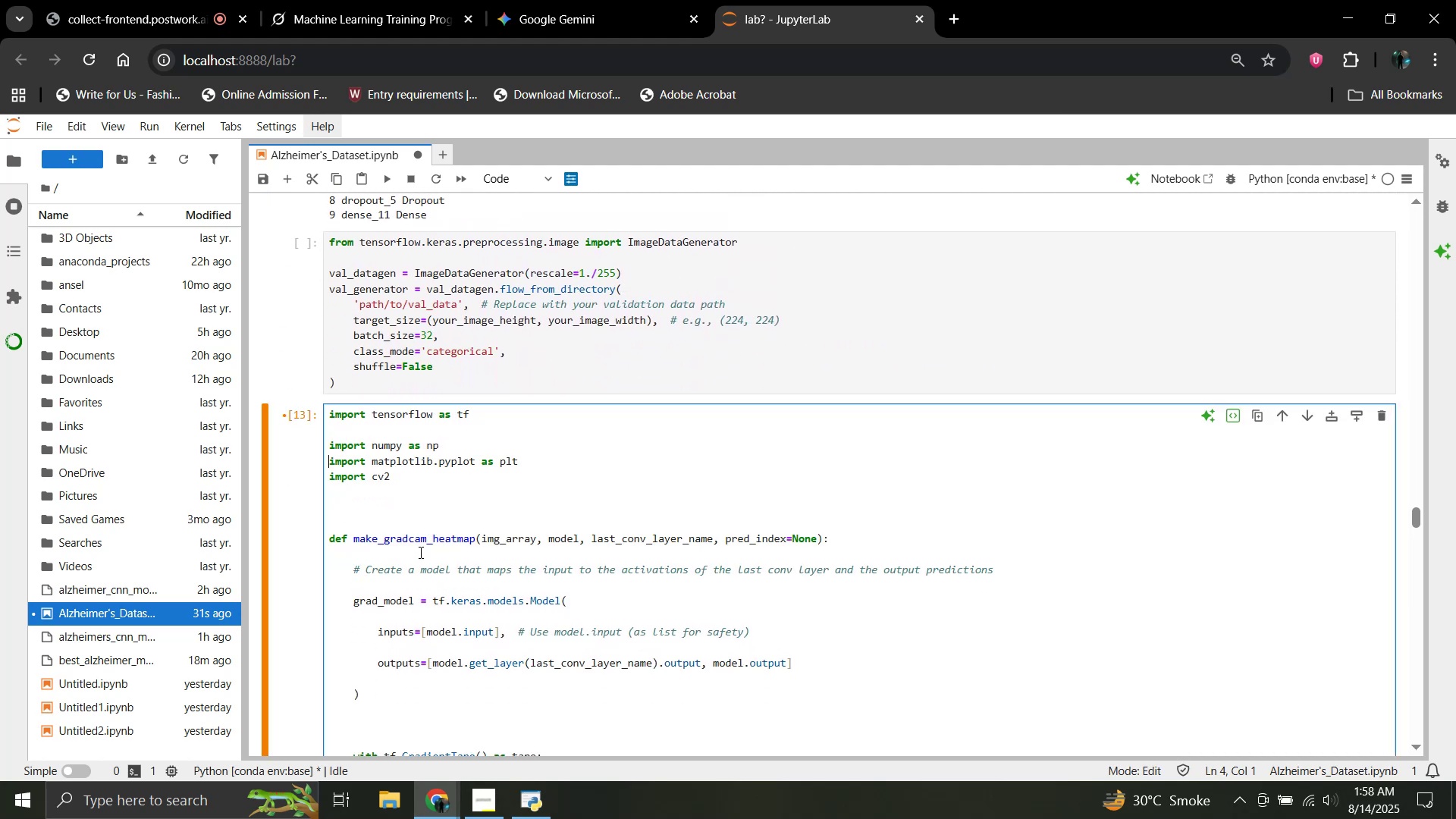 
key(ArrowUp)
 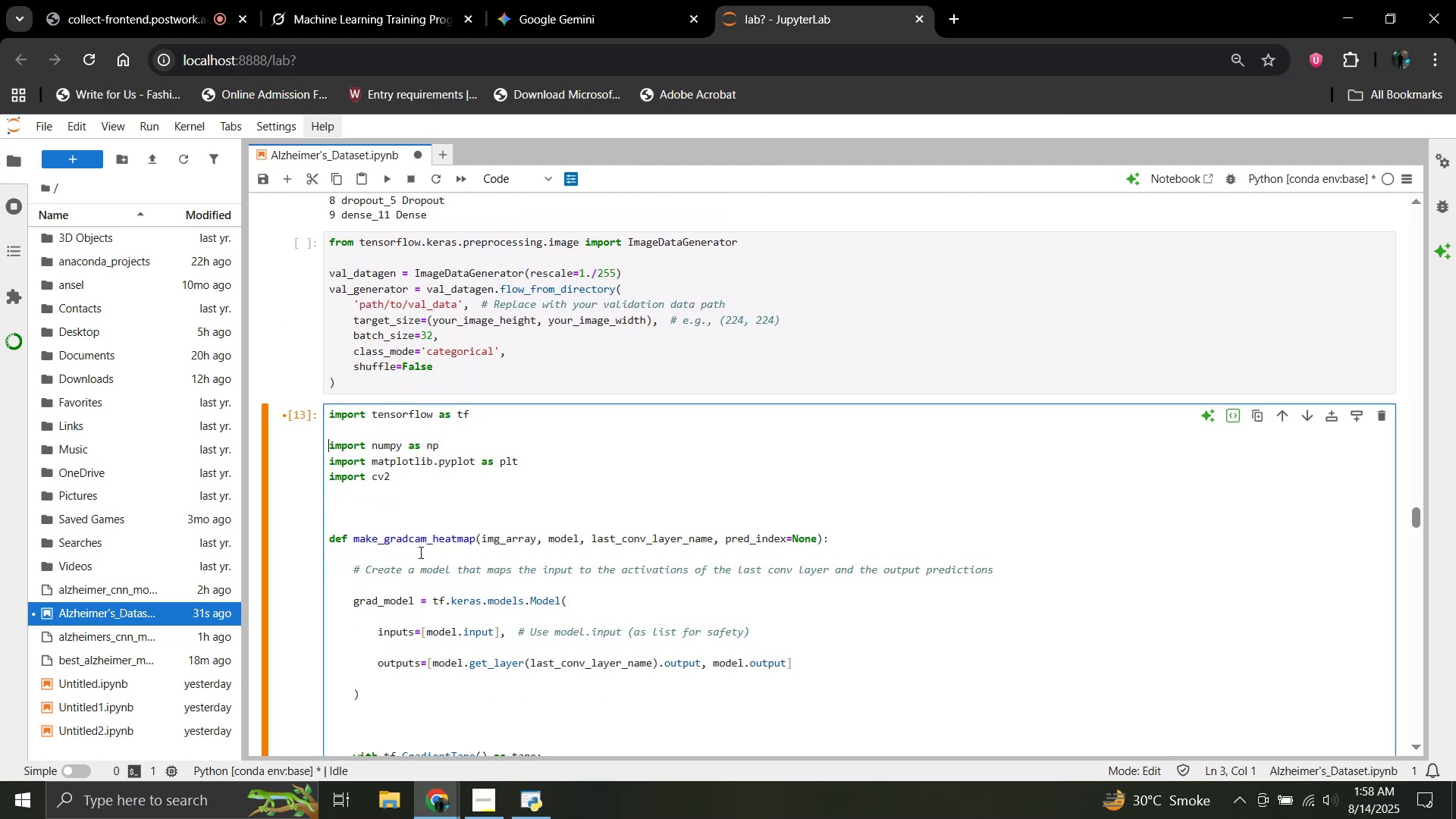 
key(Backspace)
 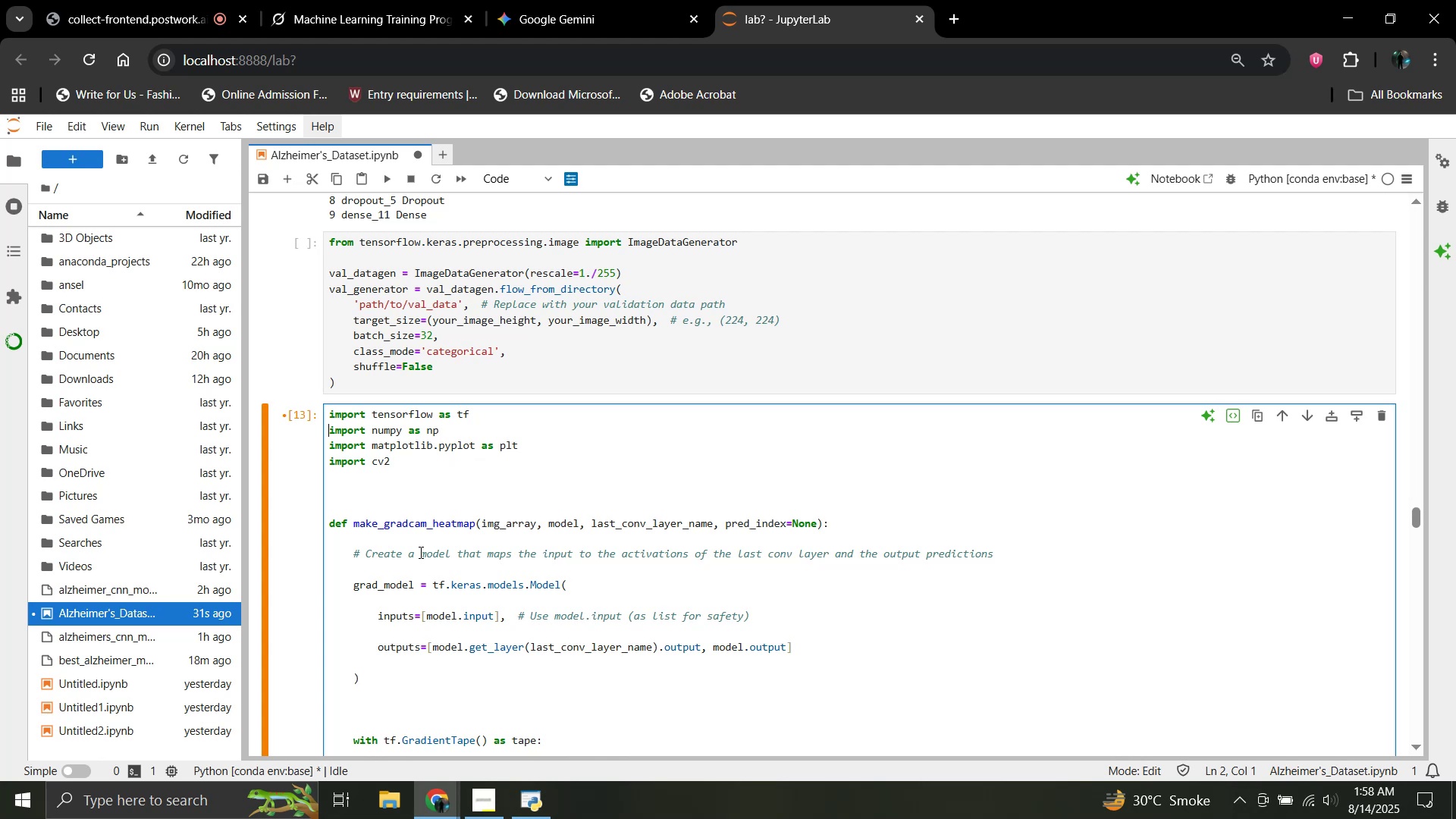 
key(ArrowDown)
 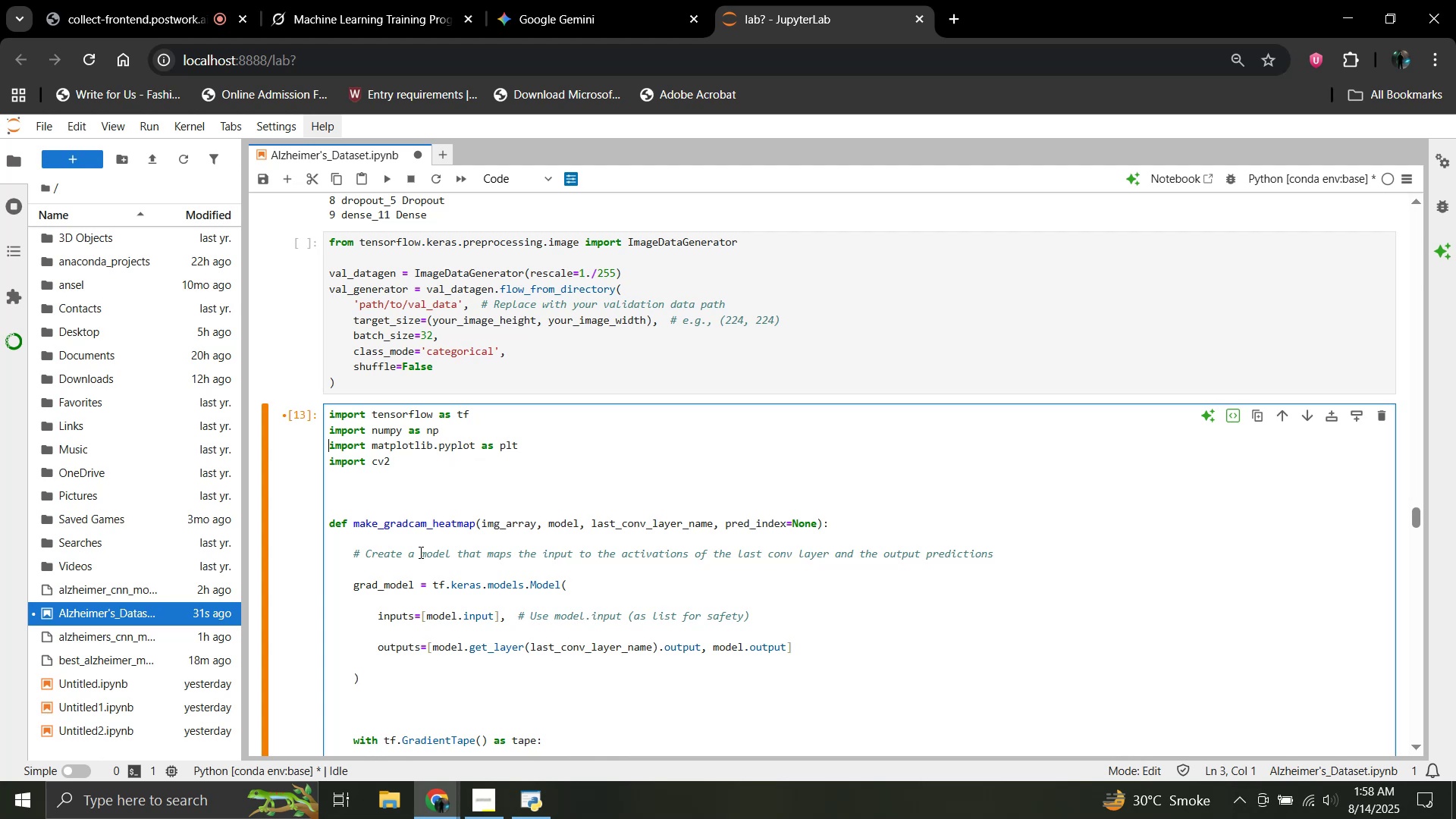 
key(ArrowDown)
 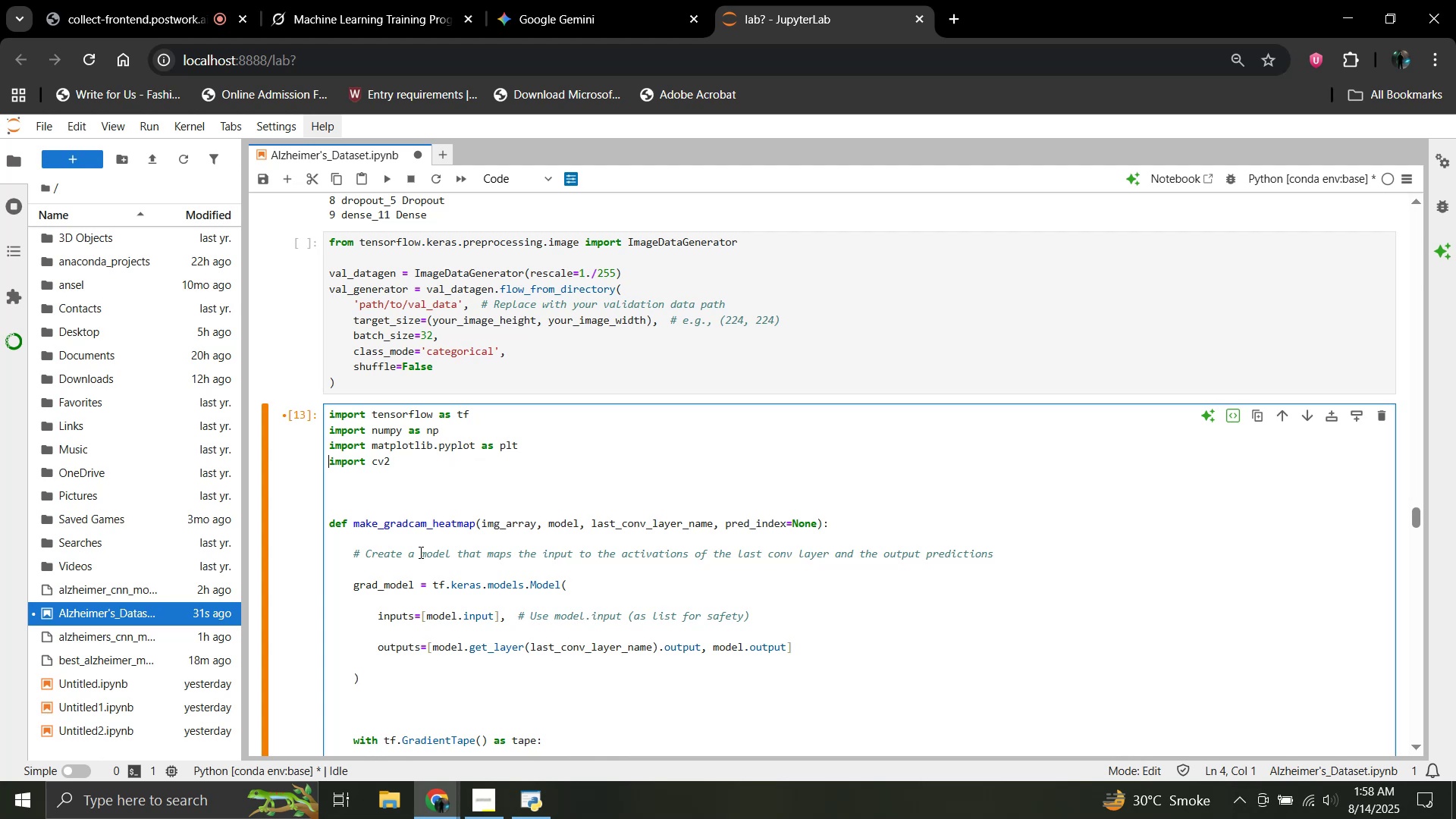 
key(ArrowDown)
 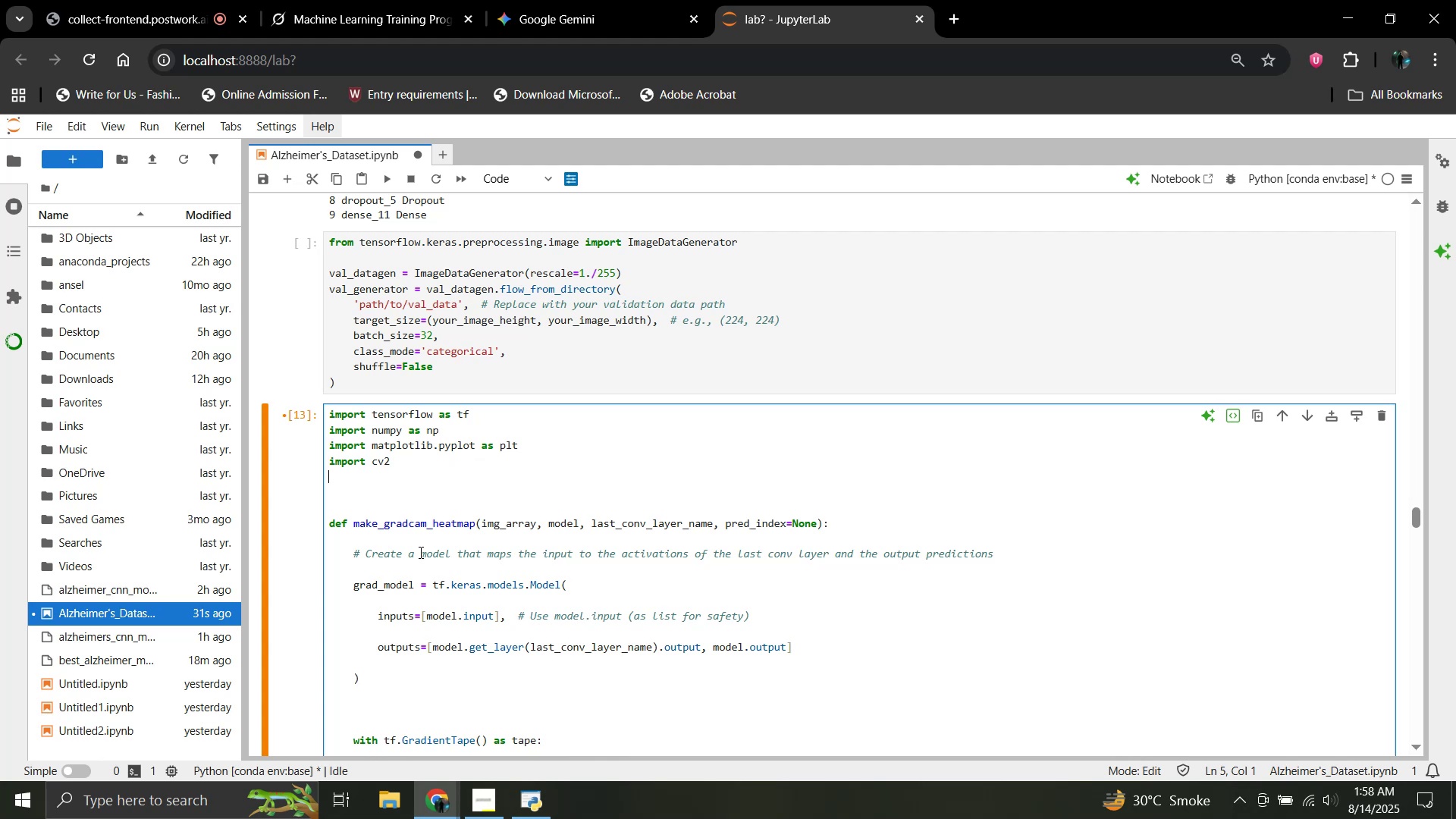 
key(ArrowDown)
 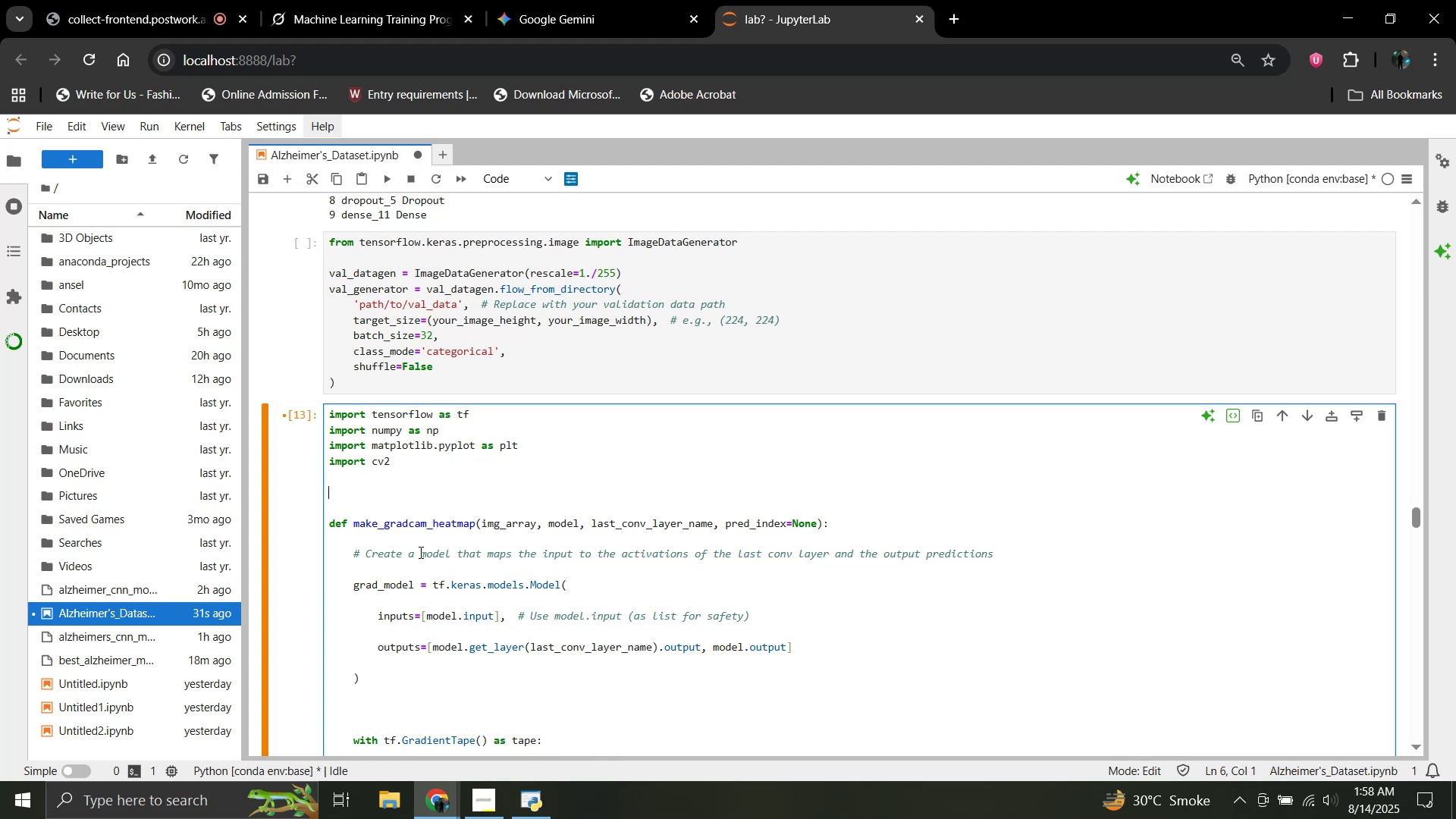 
key(ArrowDown)
 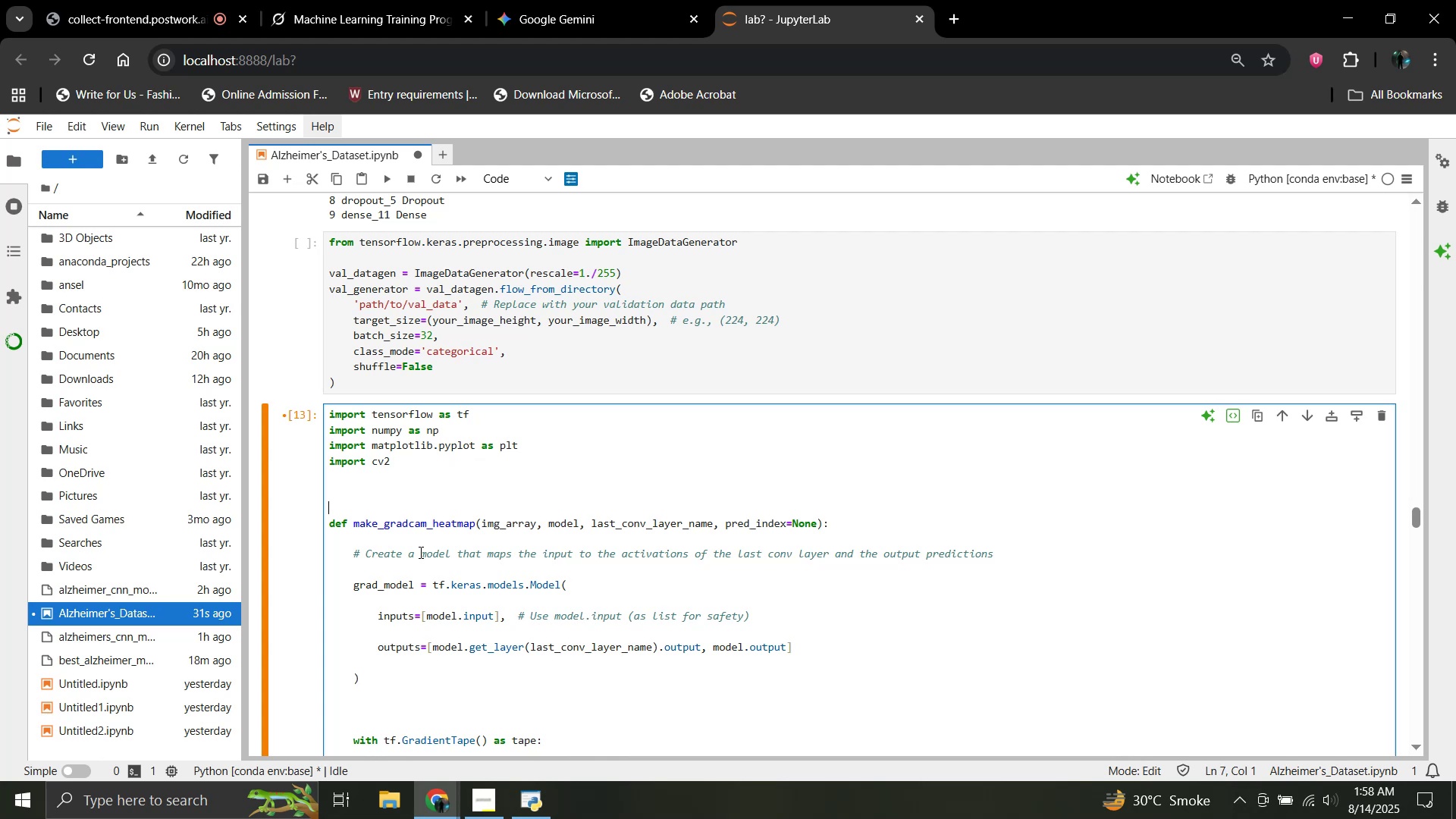 
key(ArrowDown)
 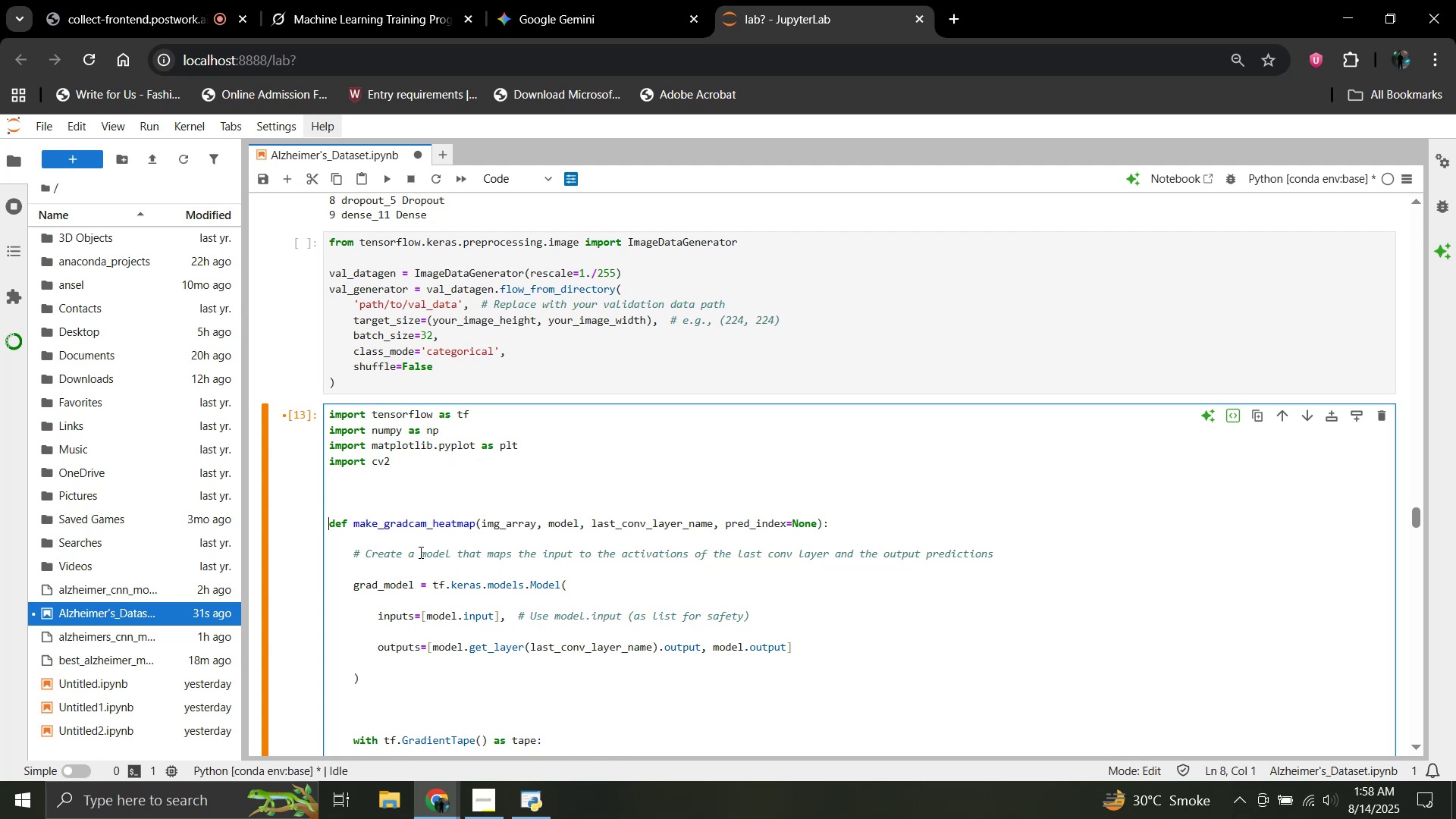 
key(Enter)
 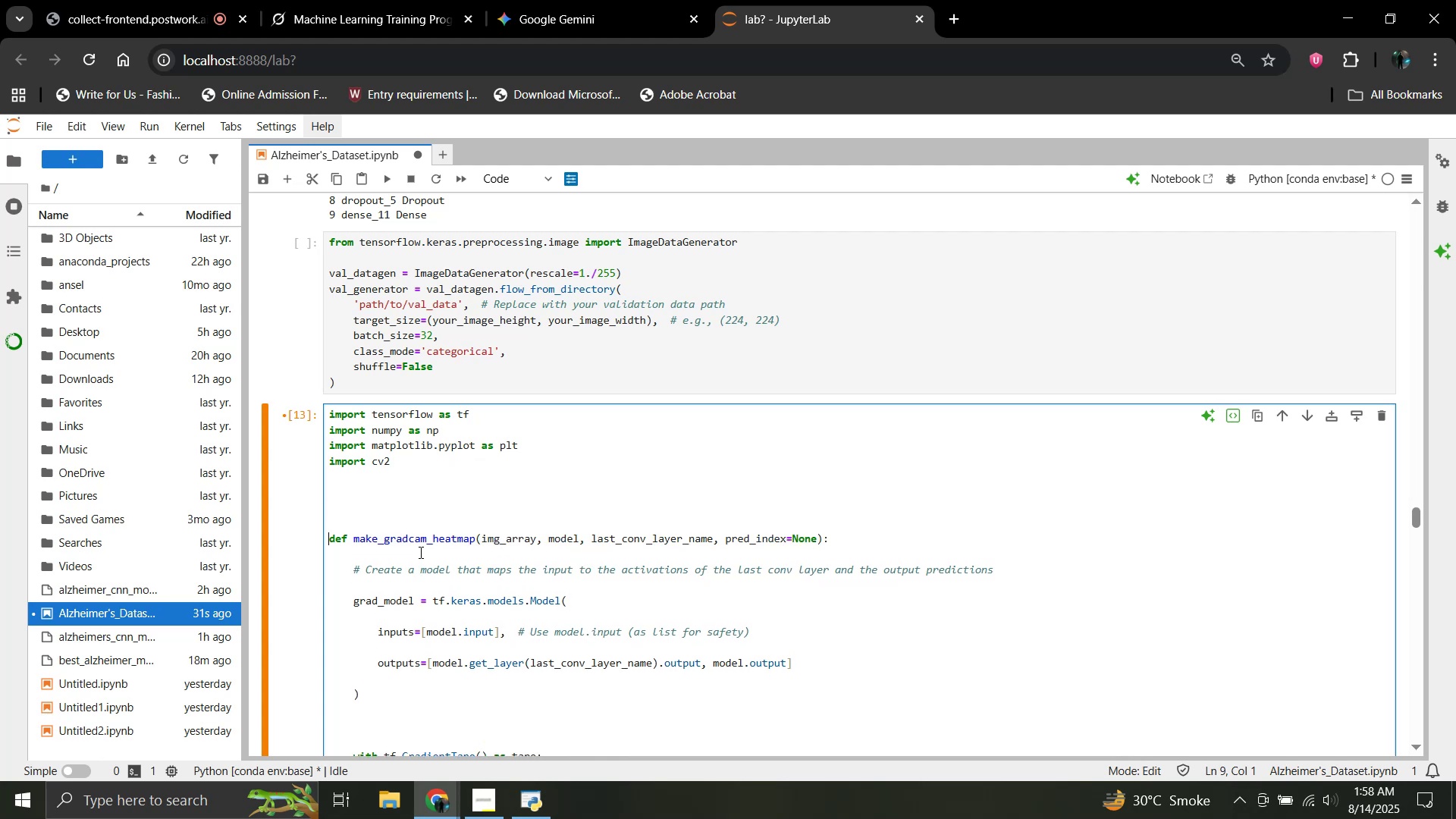 
key(Backspace)
 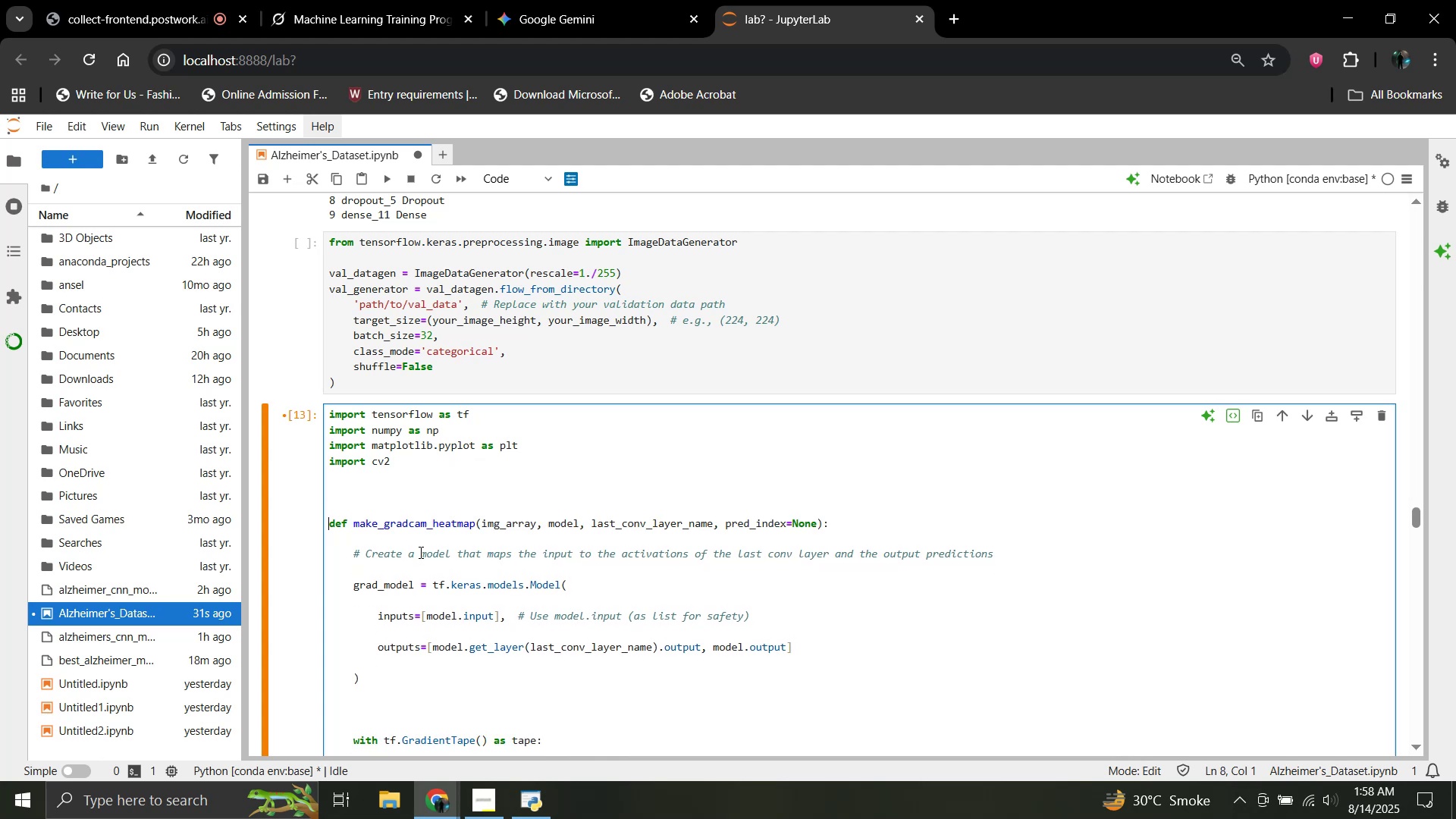 
key(Backspace)
 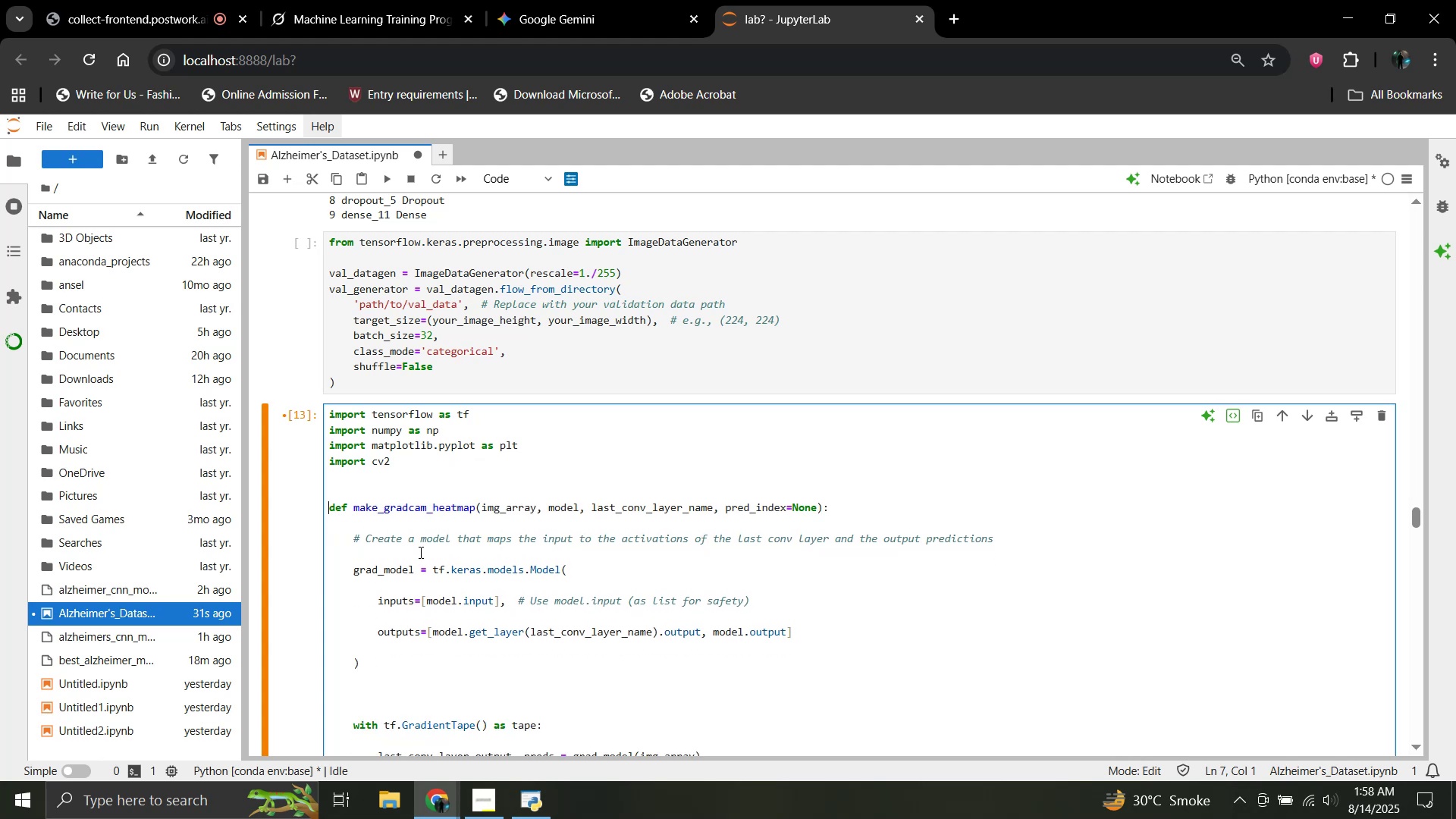 
key(Backspace)
 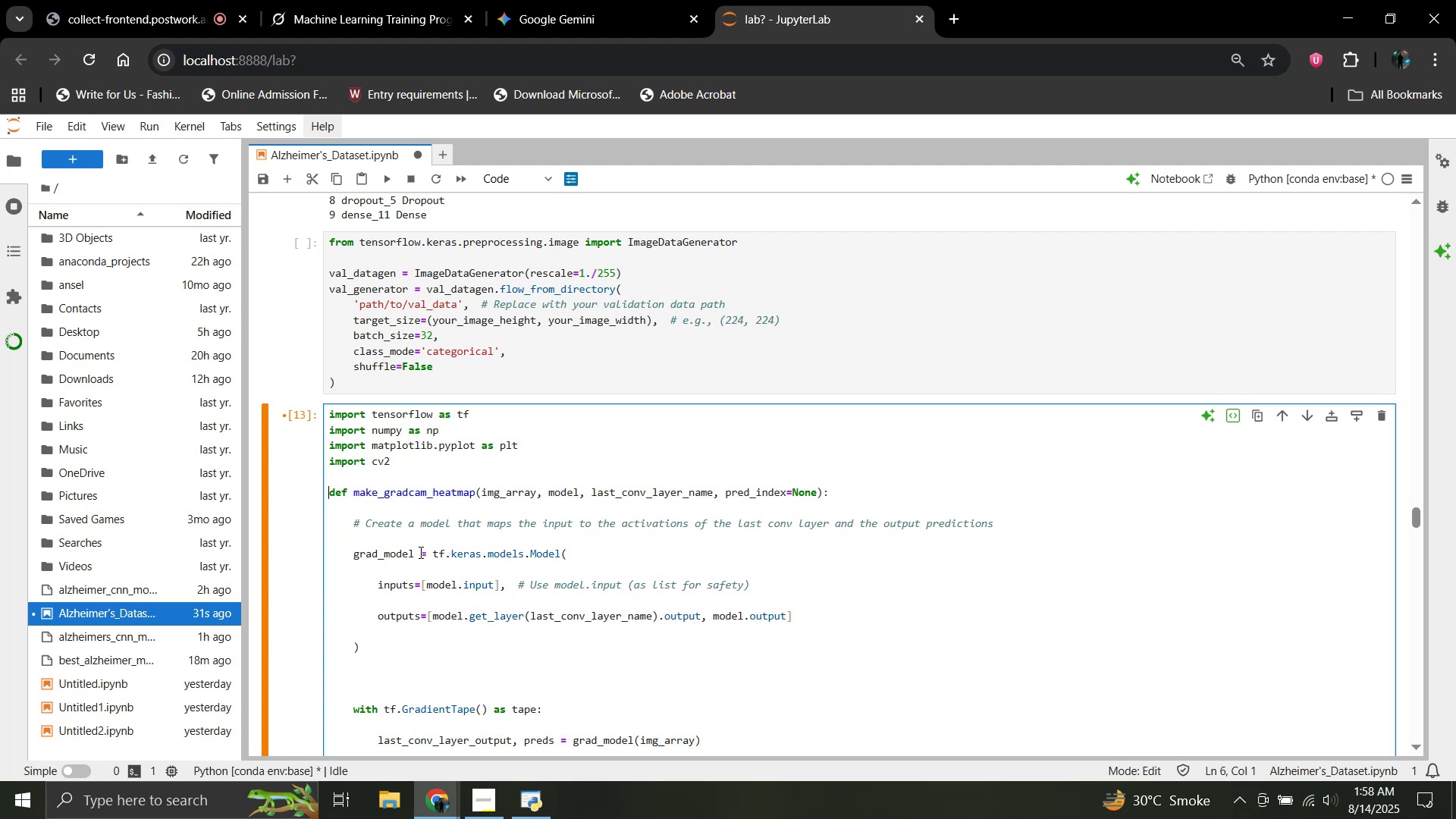 
key(Backspace)
 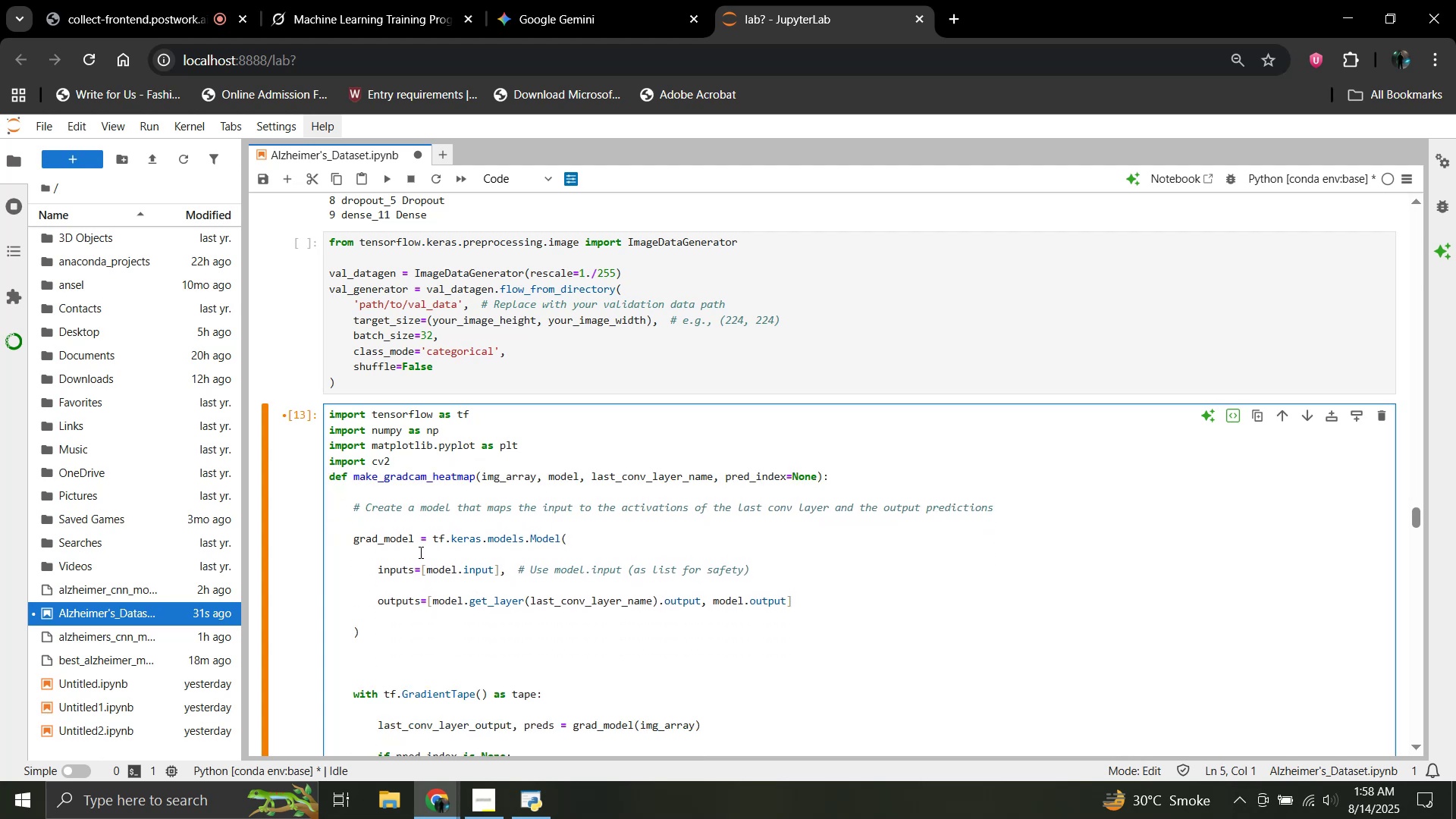 
key(Enter)
 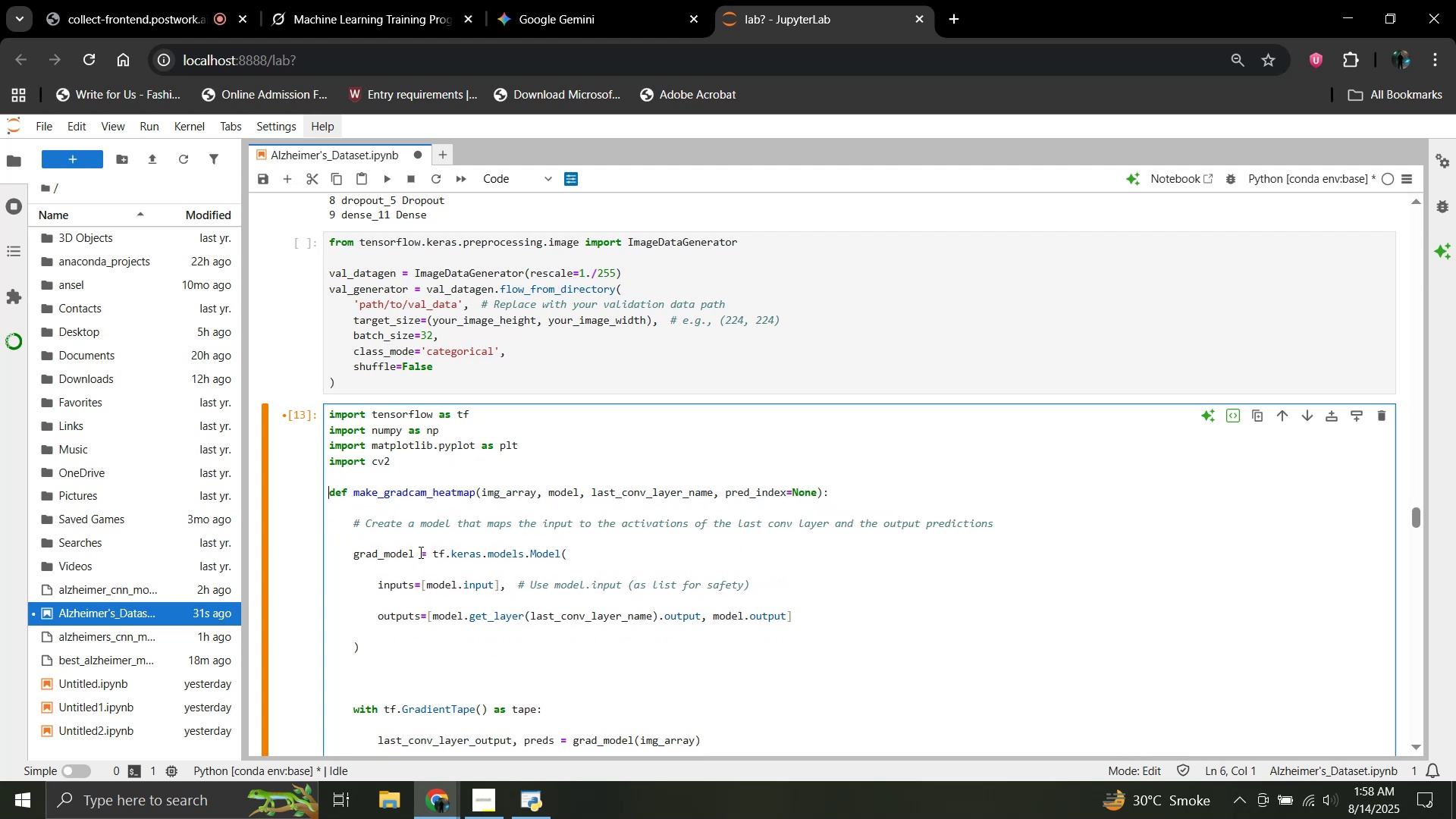 
key(ArrowDown)
 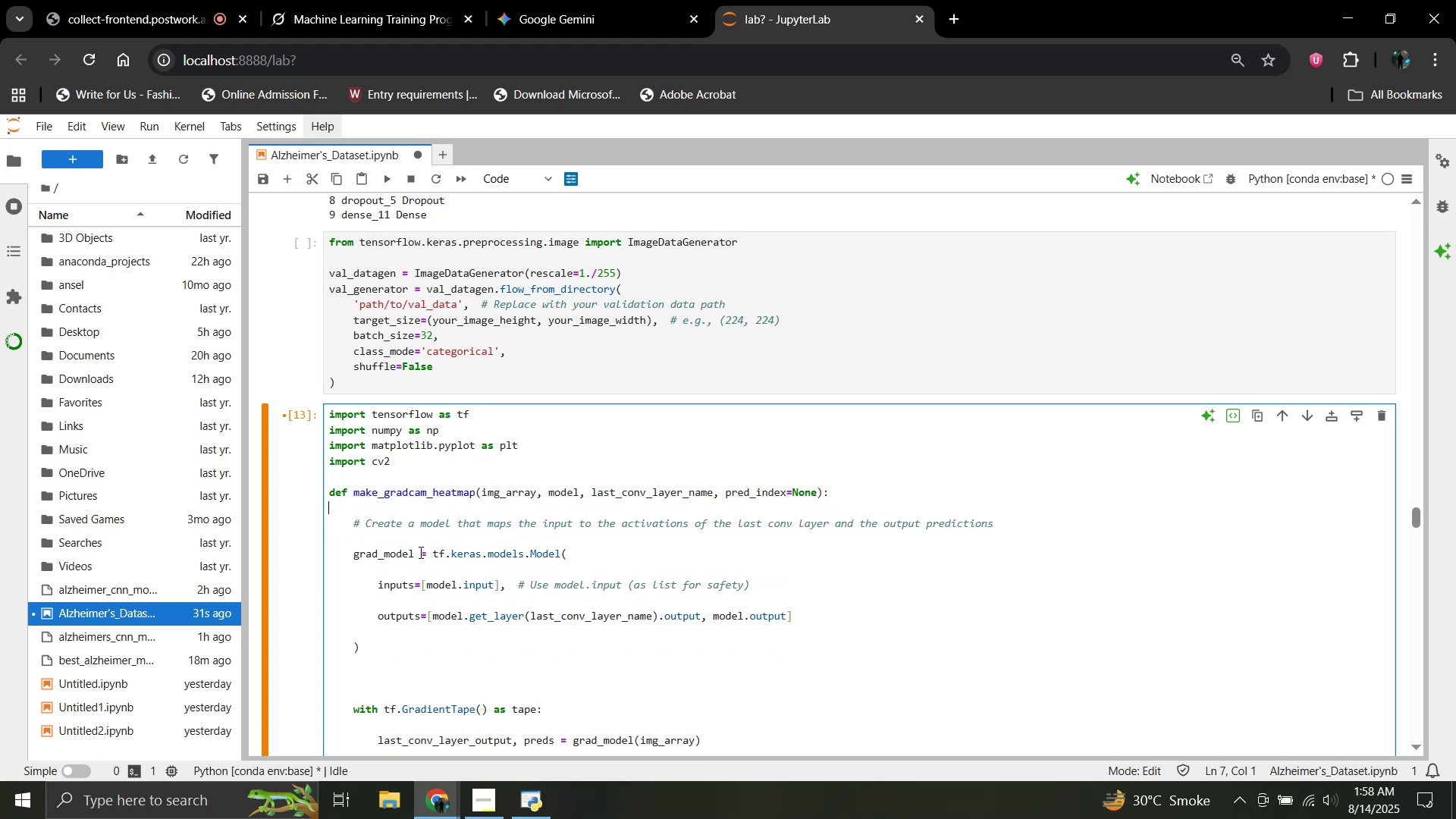 
key(ArrowDown)
 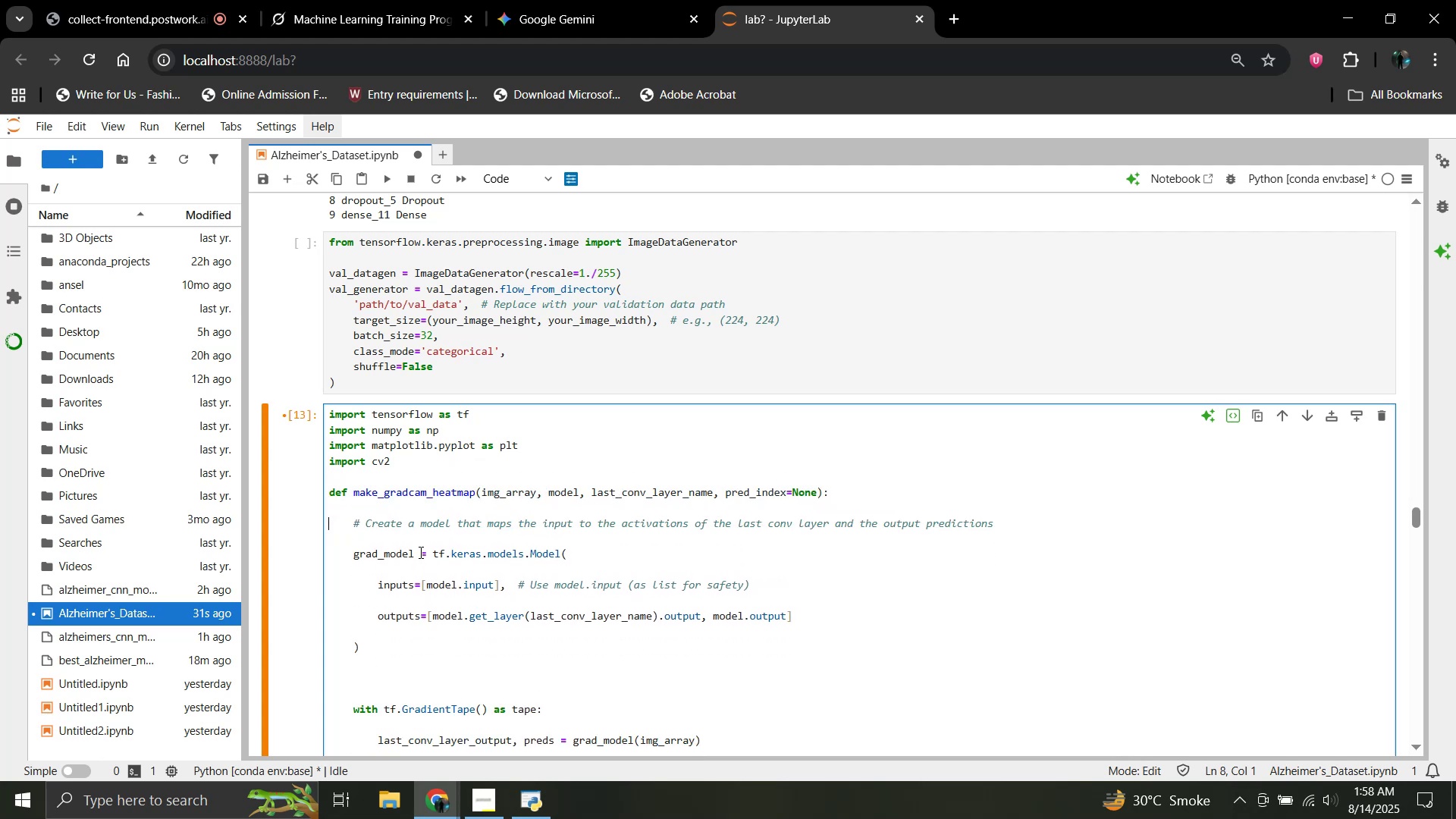 
key(Backspace)
 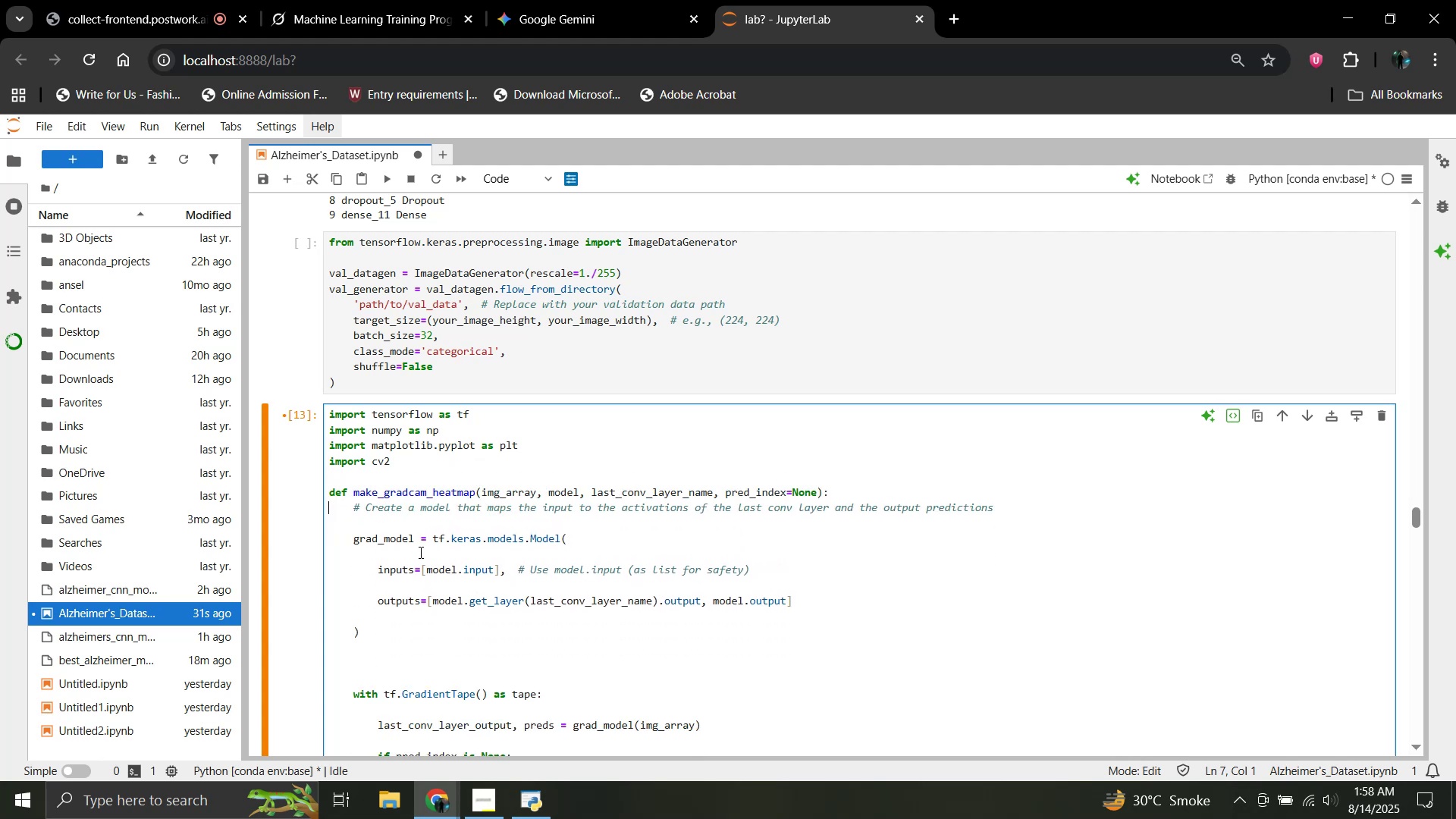 
key(ArrowDown)
 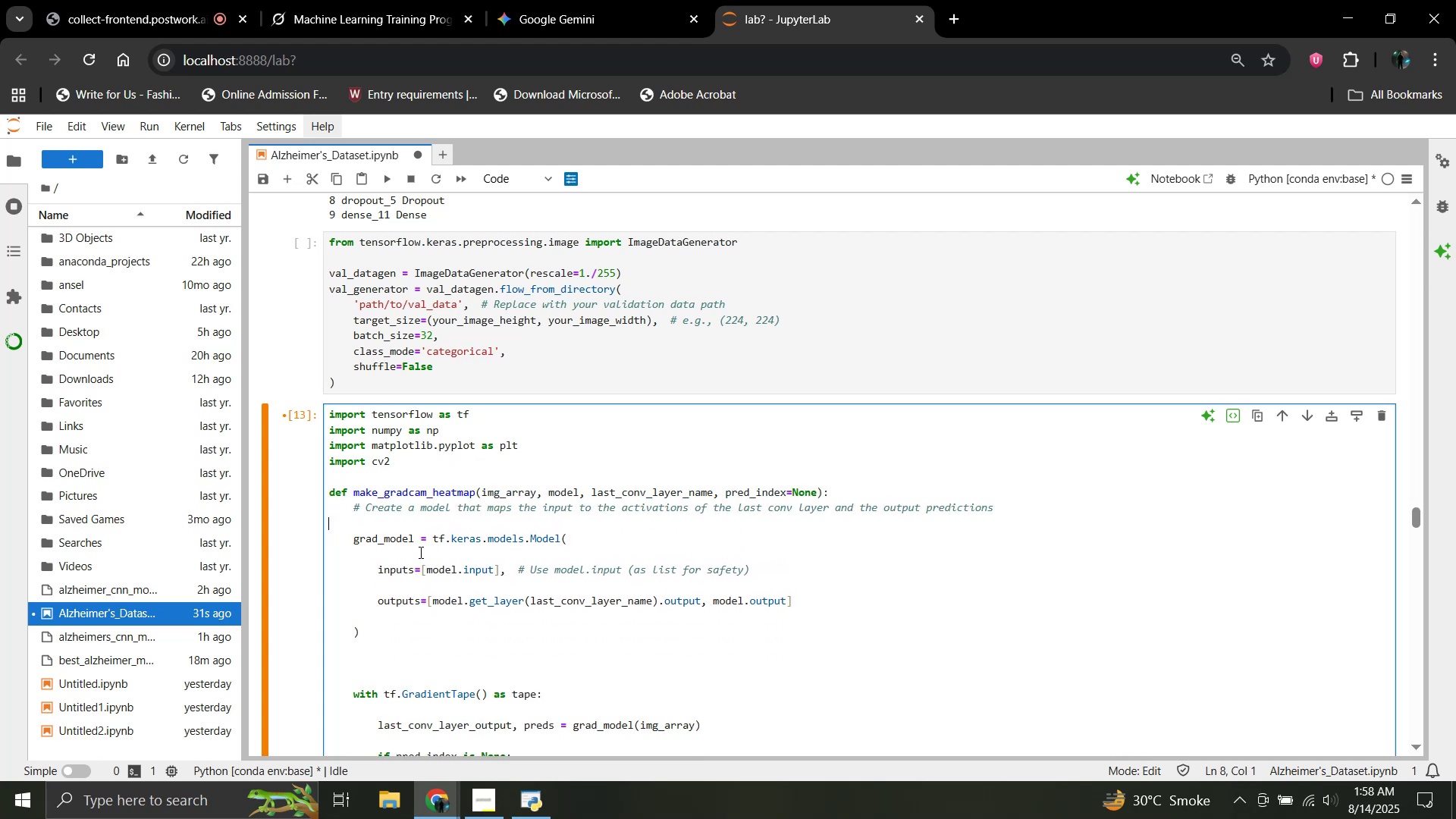 
key(ArrowDown)
 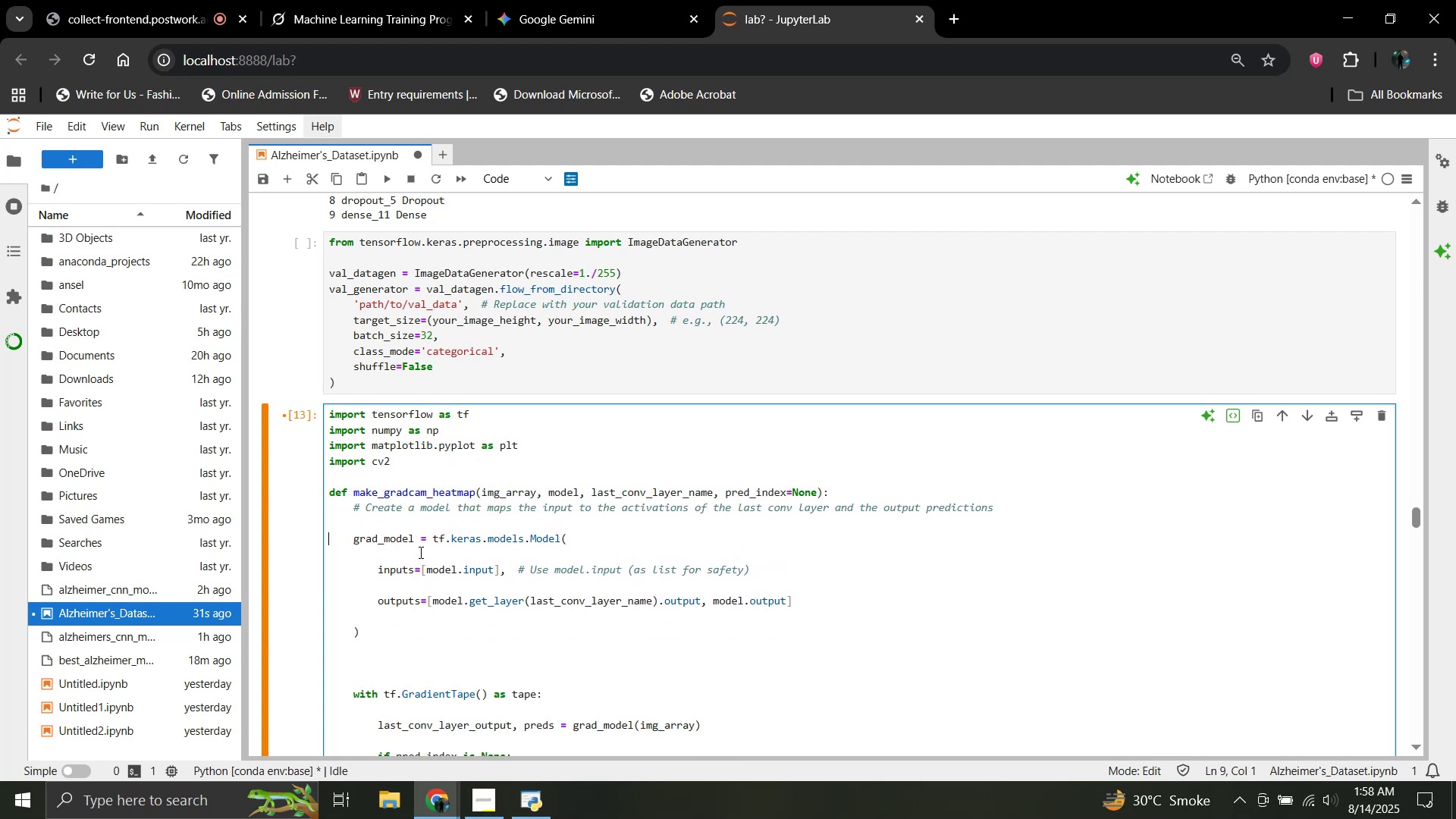 
key(Backspace)
 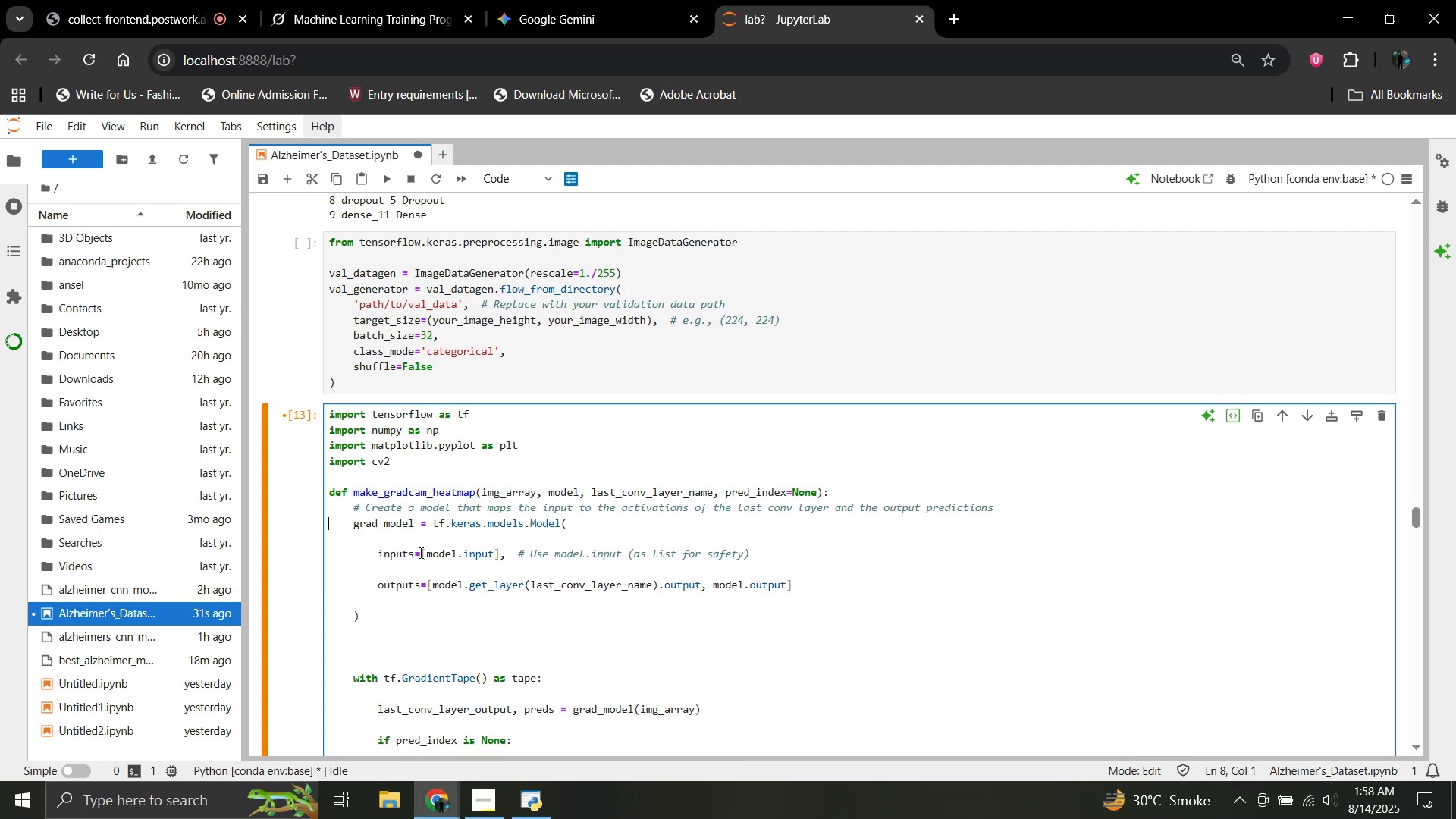 
key(ArrowDown)
 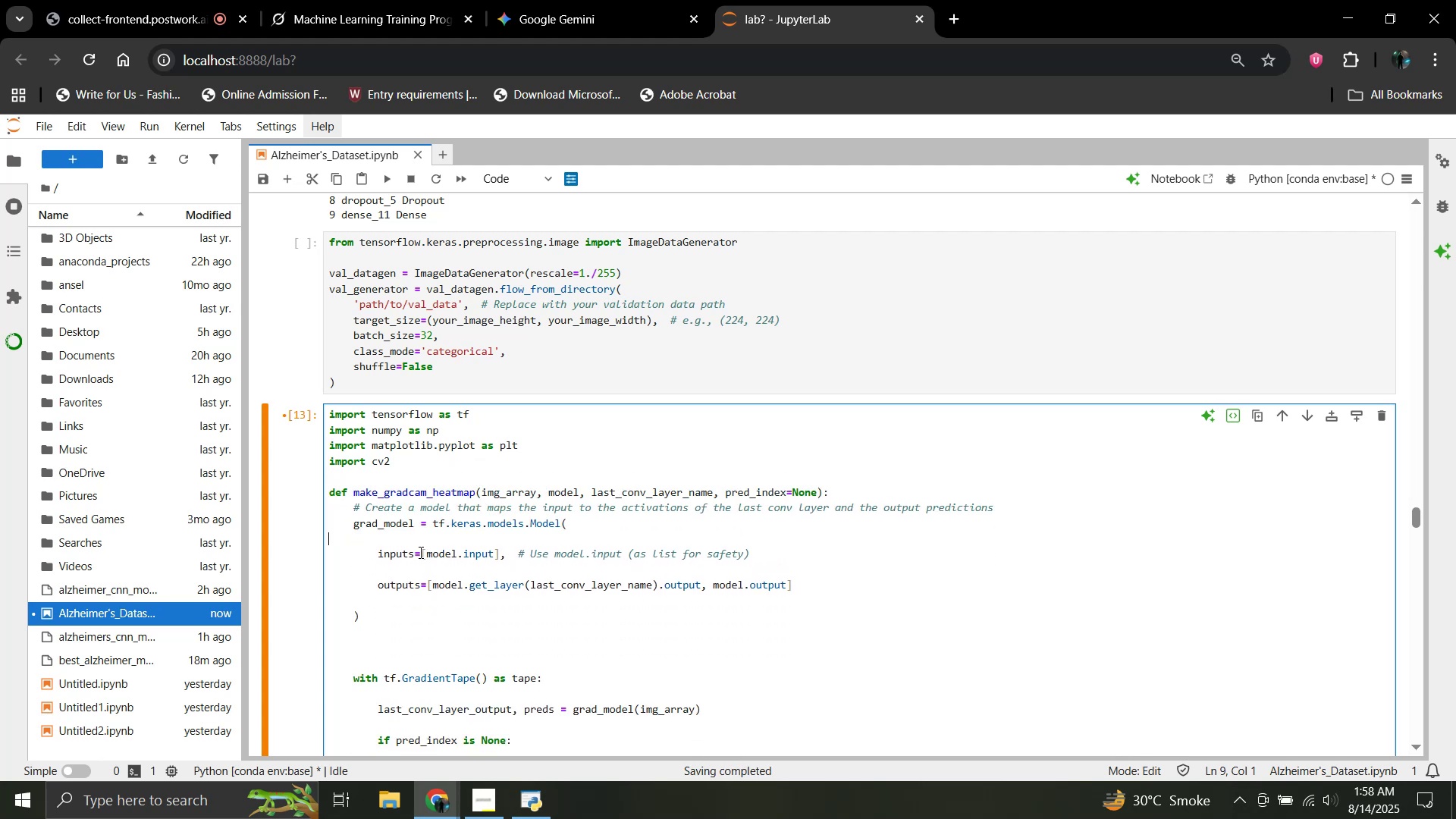 
key(ArrowDown)
 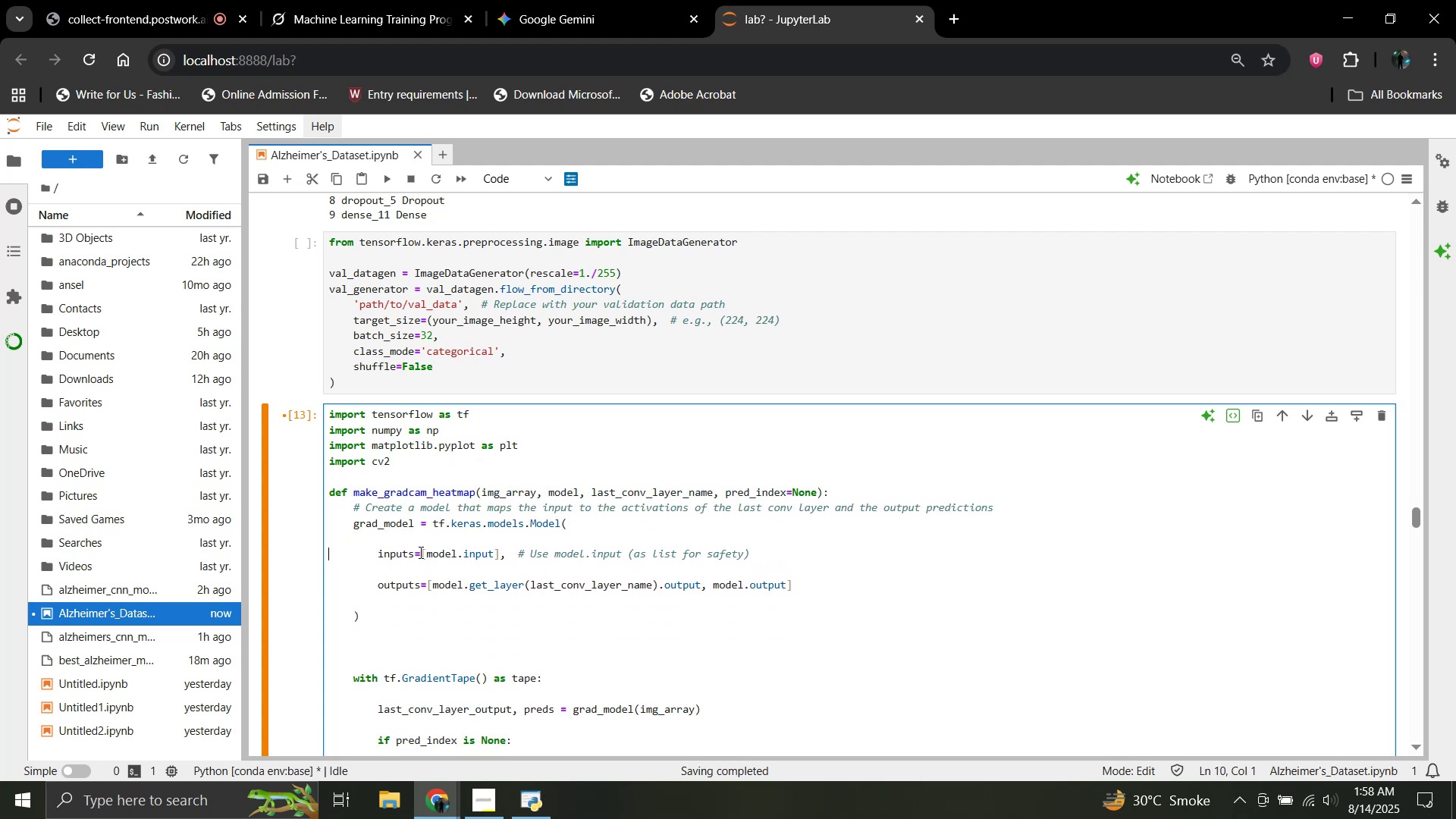 
key(Backspace)
 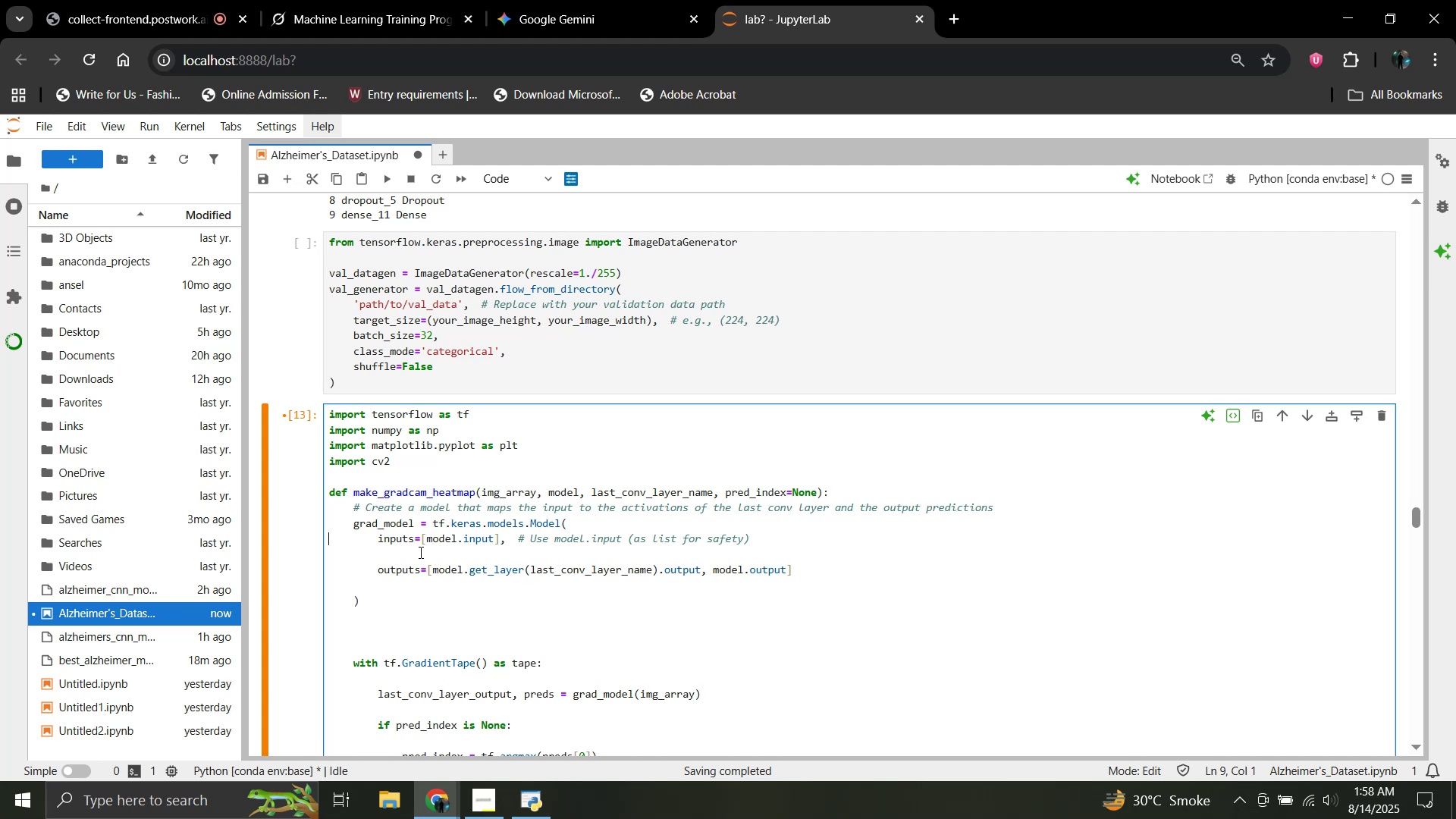 
key(ArrowDown)
 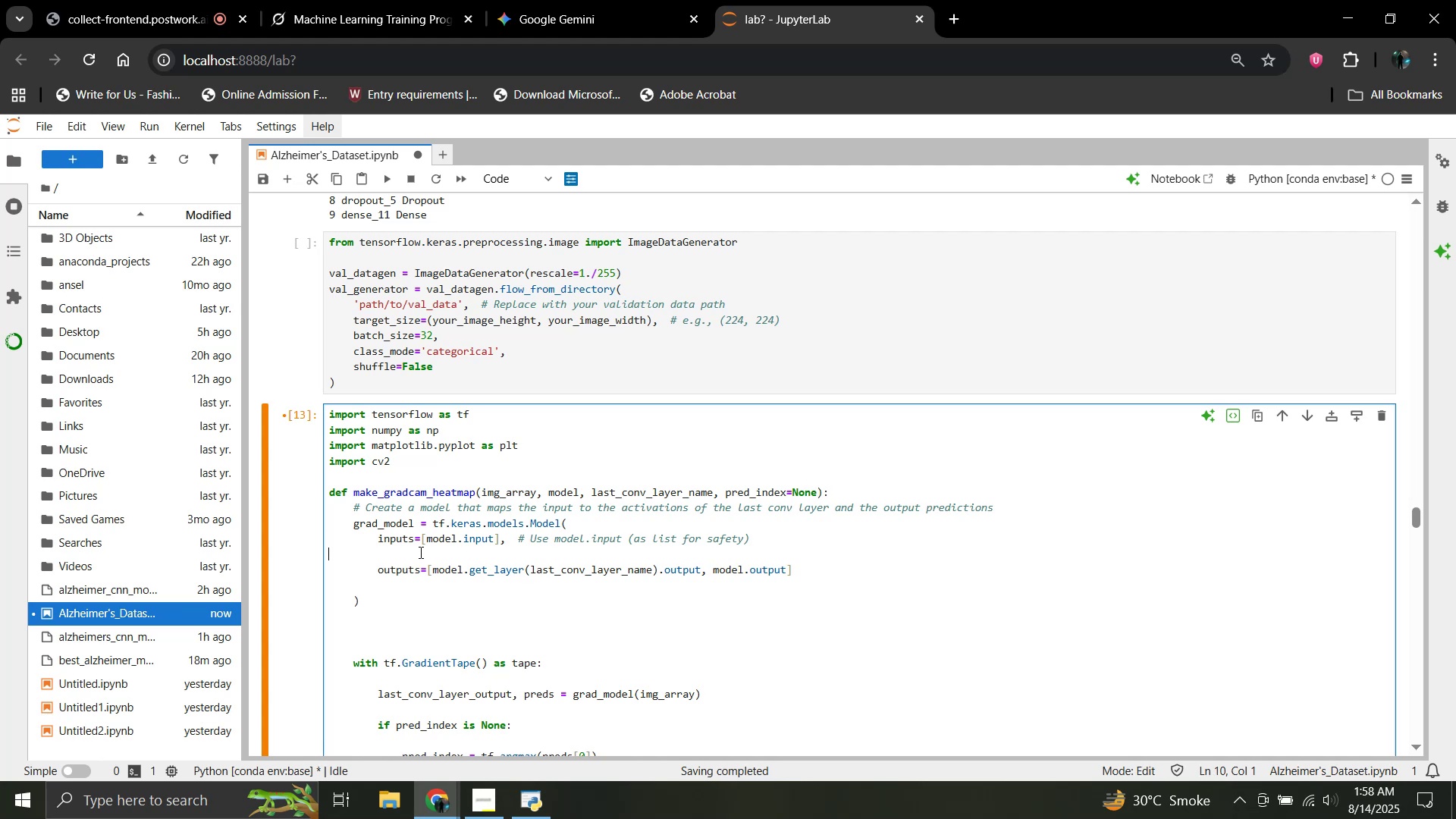 
key(ArrowDown)
 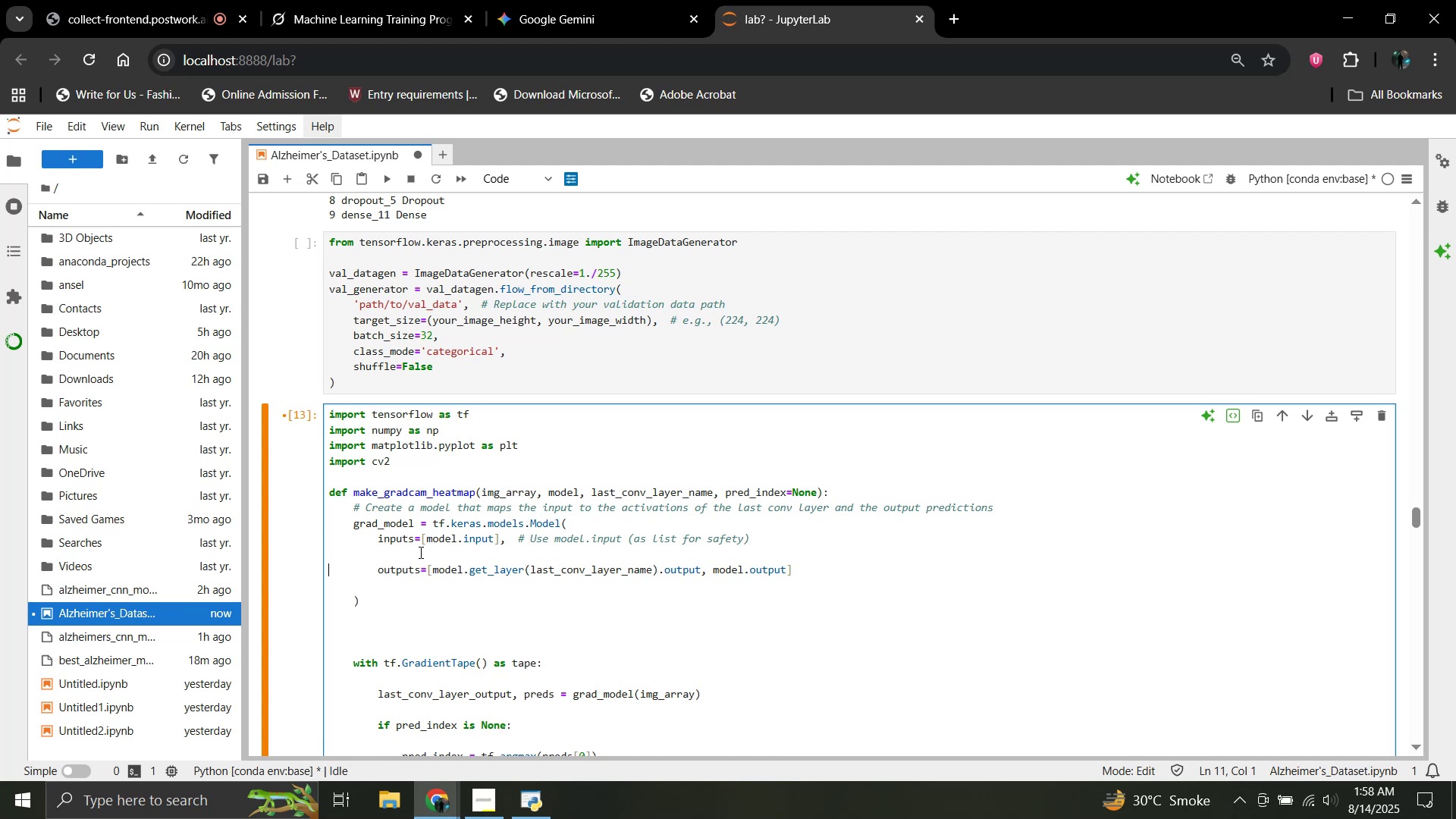 
key(Backspace)
 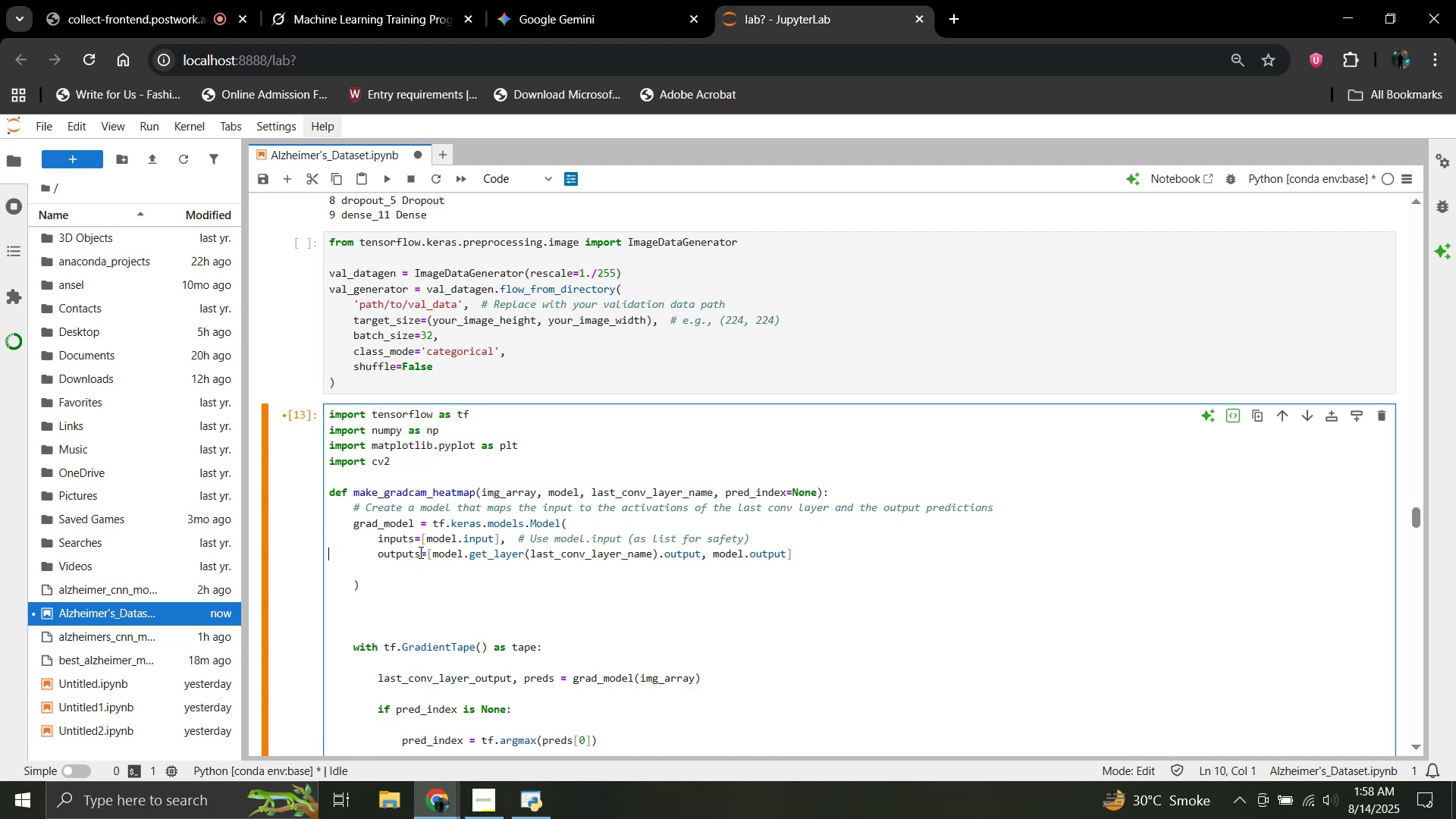 
key(ArrowDown)
 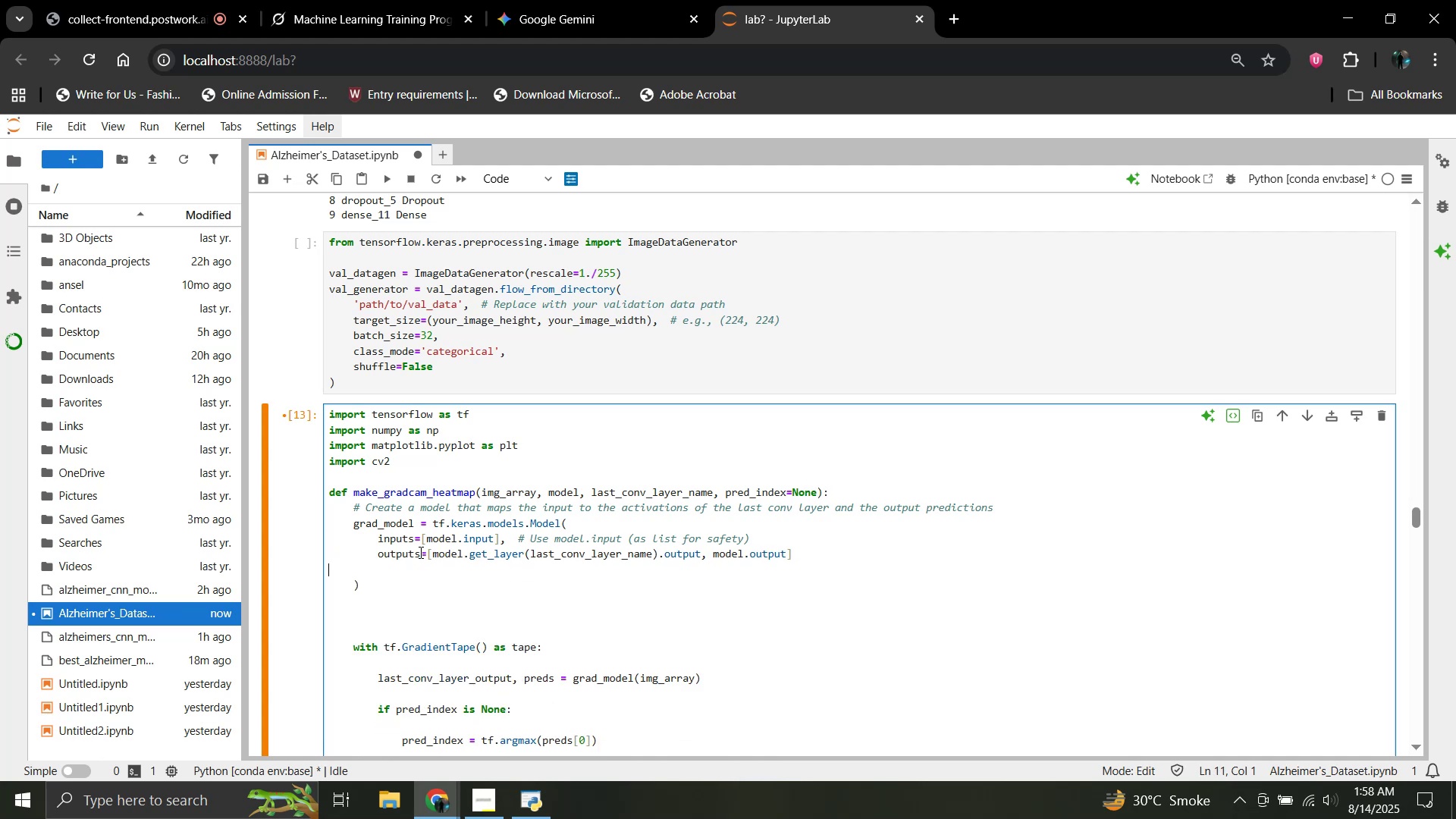 
key(ArrowDown)
 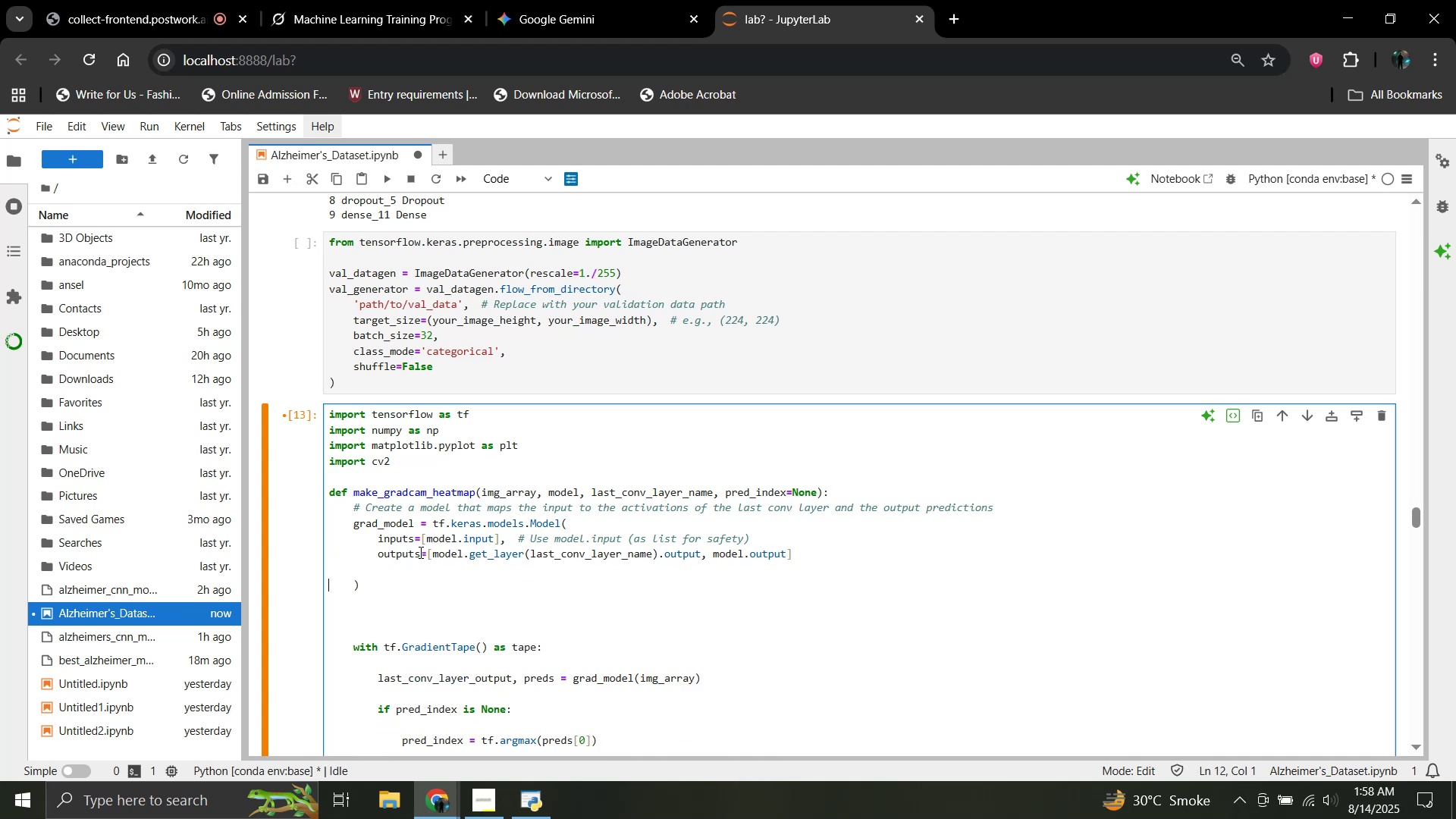 
key(Backspace)
 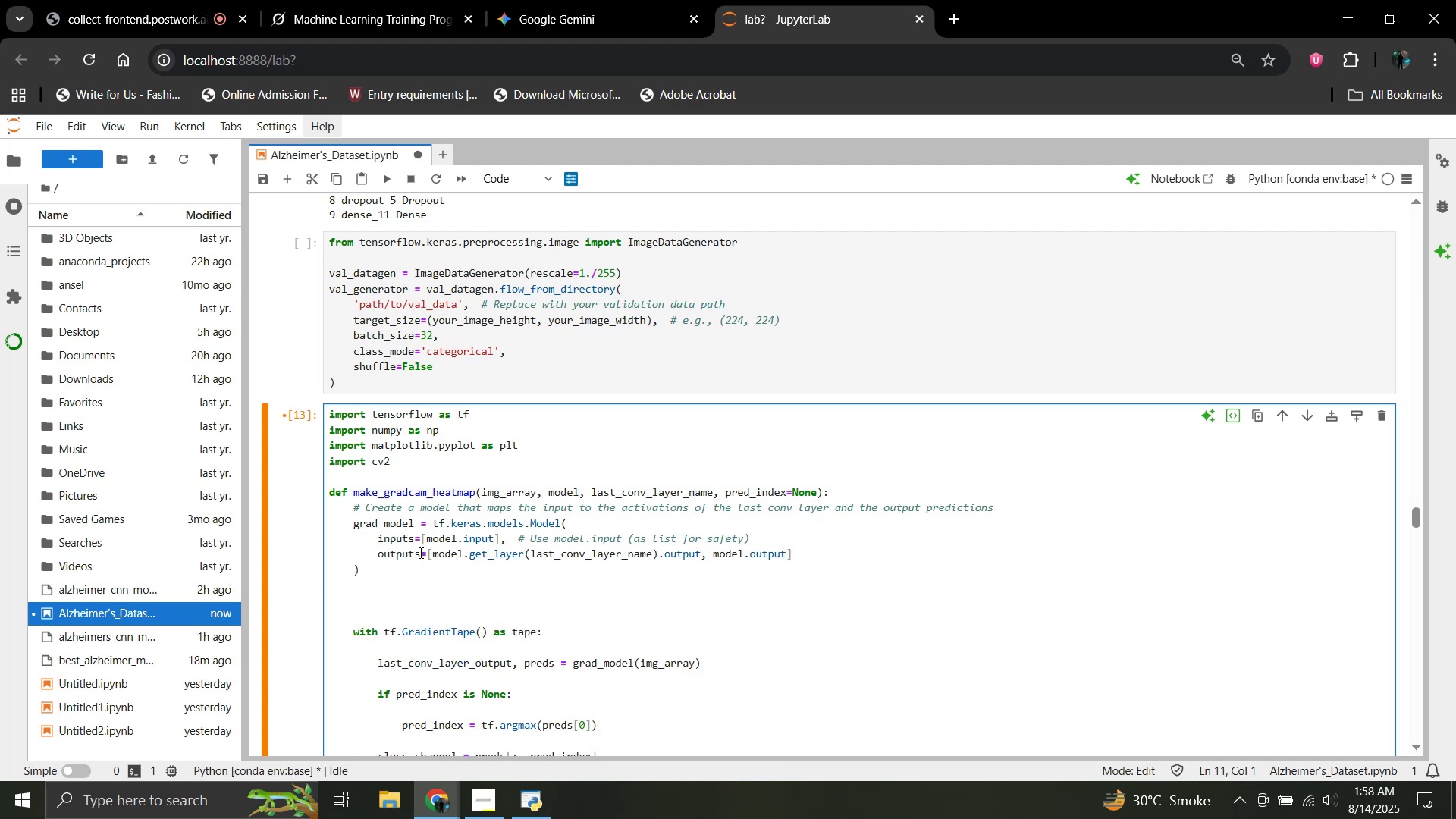 
key(ArrowDown)
 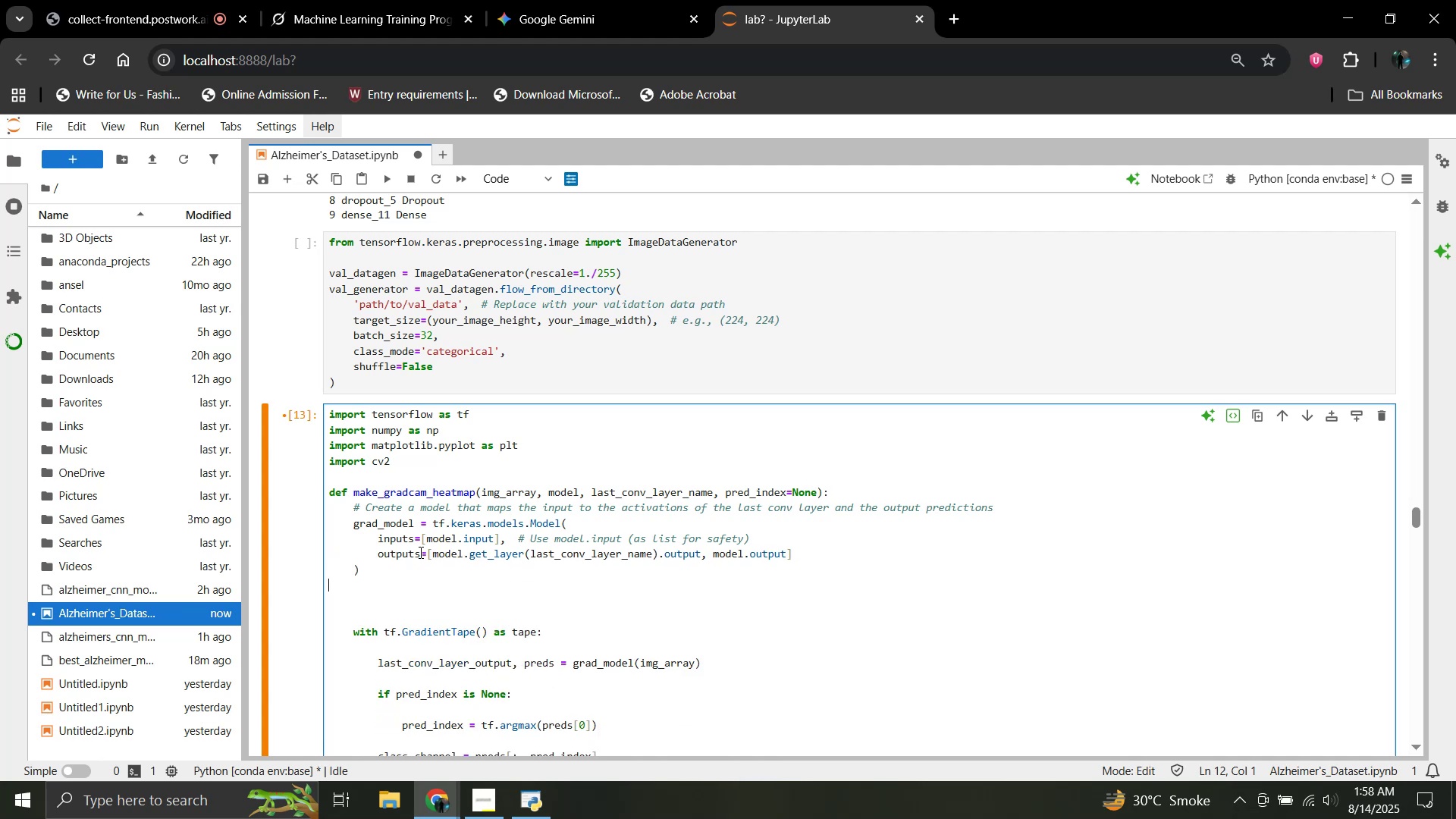 
key(ArrowDown)
 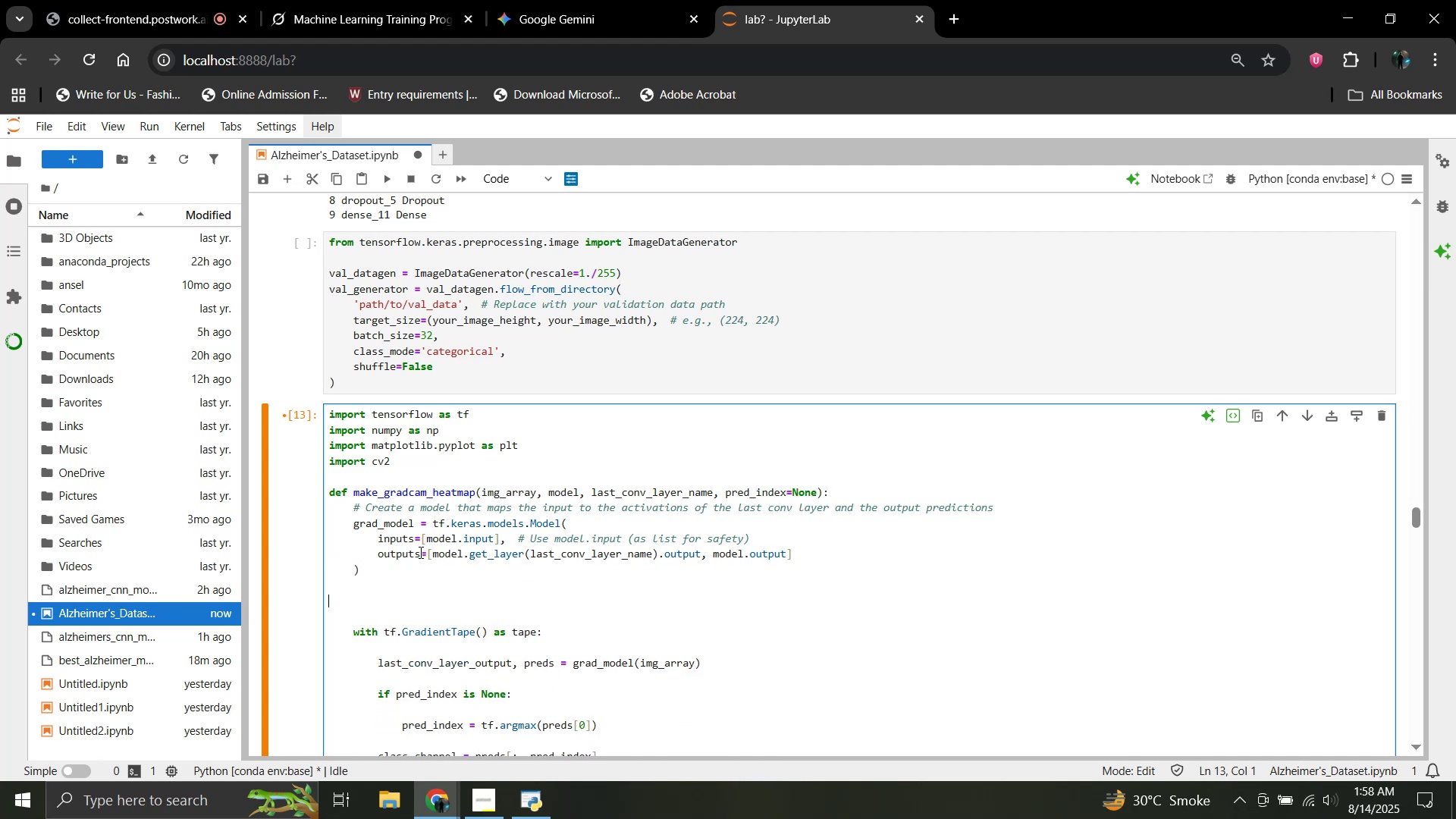 
key(ArrowDown)
 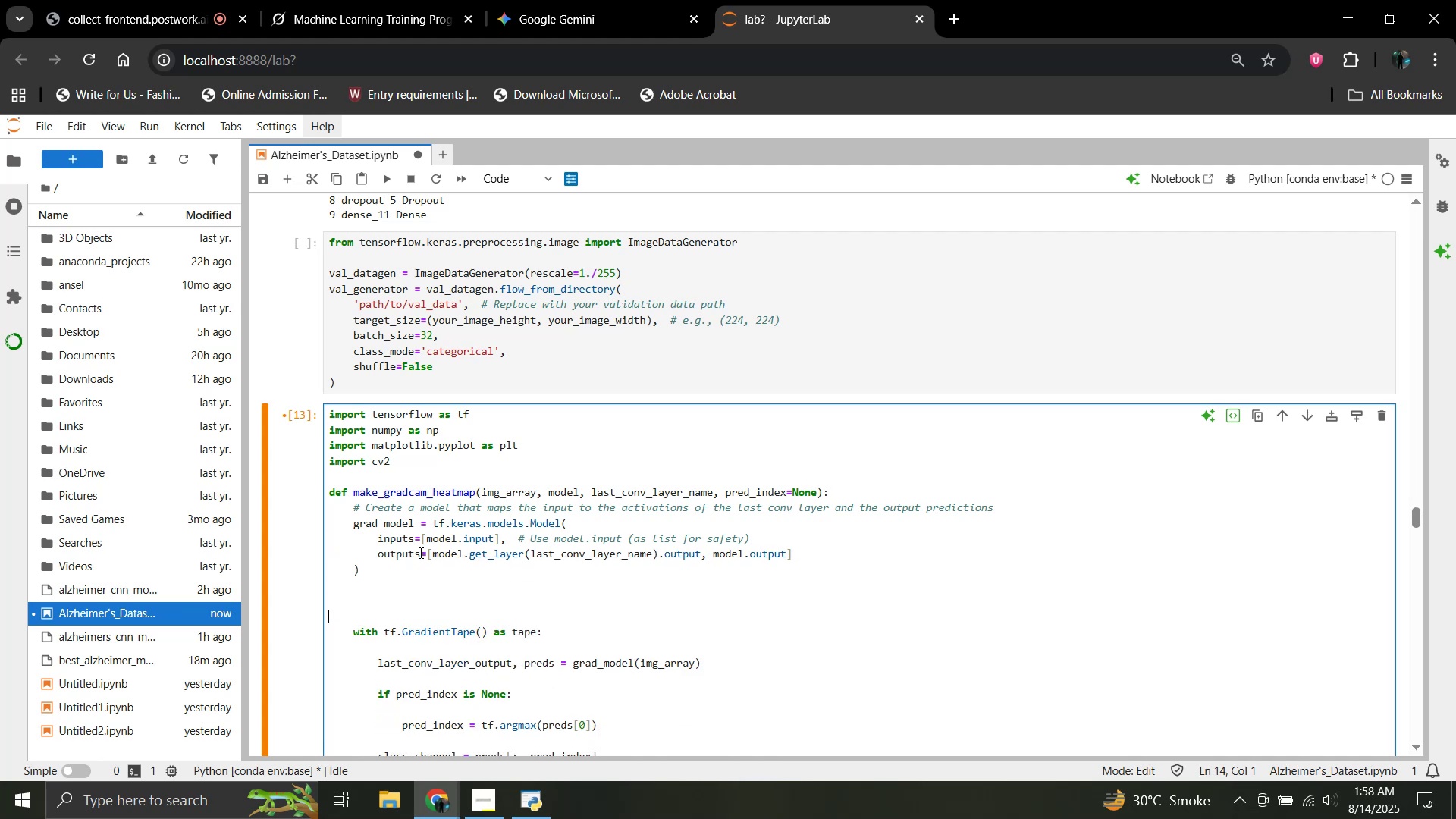 
key(ArrowDown)
 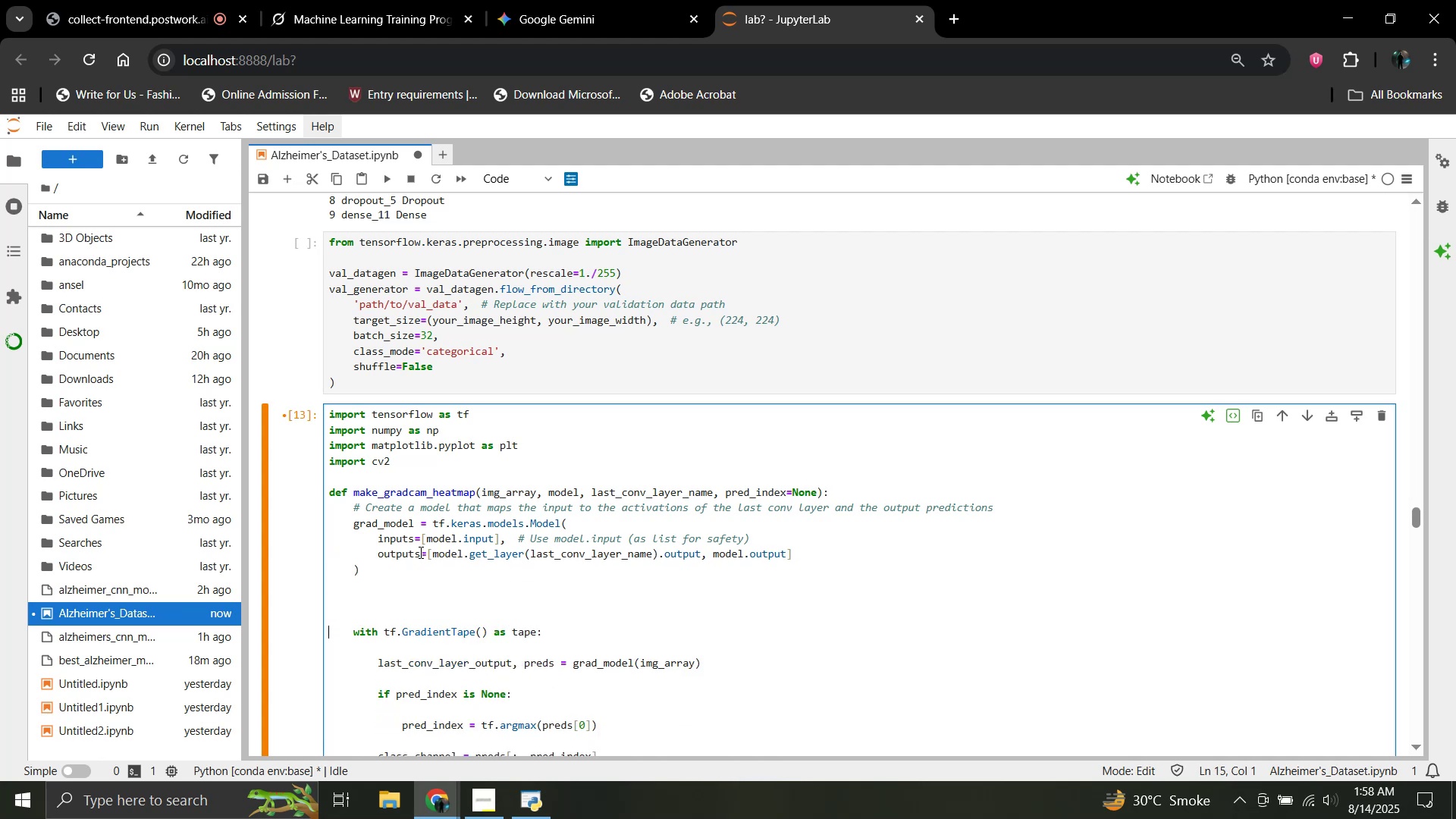 
key(Backspace)
 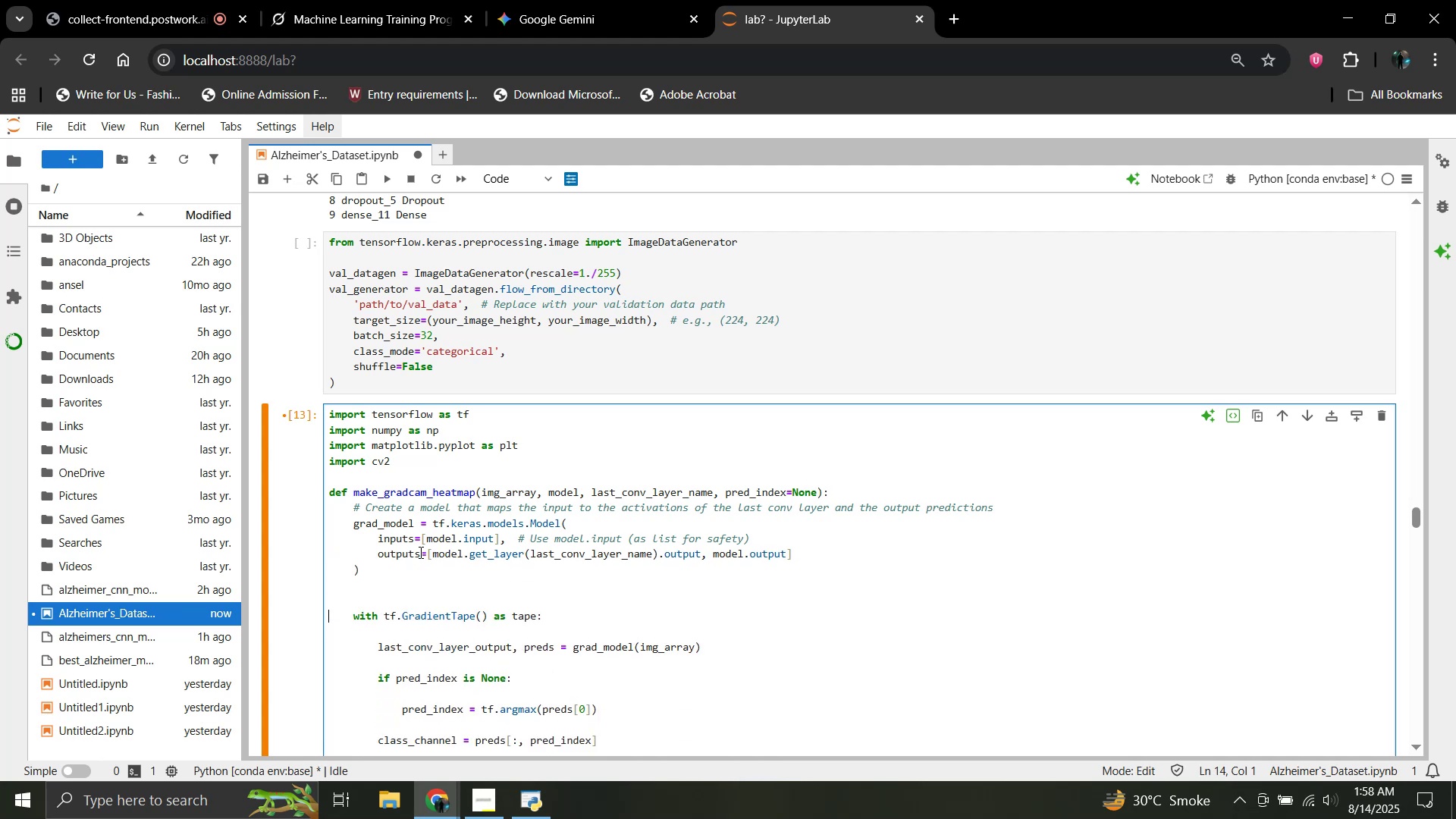 
key(Backspace)
 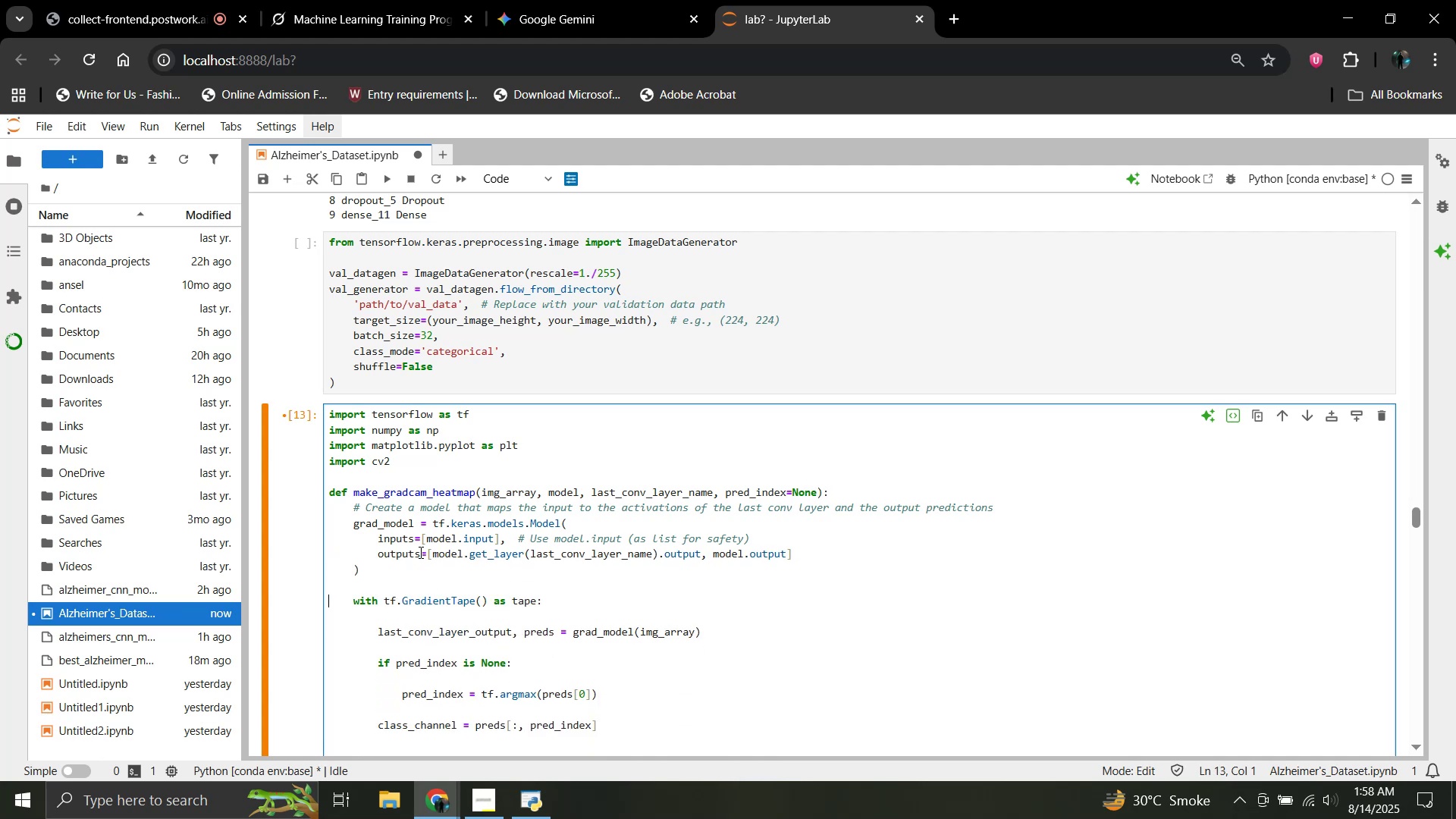 
key(ArrowDown)
 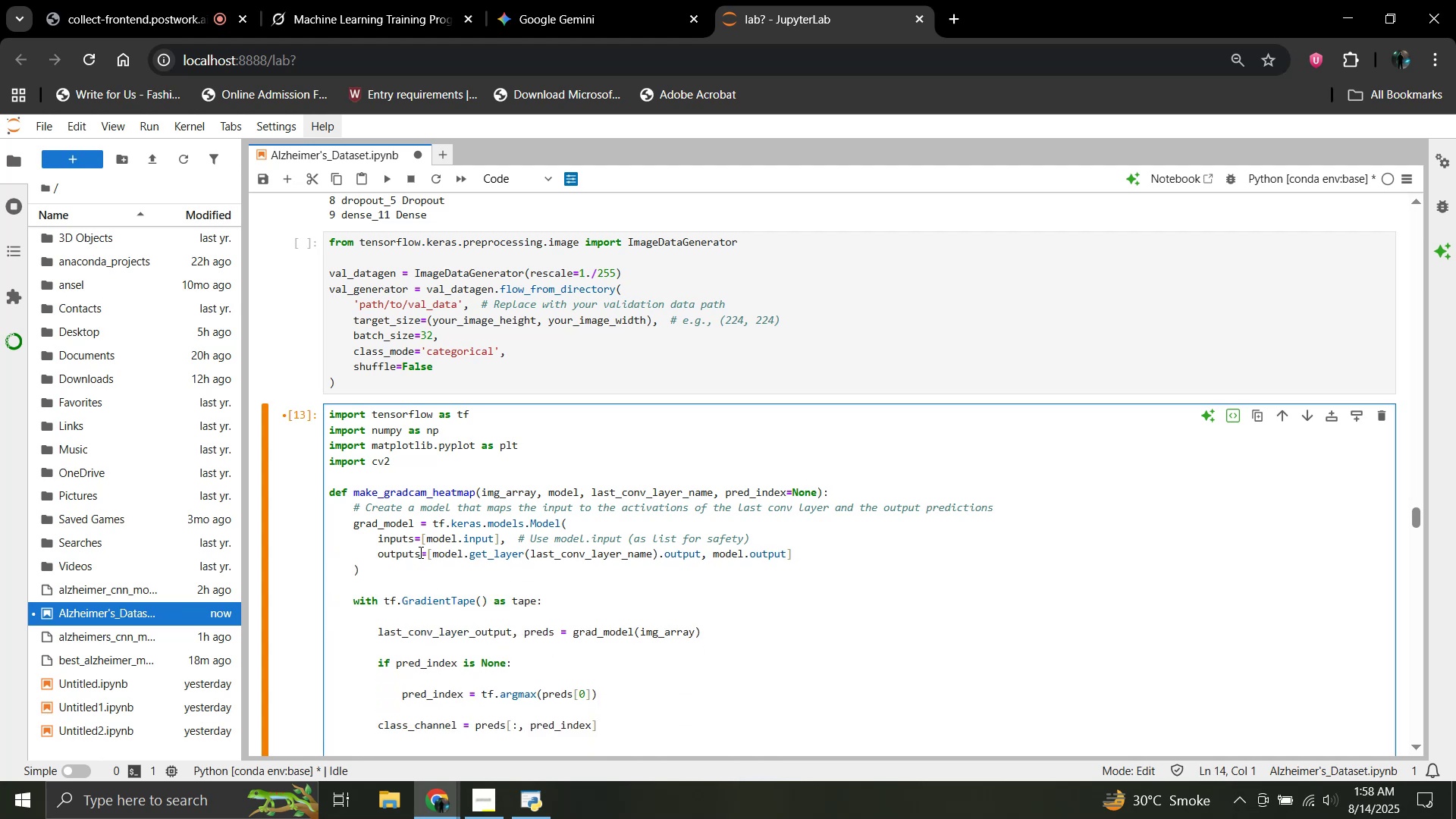 
key(Backspace)
 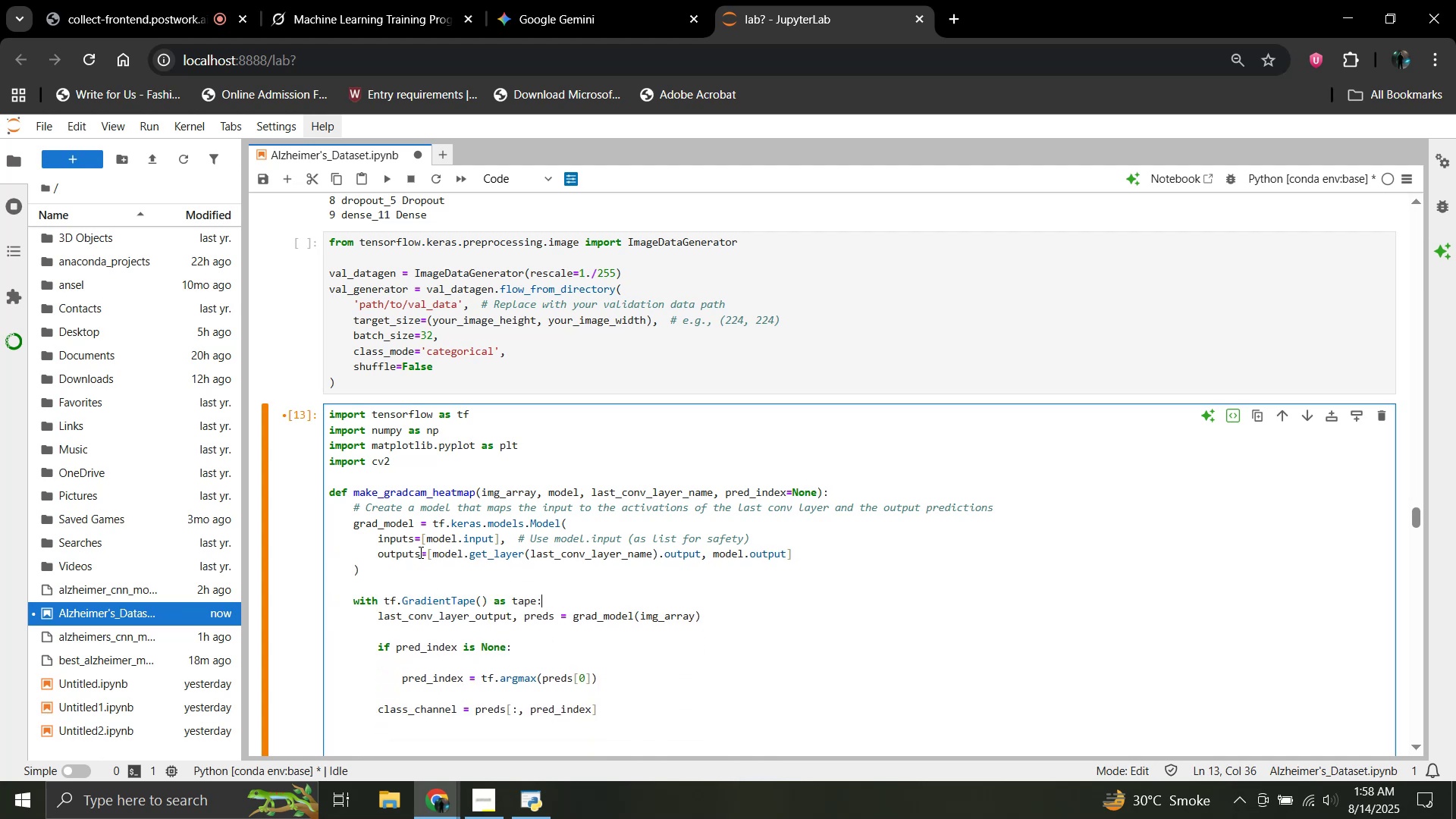 
key(ArrowDown)
 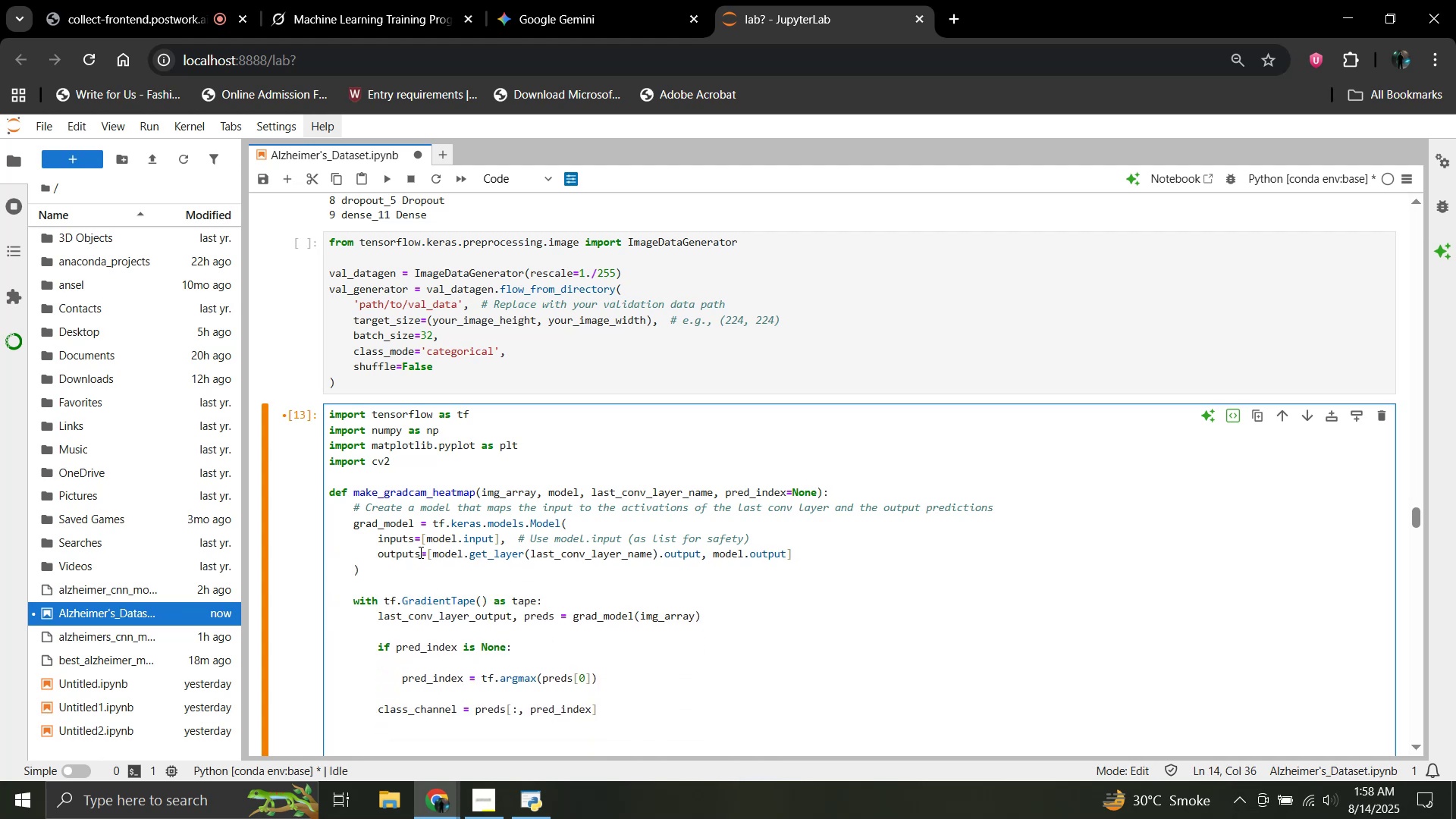 
key(ArrowUp)
 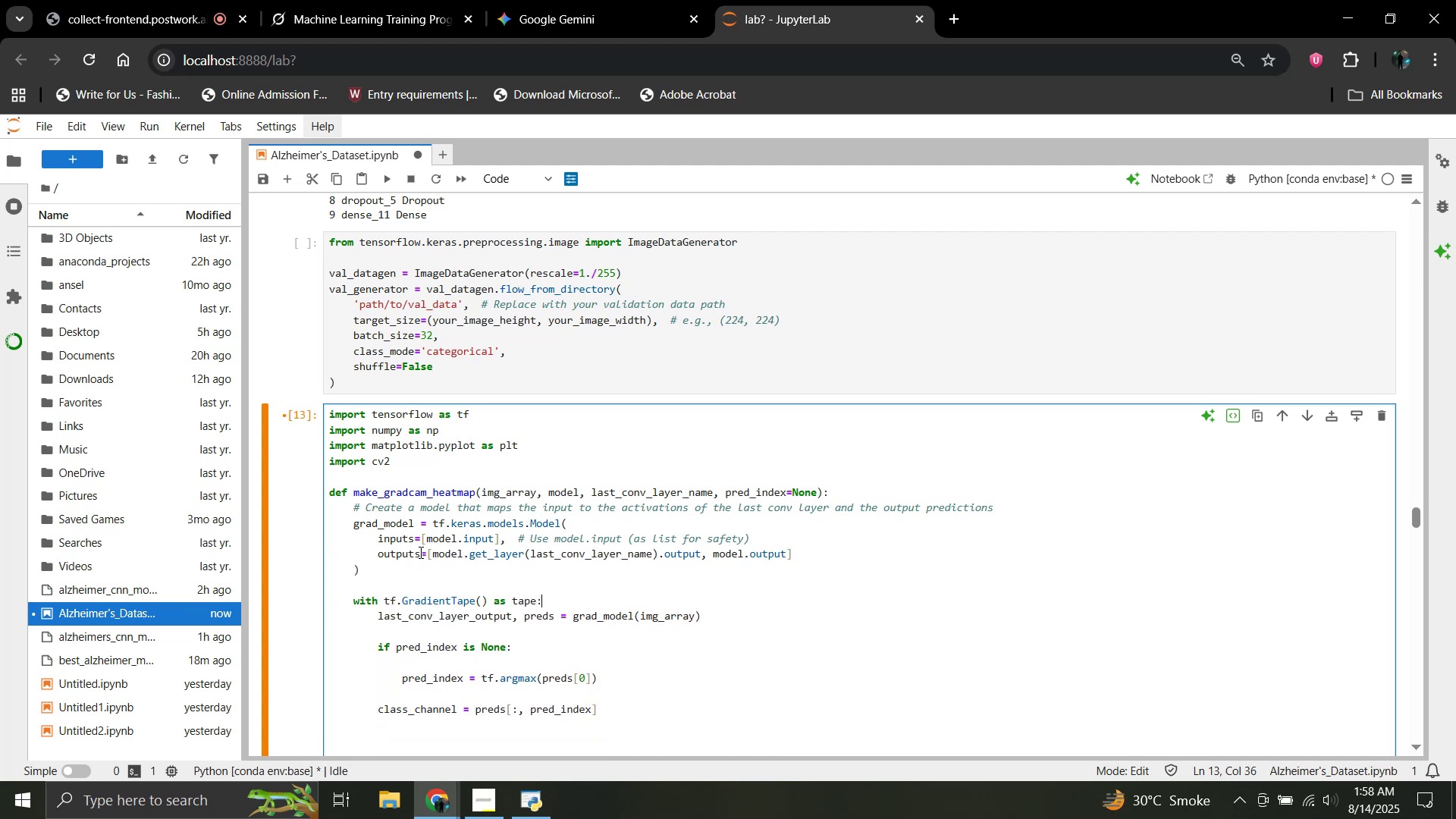 
key(ArrowLeft)
 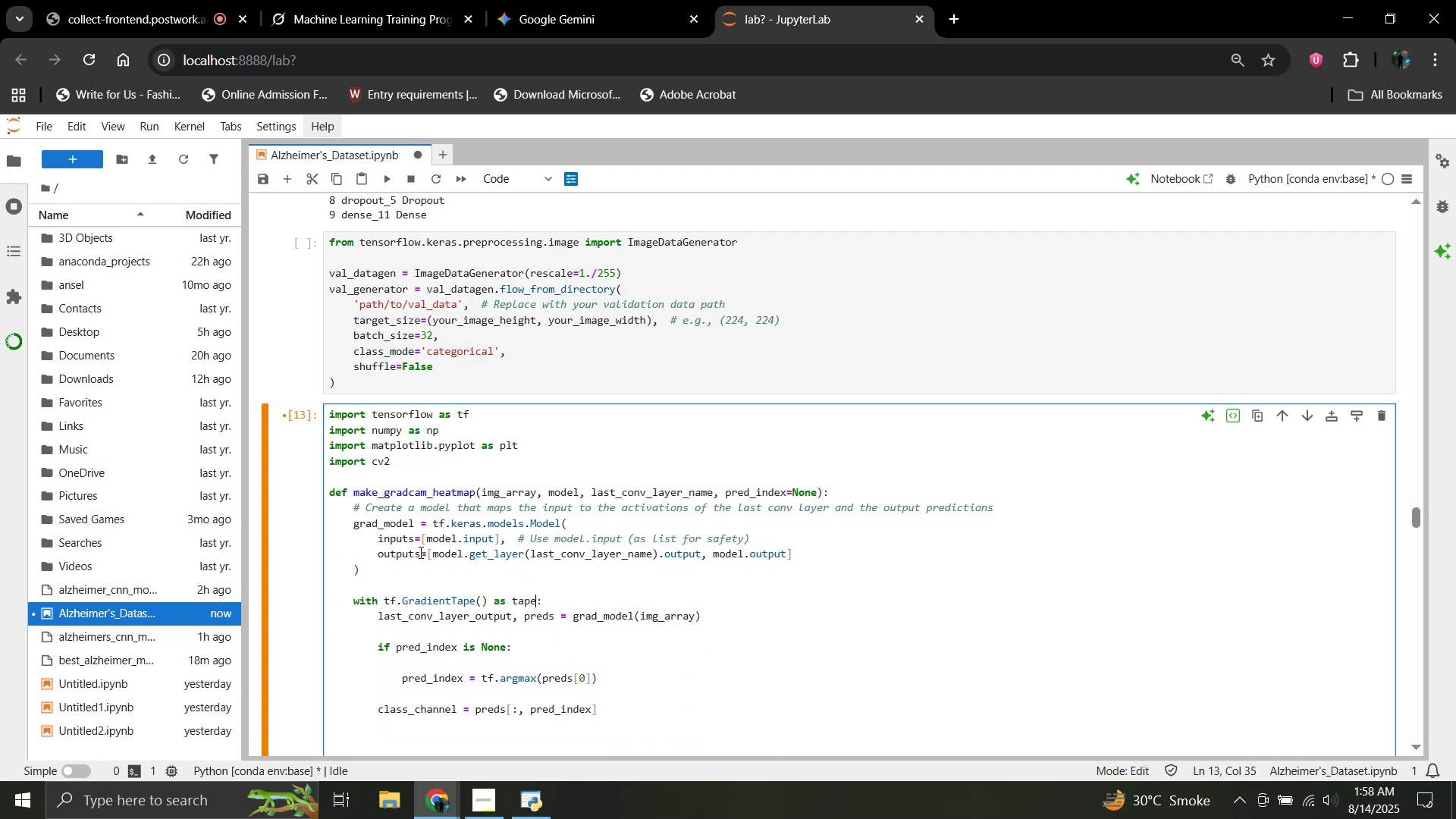 
key(ArrowRight)
 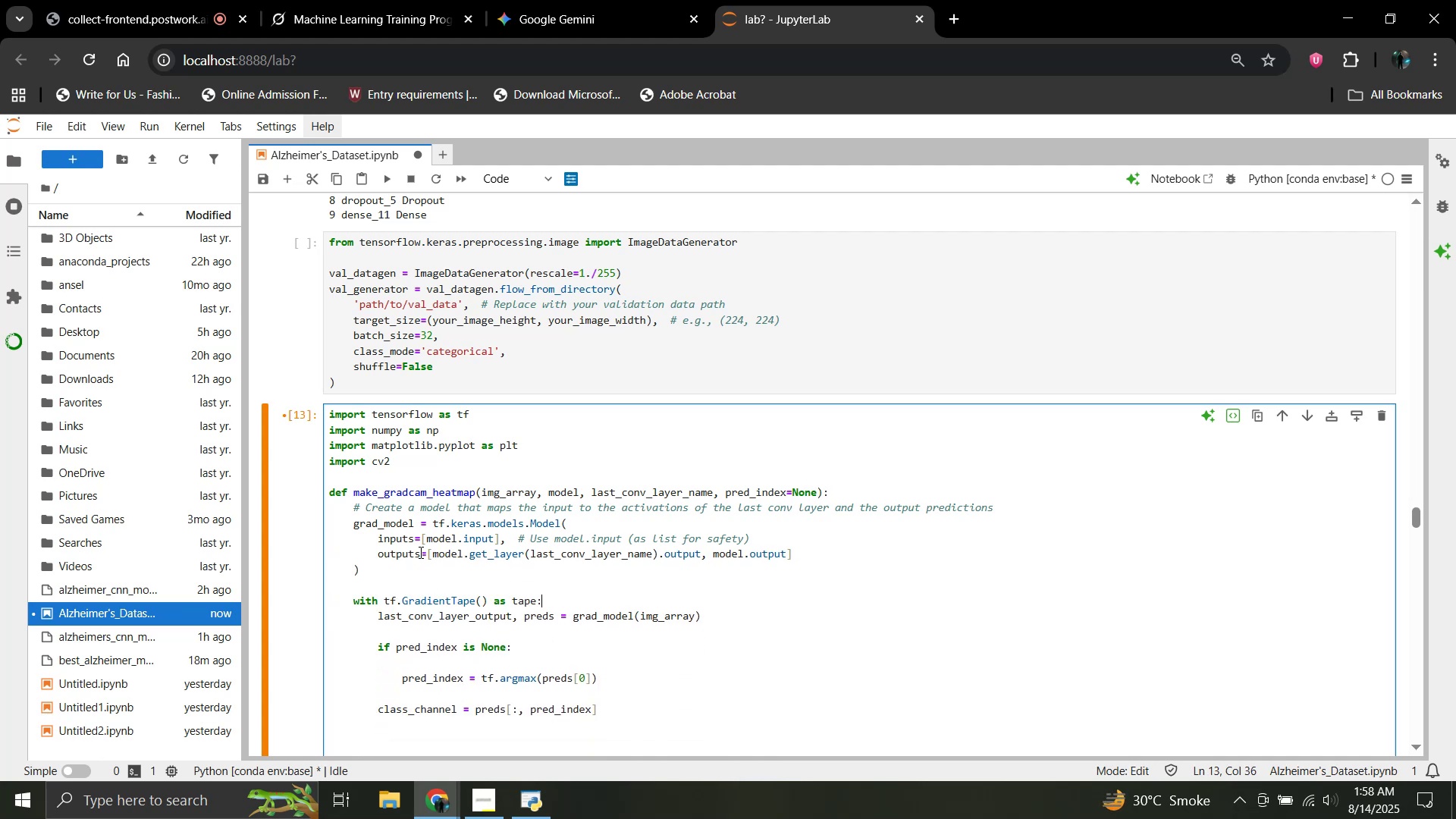 
key(ArrowRight)
 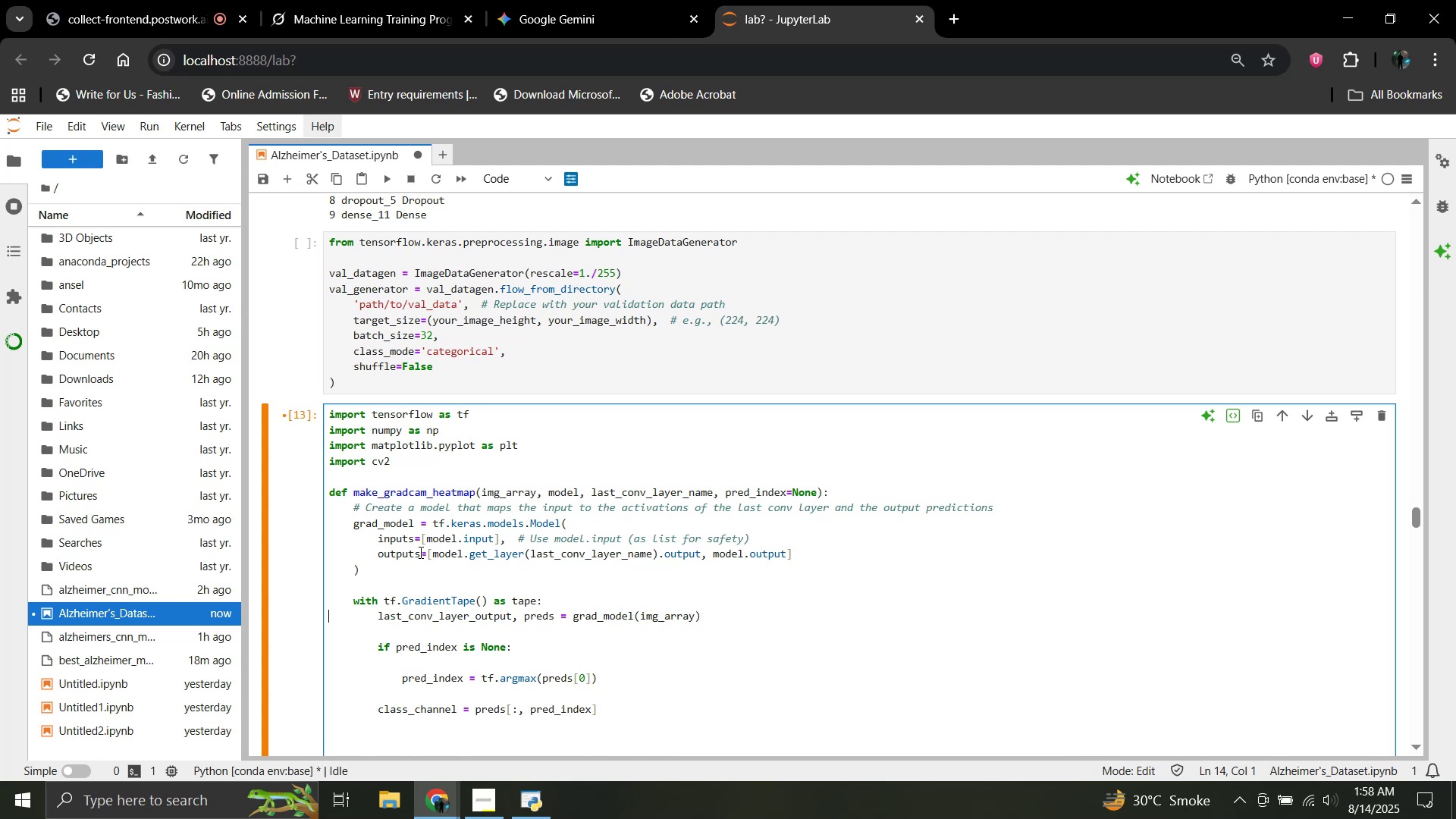 
key(ArrowDown)
 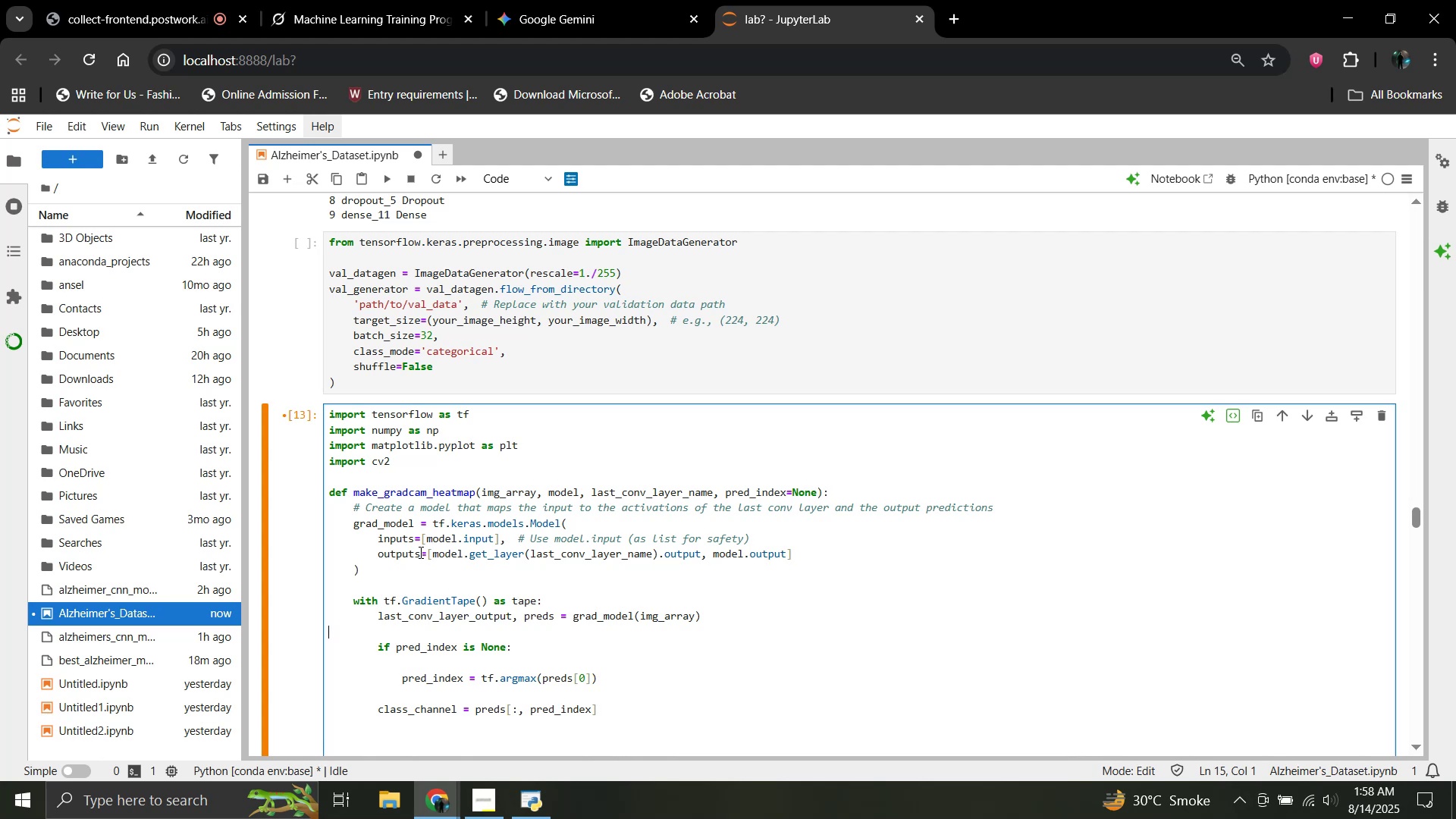 
key(ArrowDown)
 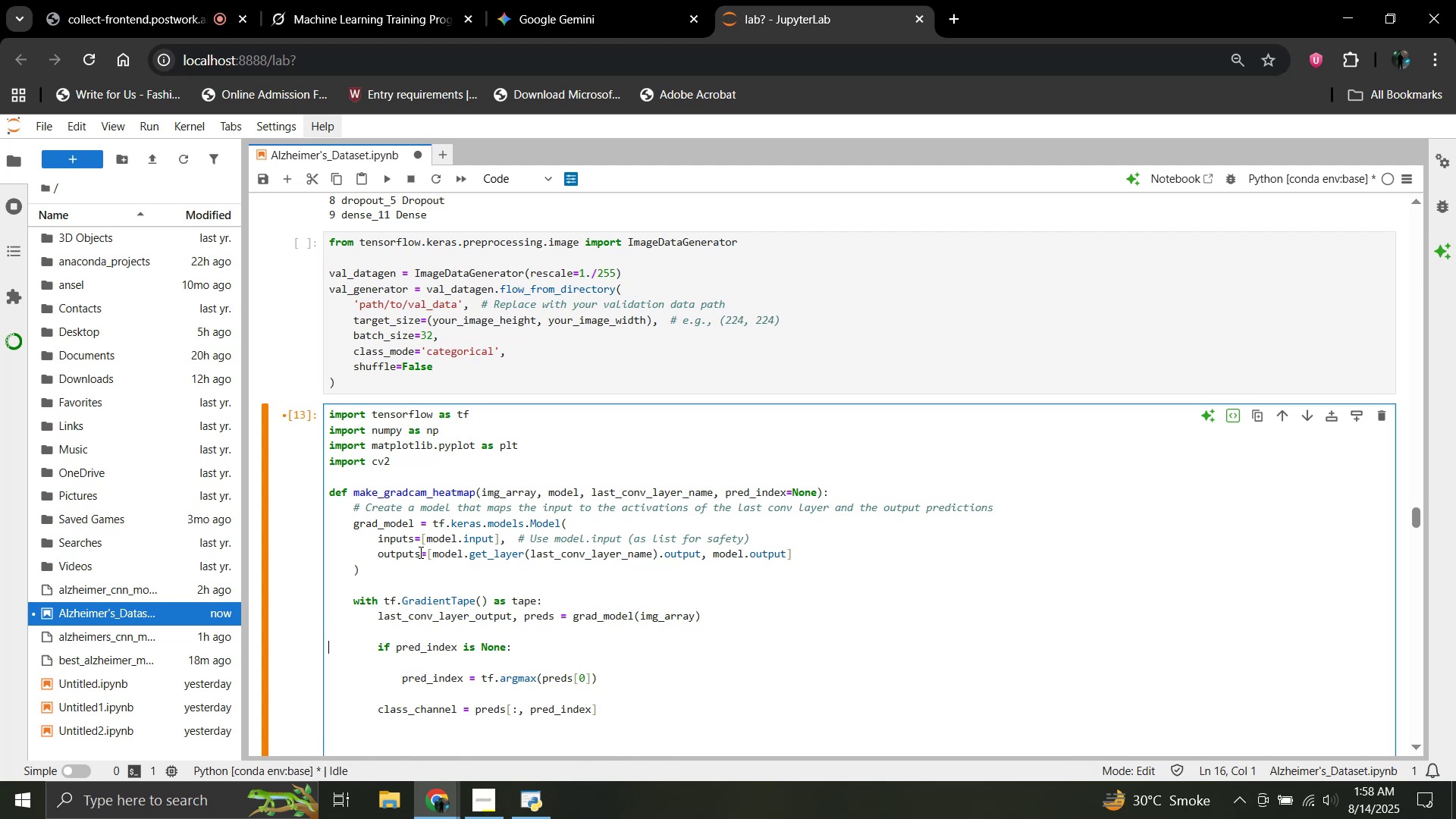 
key(Backspace)
 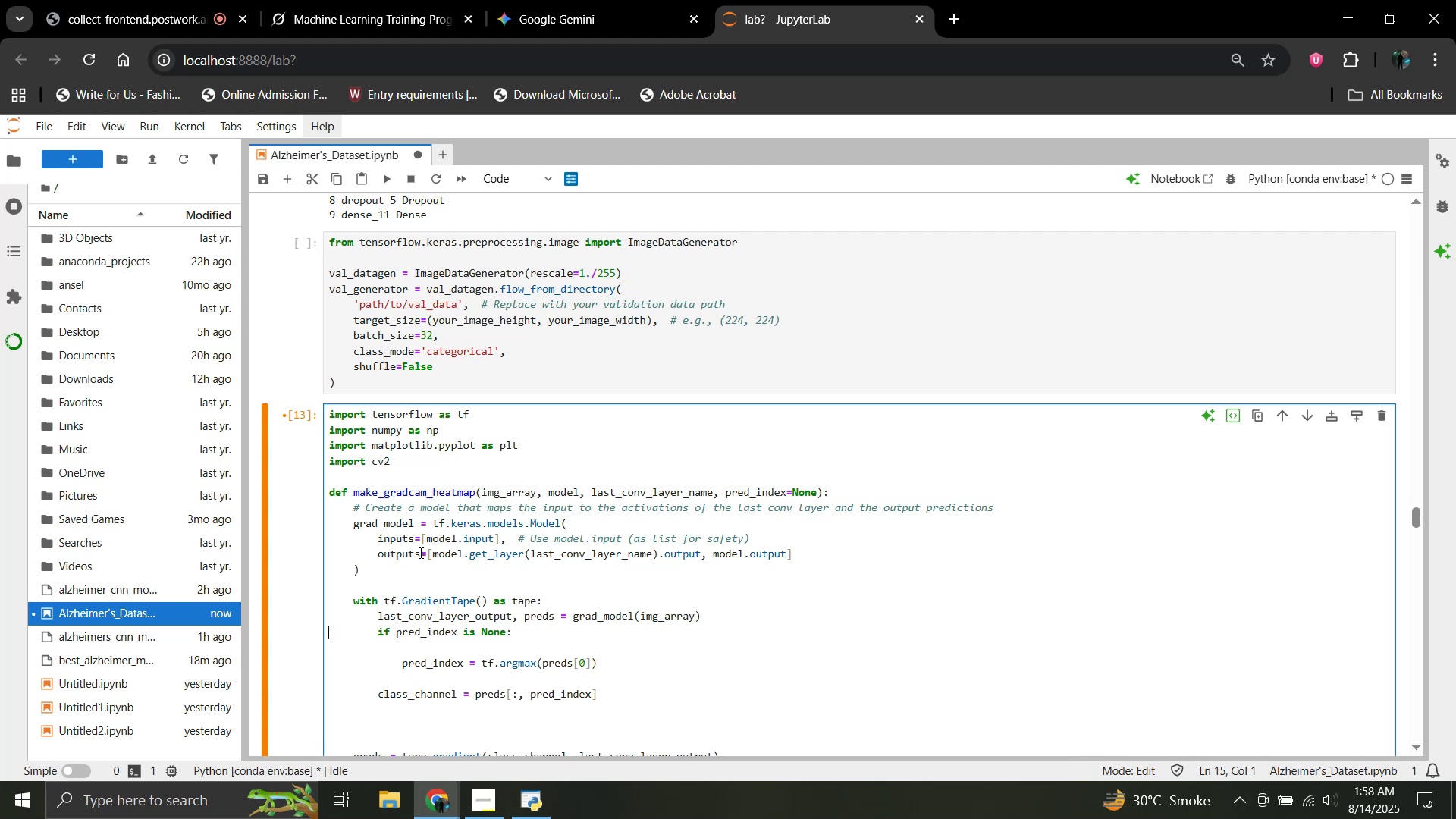 
key(ArrowDown)
 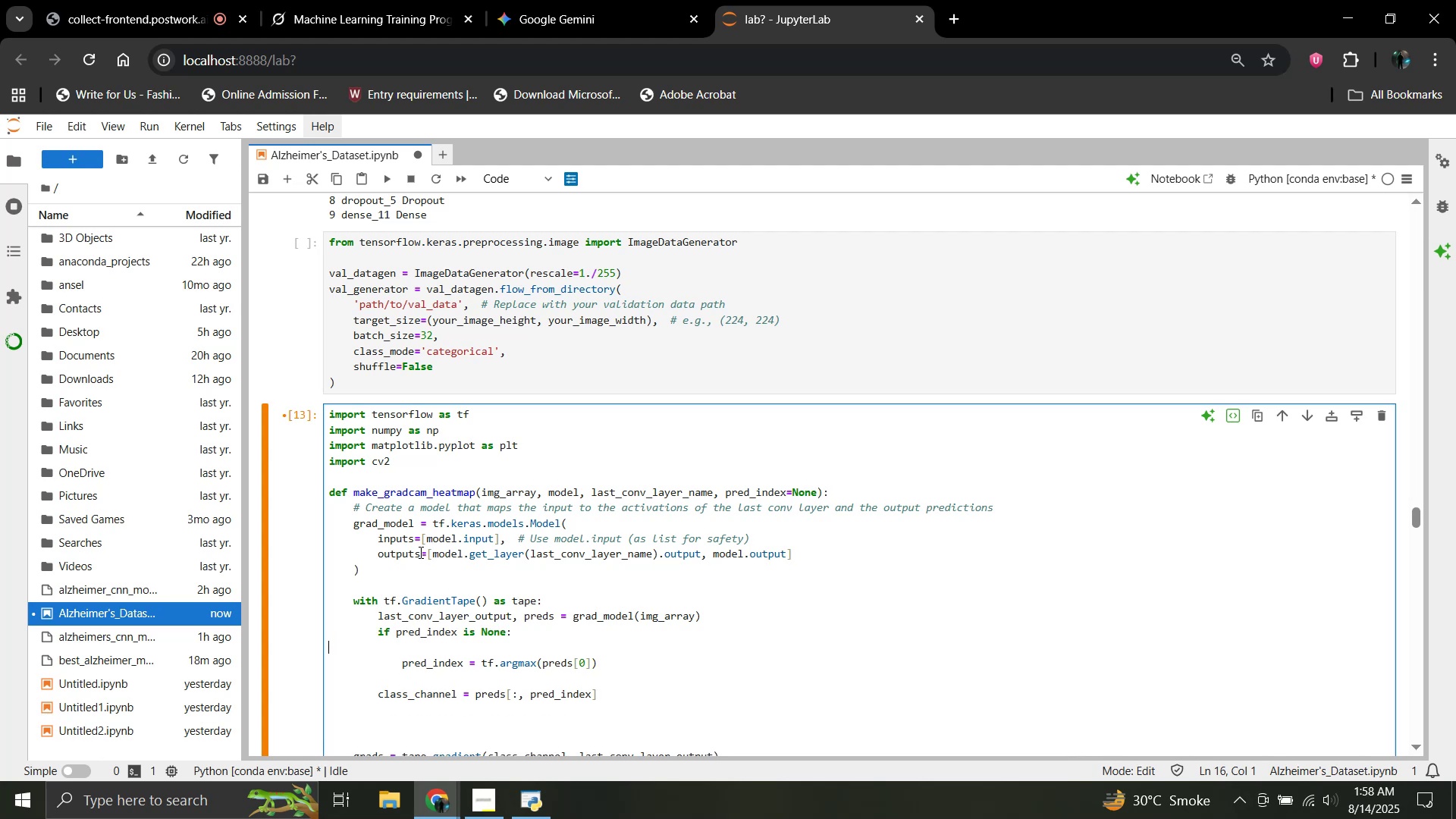 
key(ArrowDown)
 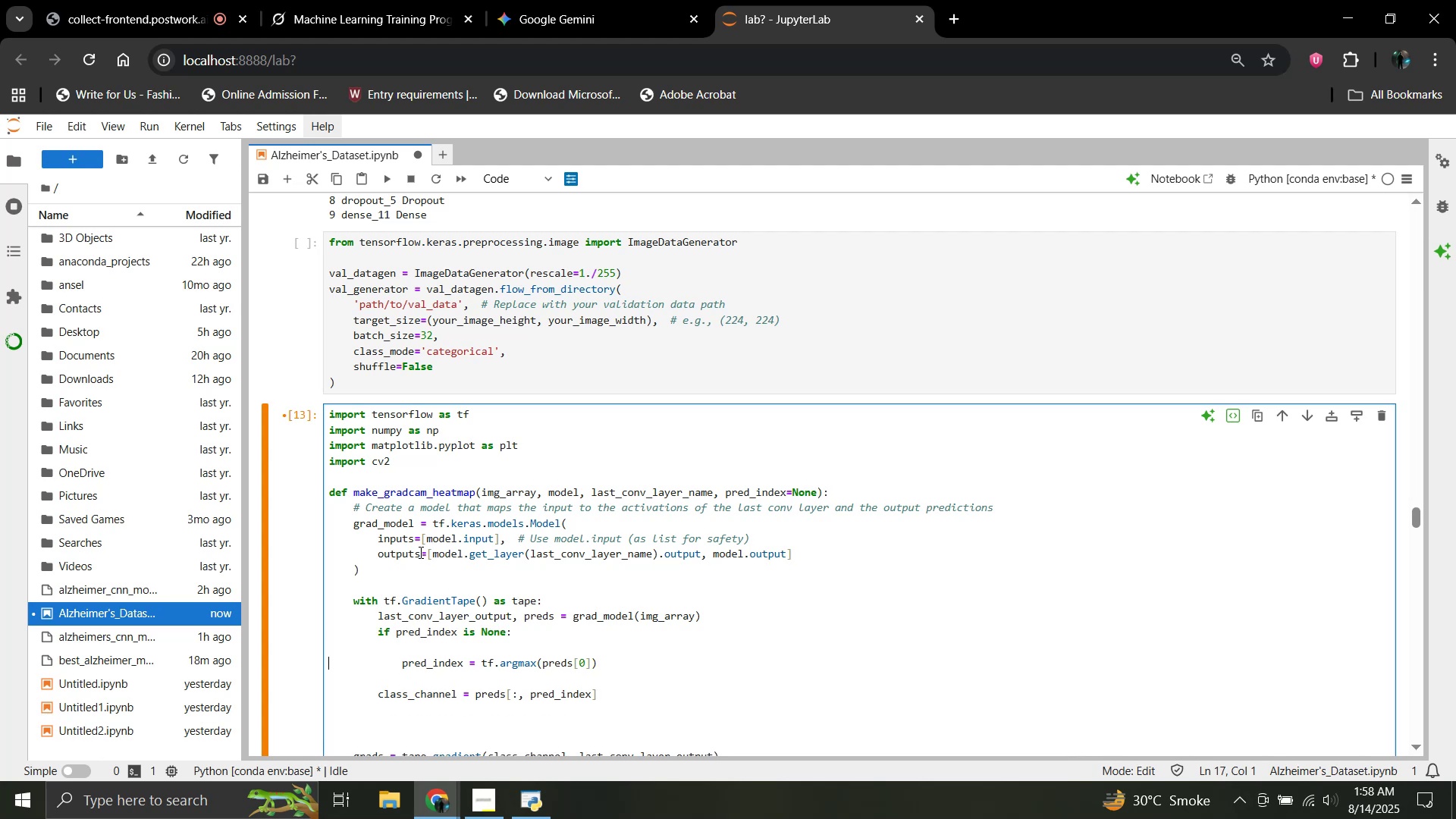 
key(Backspace)
 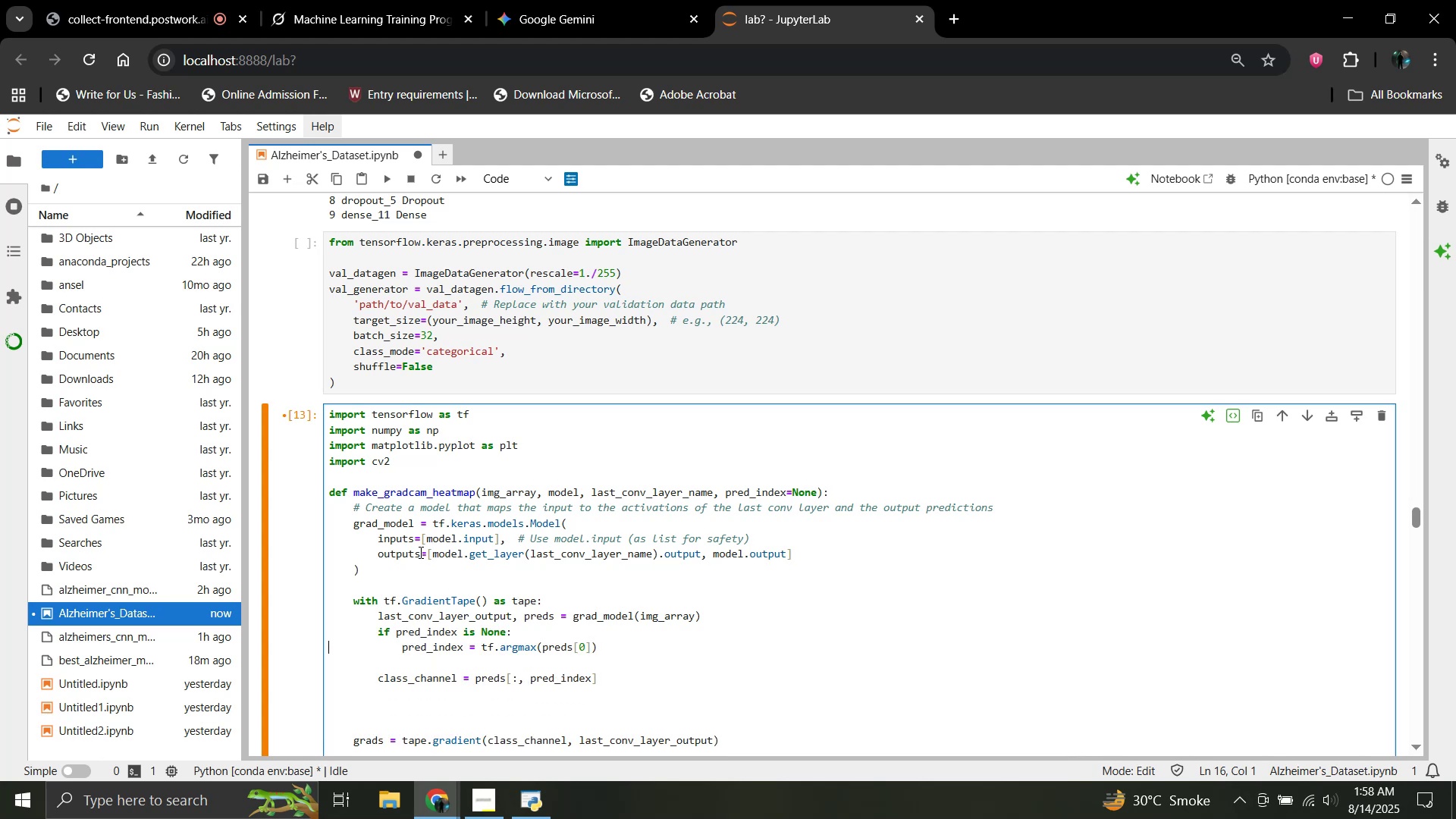 
key(ArrowDown)
 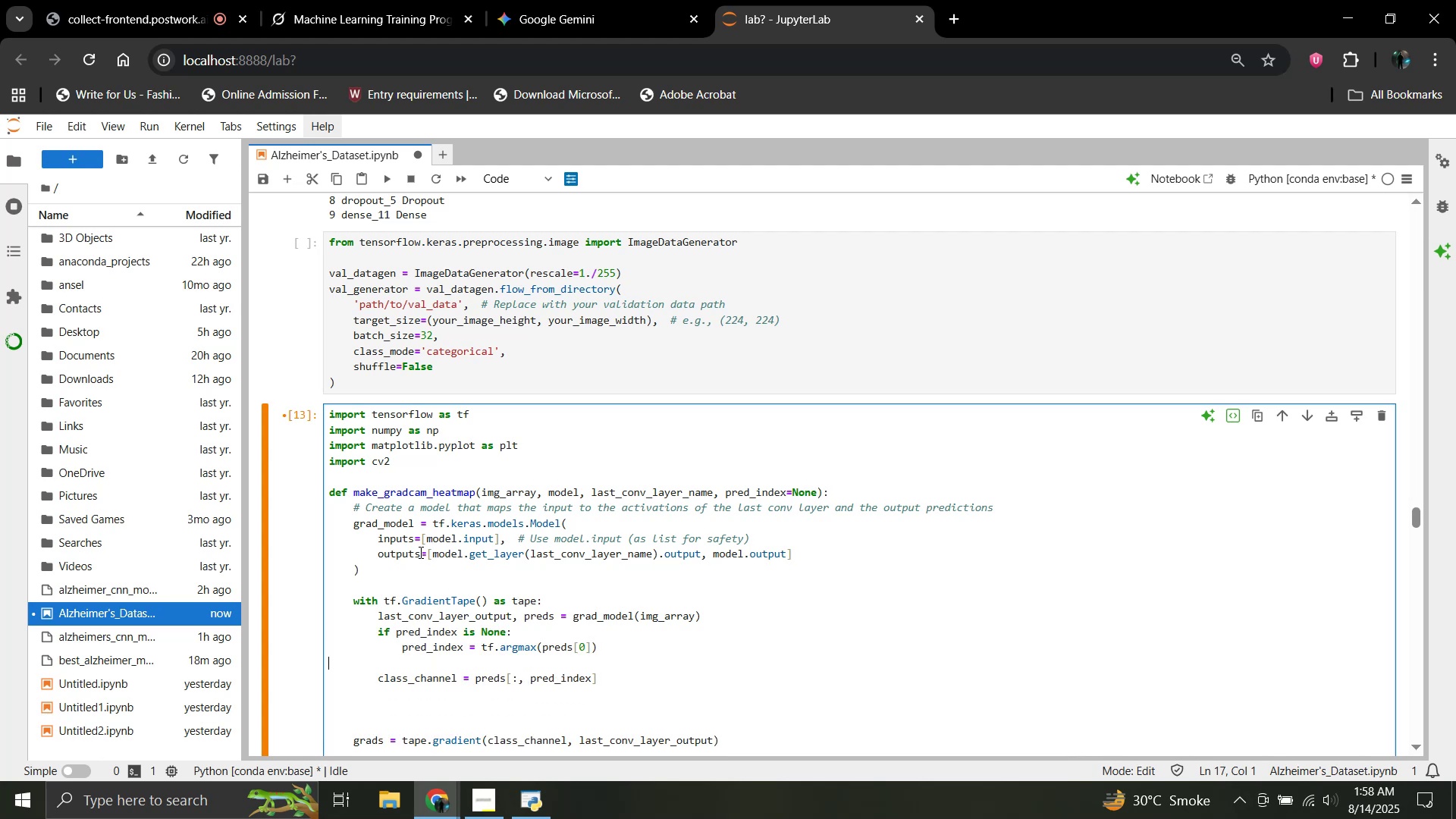 
key(ArrowDown)
 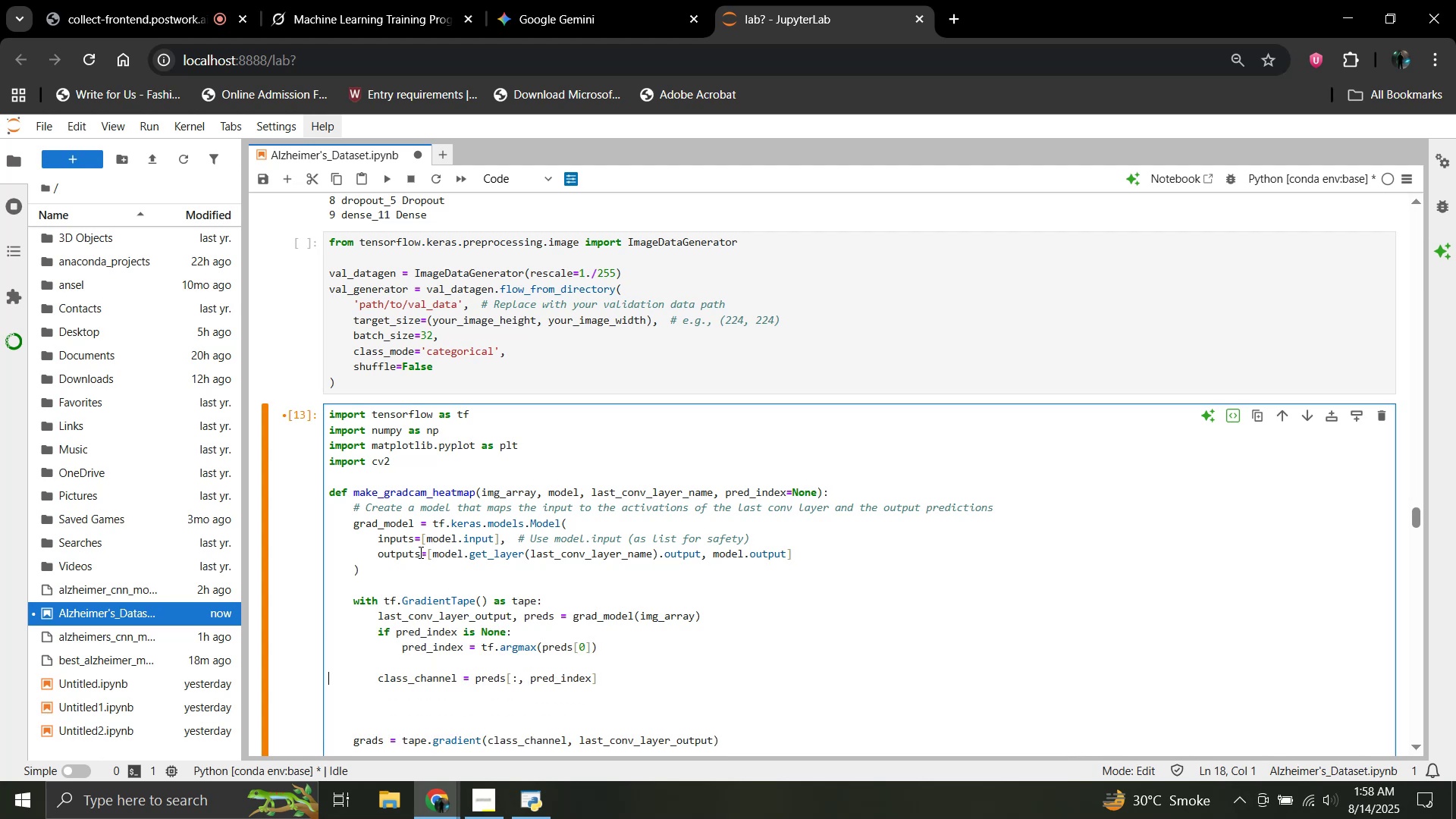 
key(Backspace)
 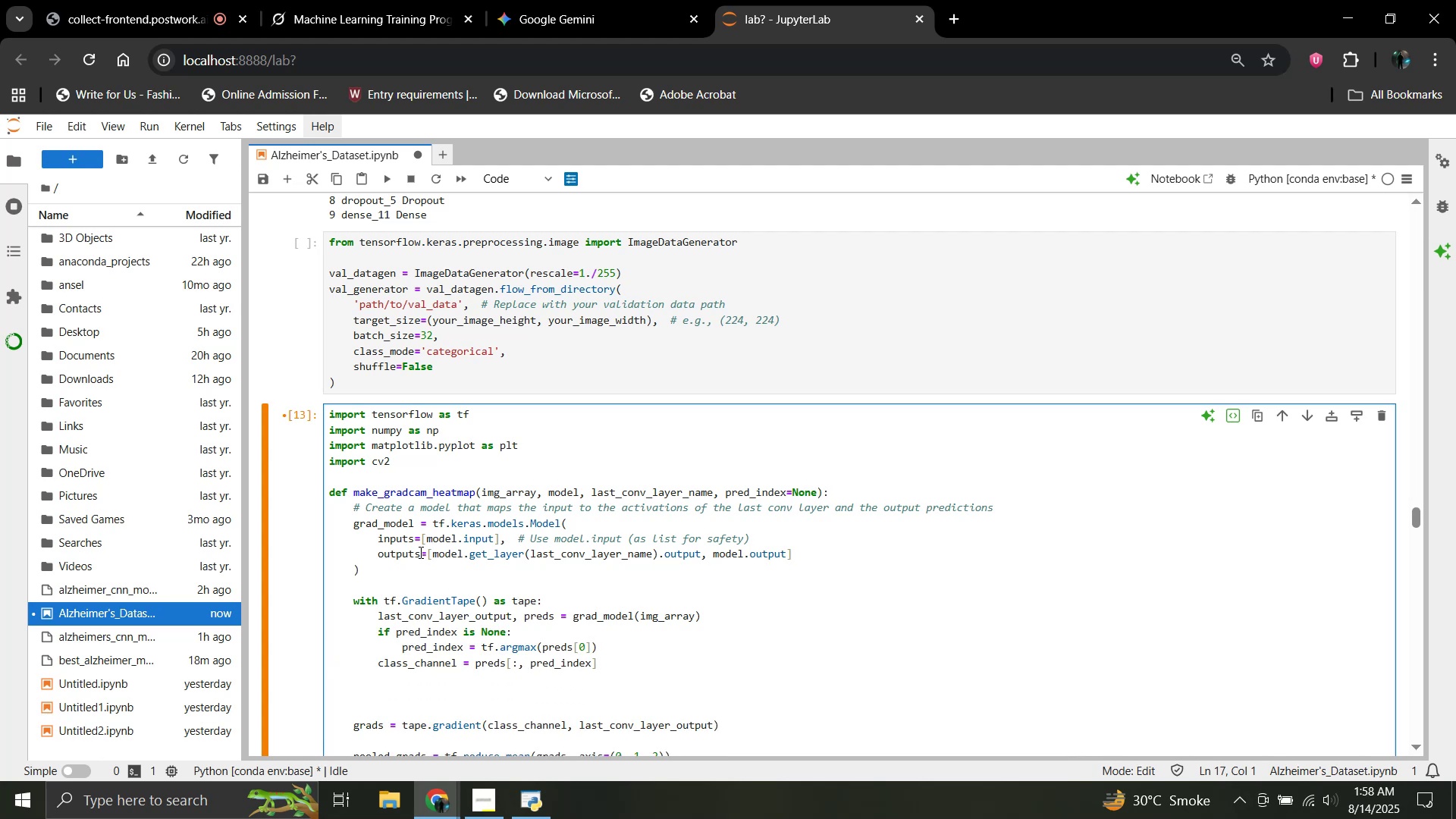 
key(ArrowDown)
 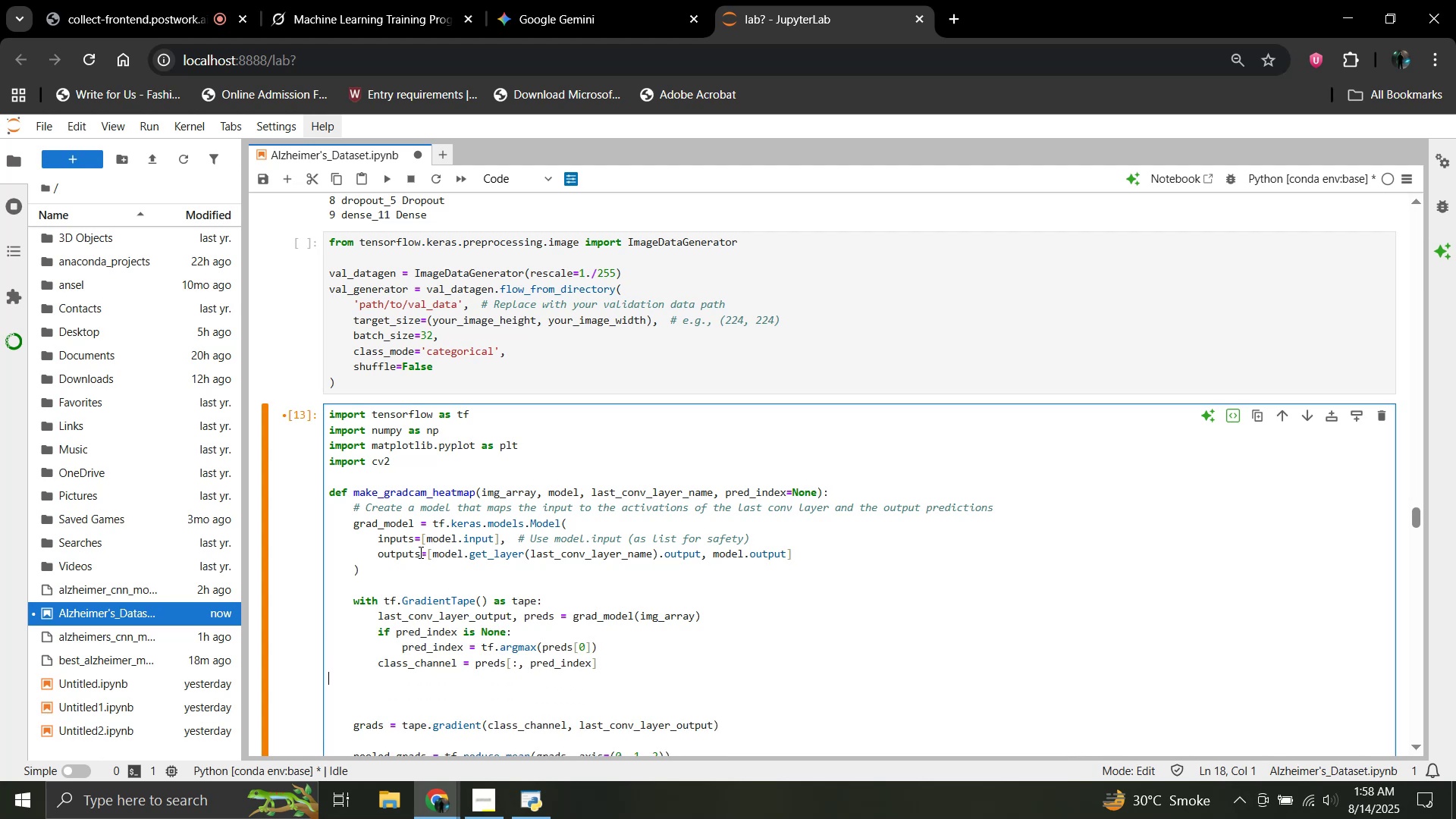 
key(ArrowDown)
 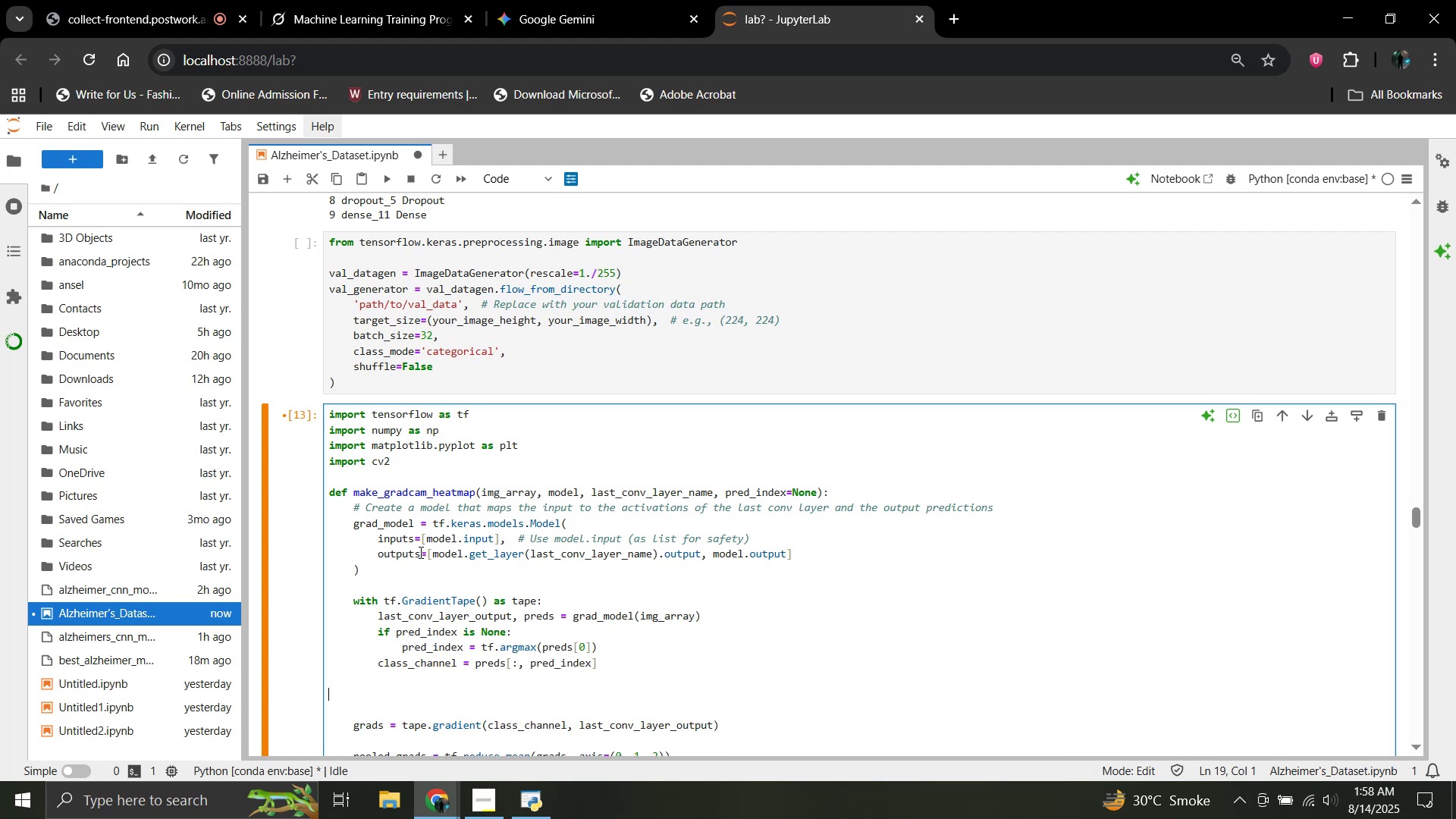 
key(ArrowDown)
 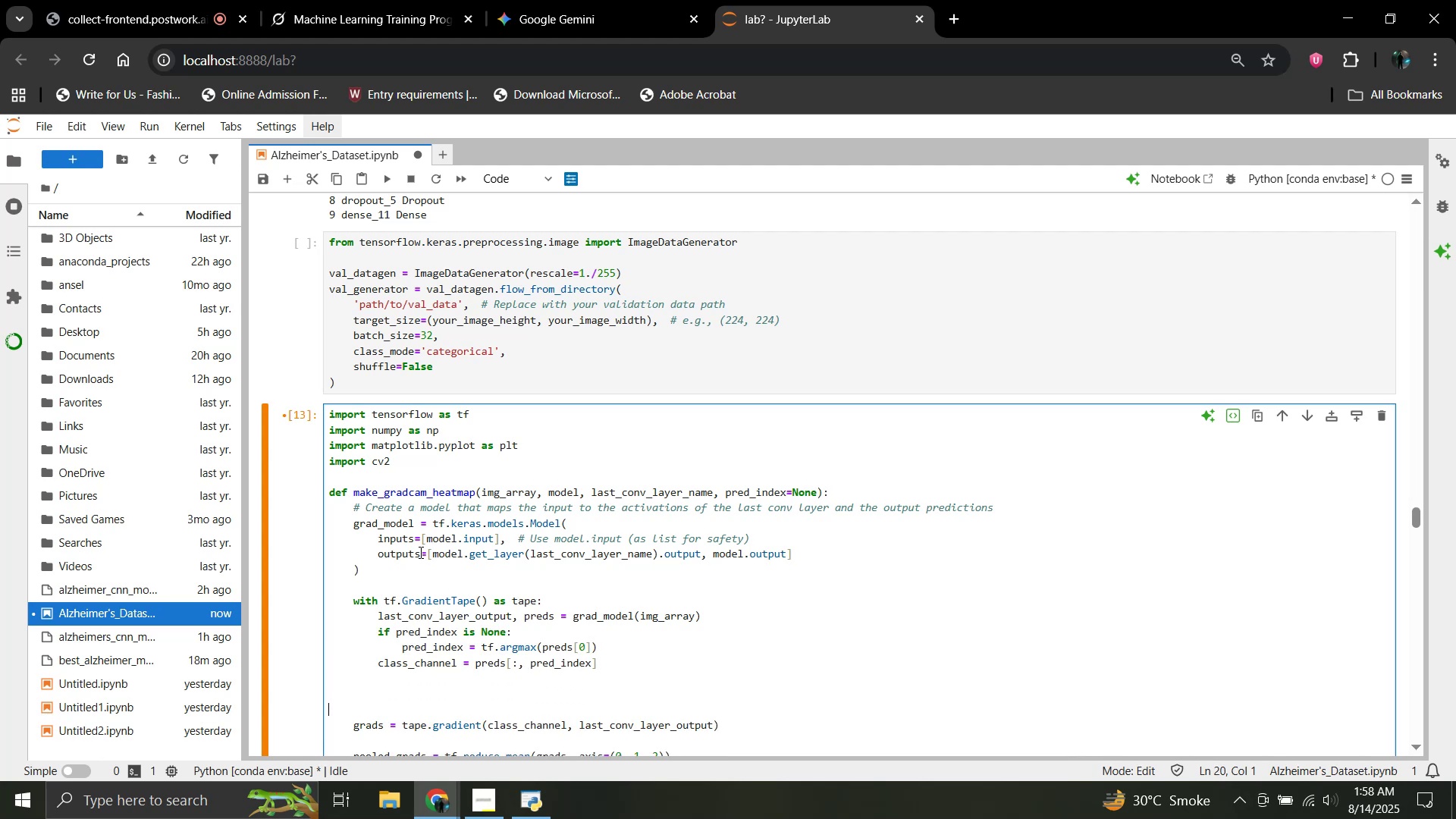 
key(ArrowDown)
 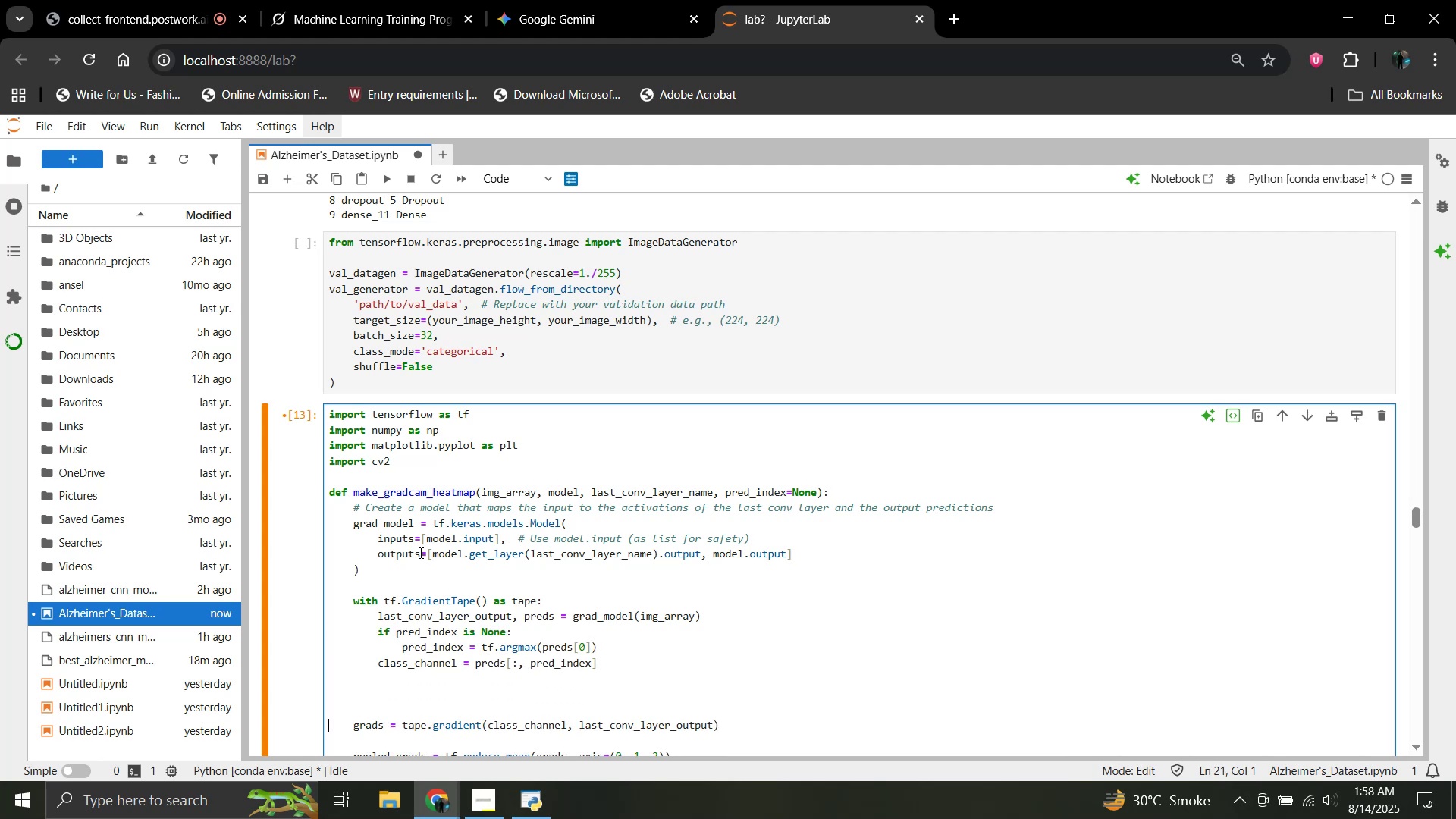 
key(Backspace)
 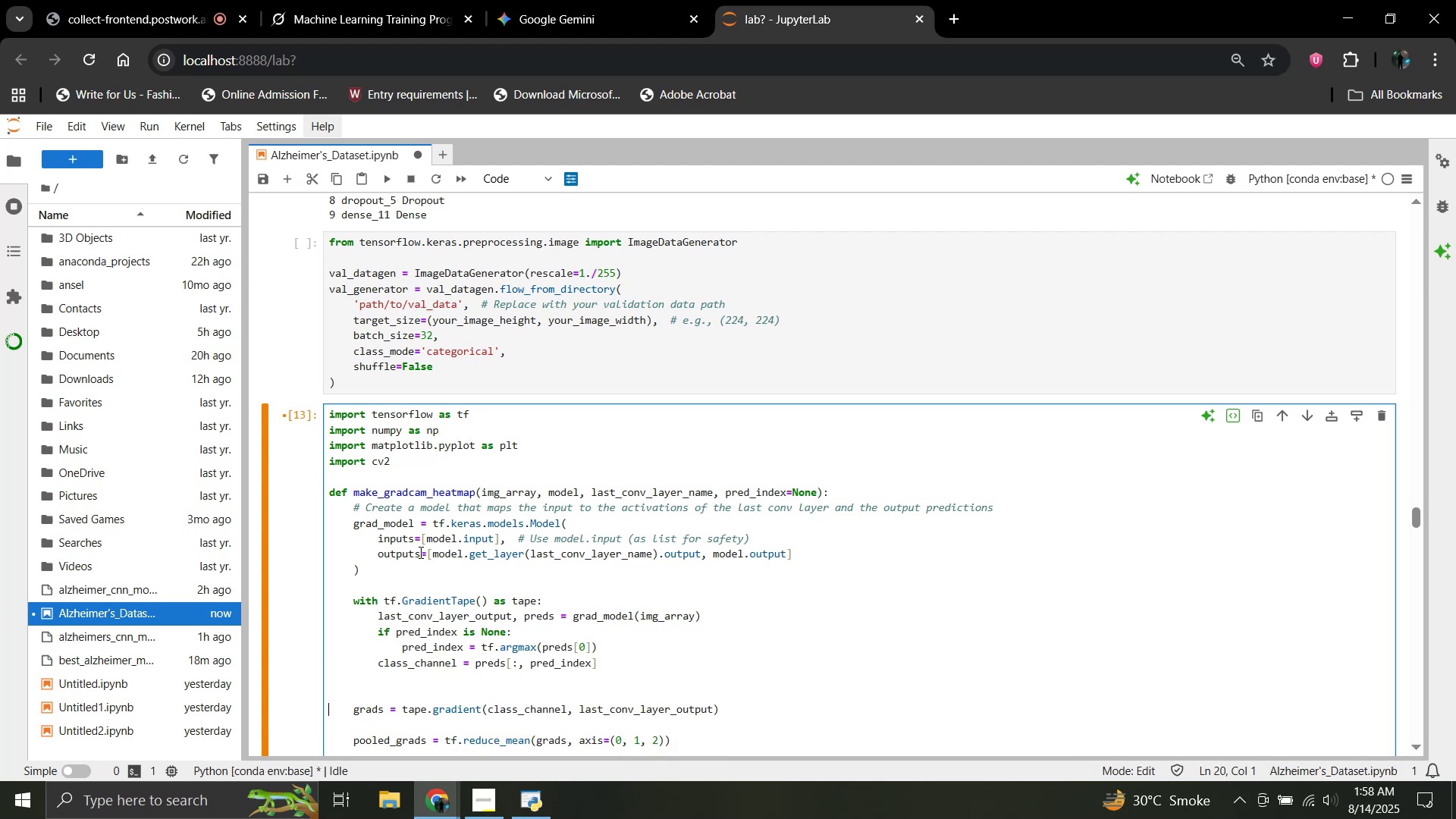 
key(Backspace)
 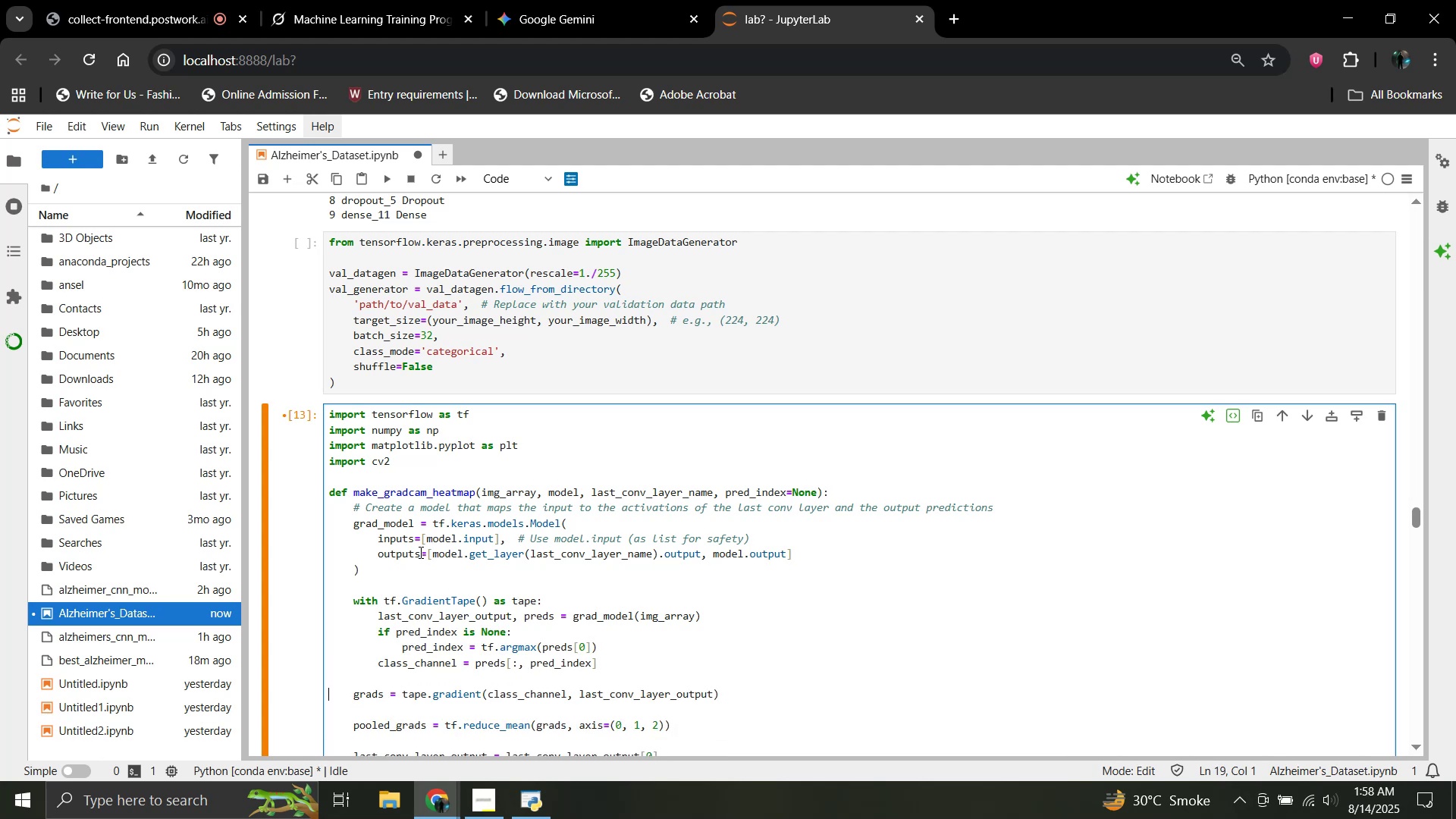 
key(Backspace)
 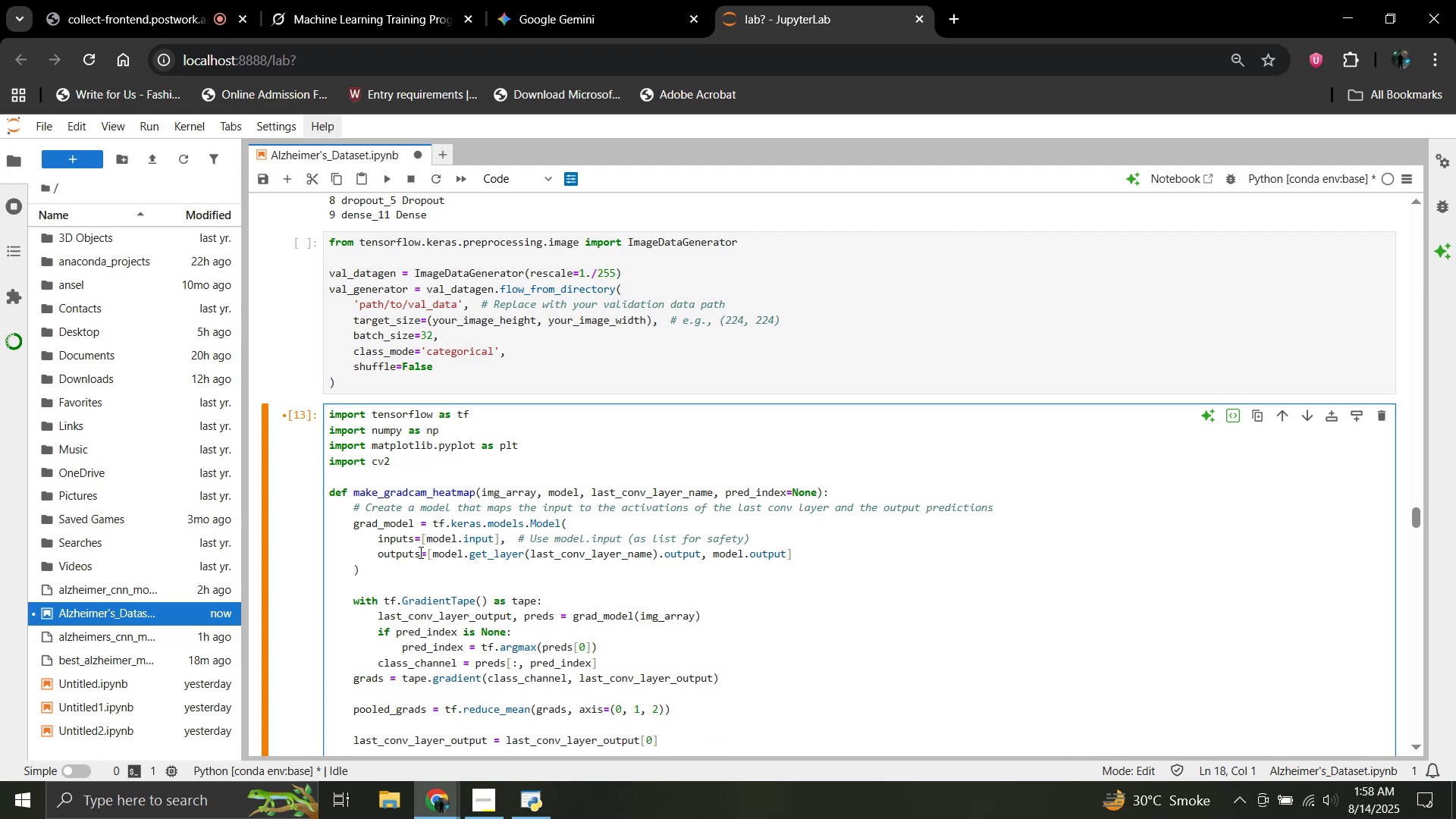 
key(Enter)
 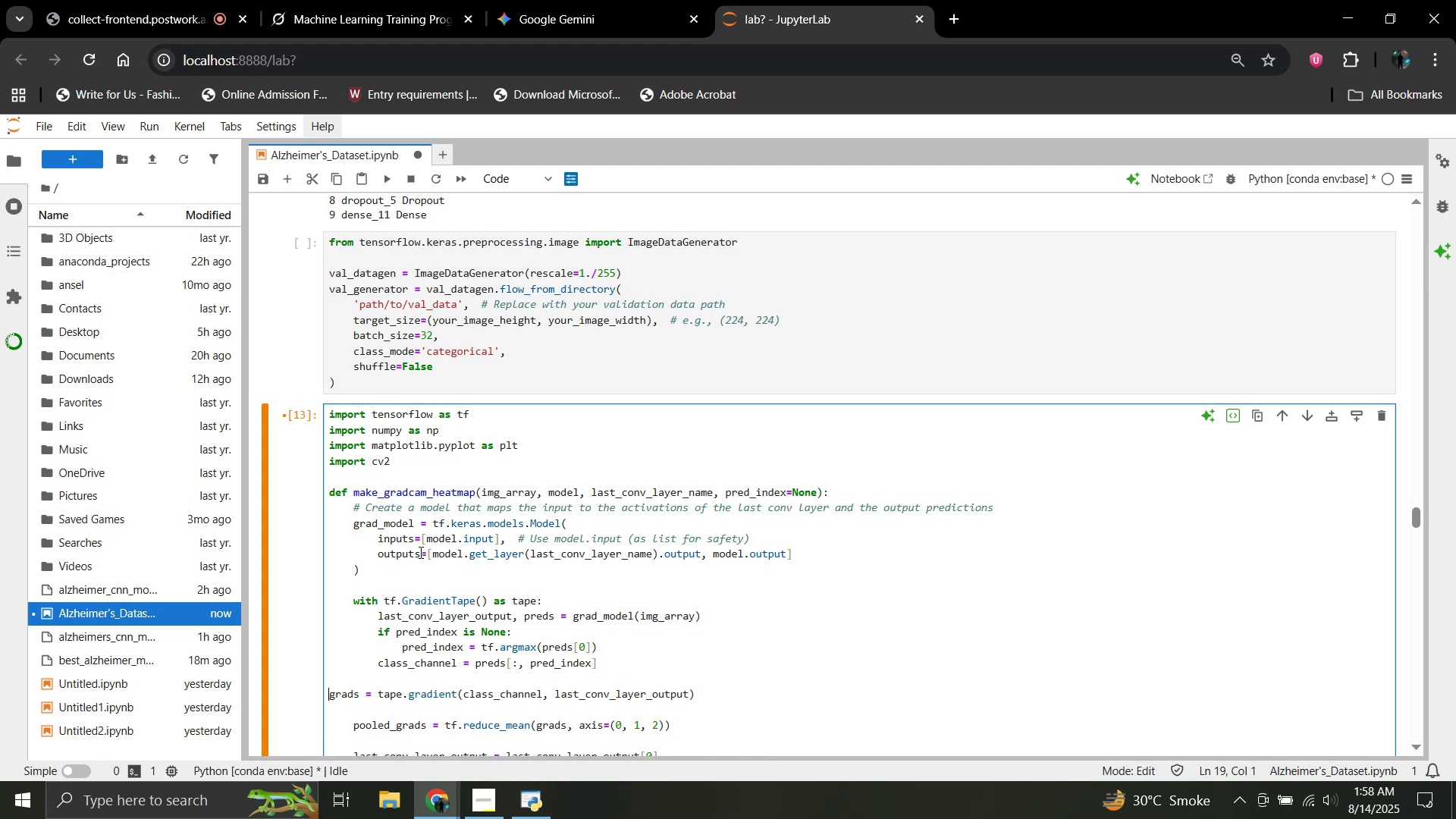 
key(Tab)
 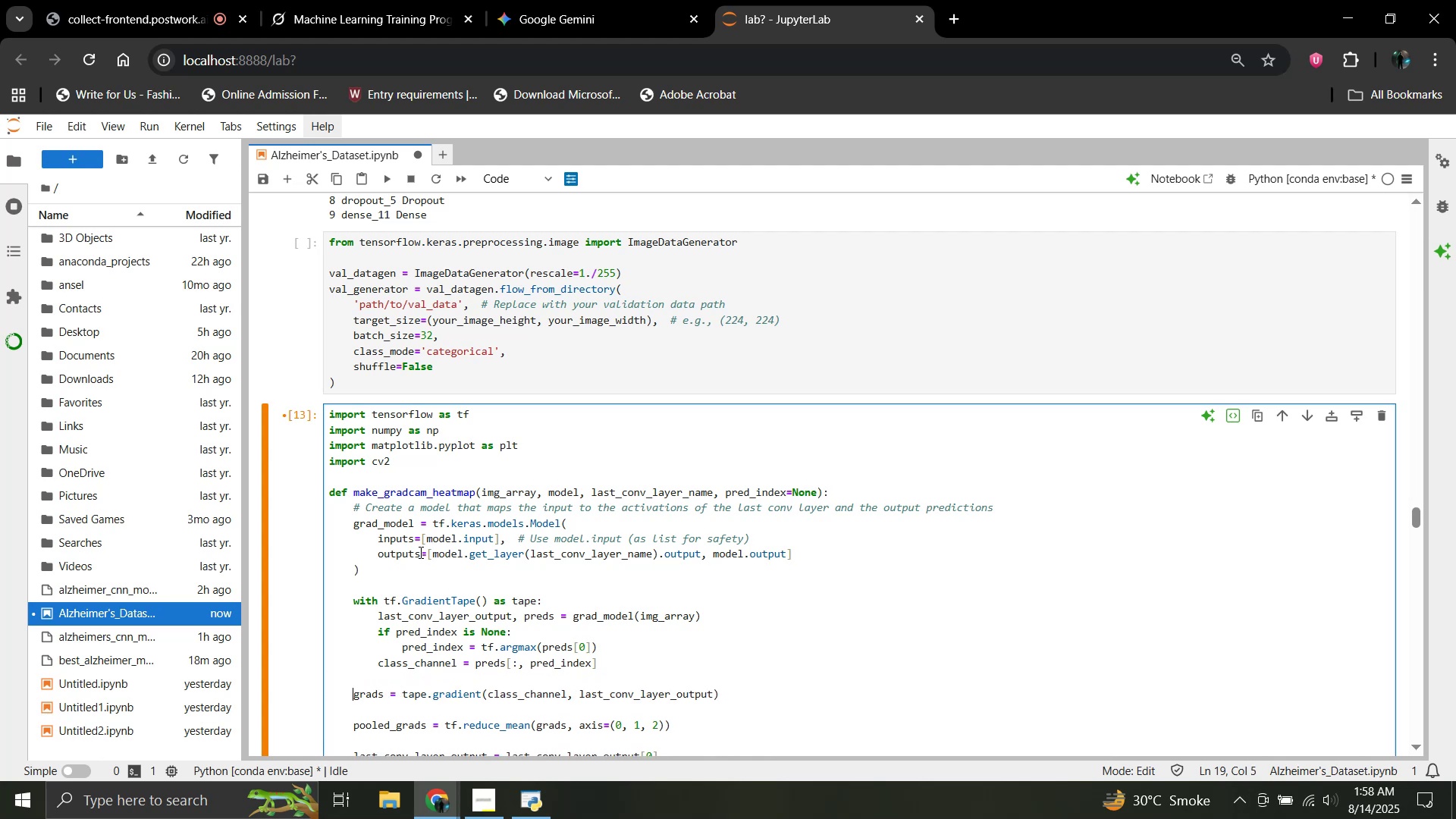 
key(Tab)
 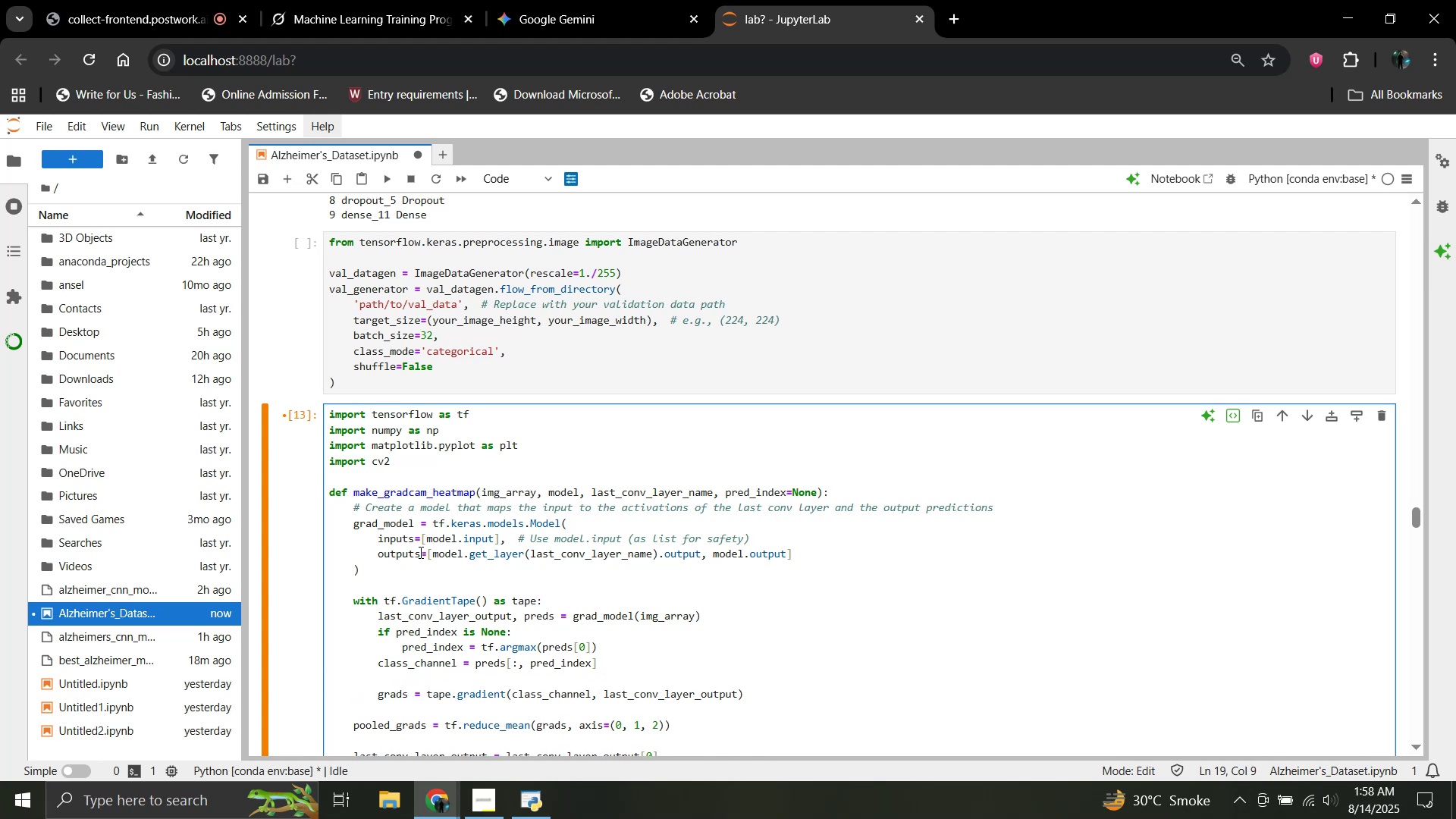 
key(Control+Z)
 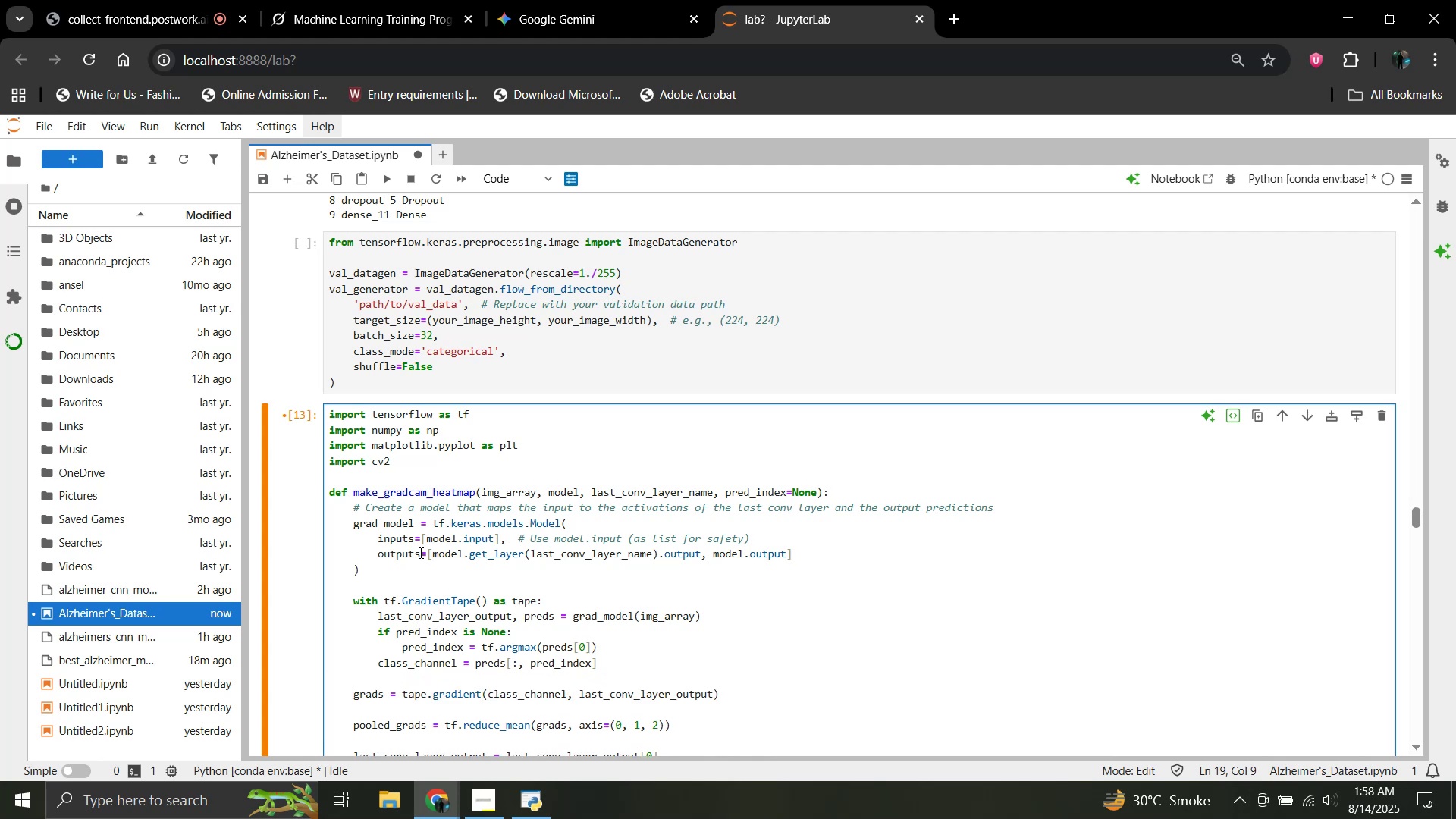 
key(Control+Z)
 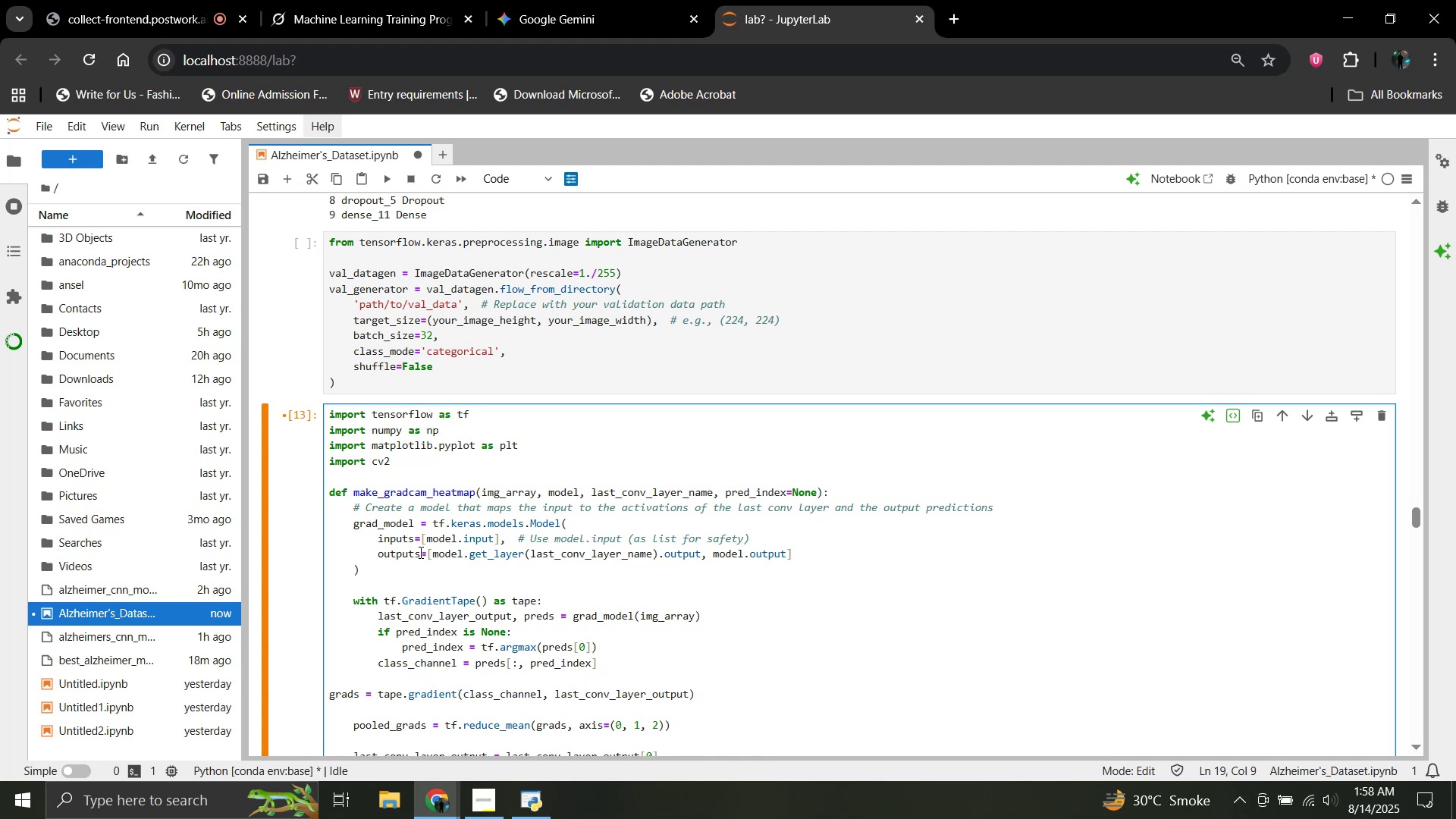 
key(Control+Z)
 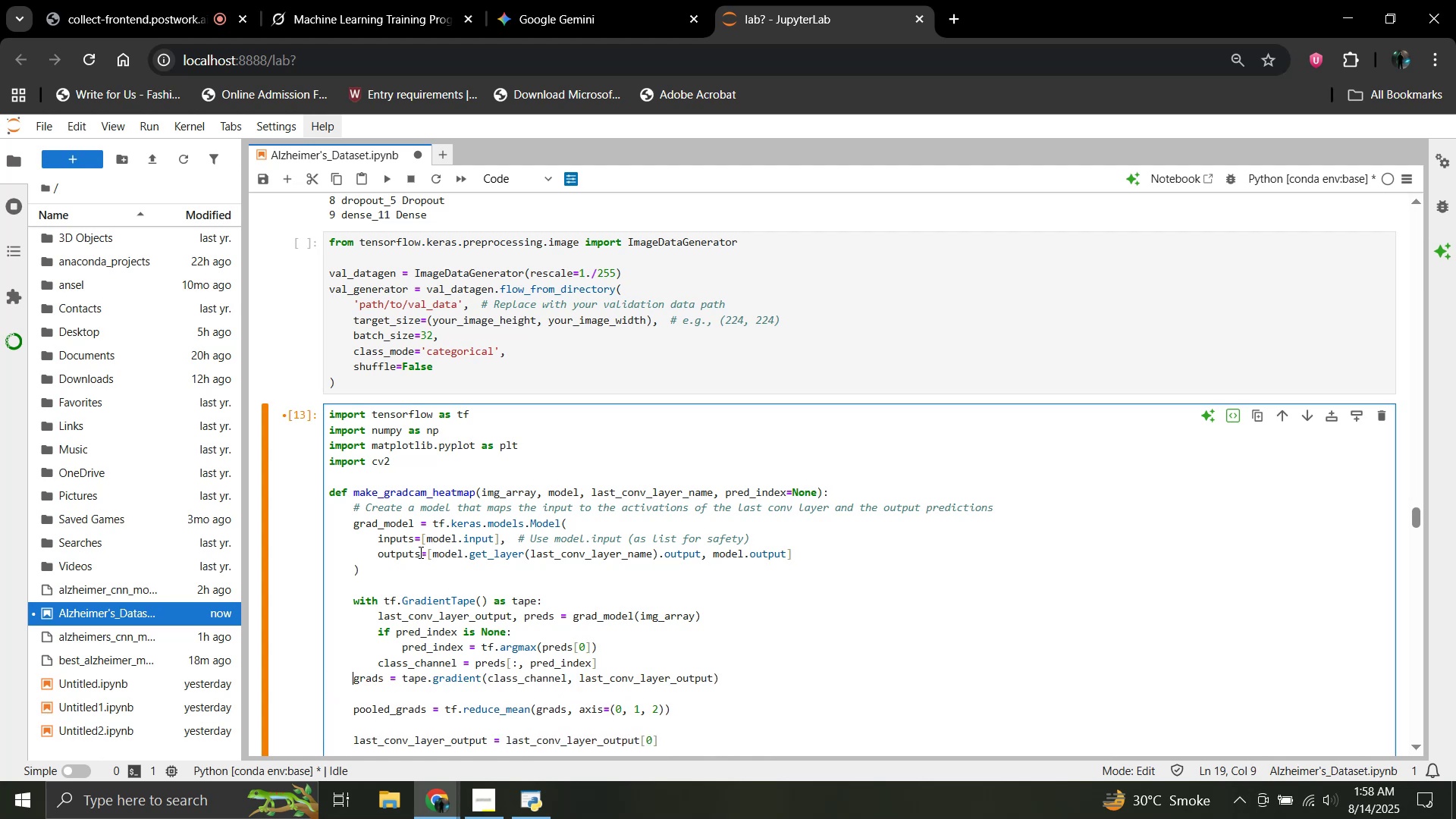 
key(Control+Z)
 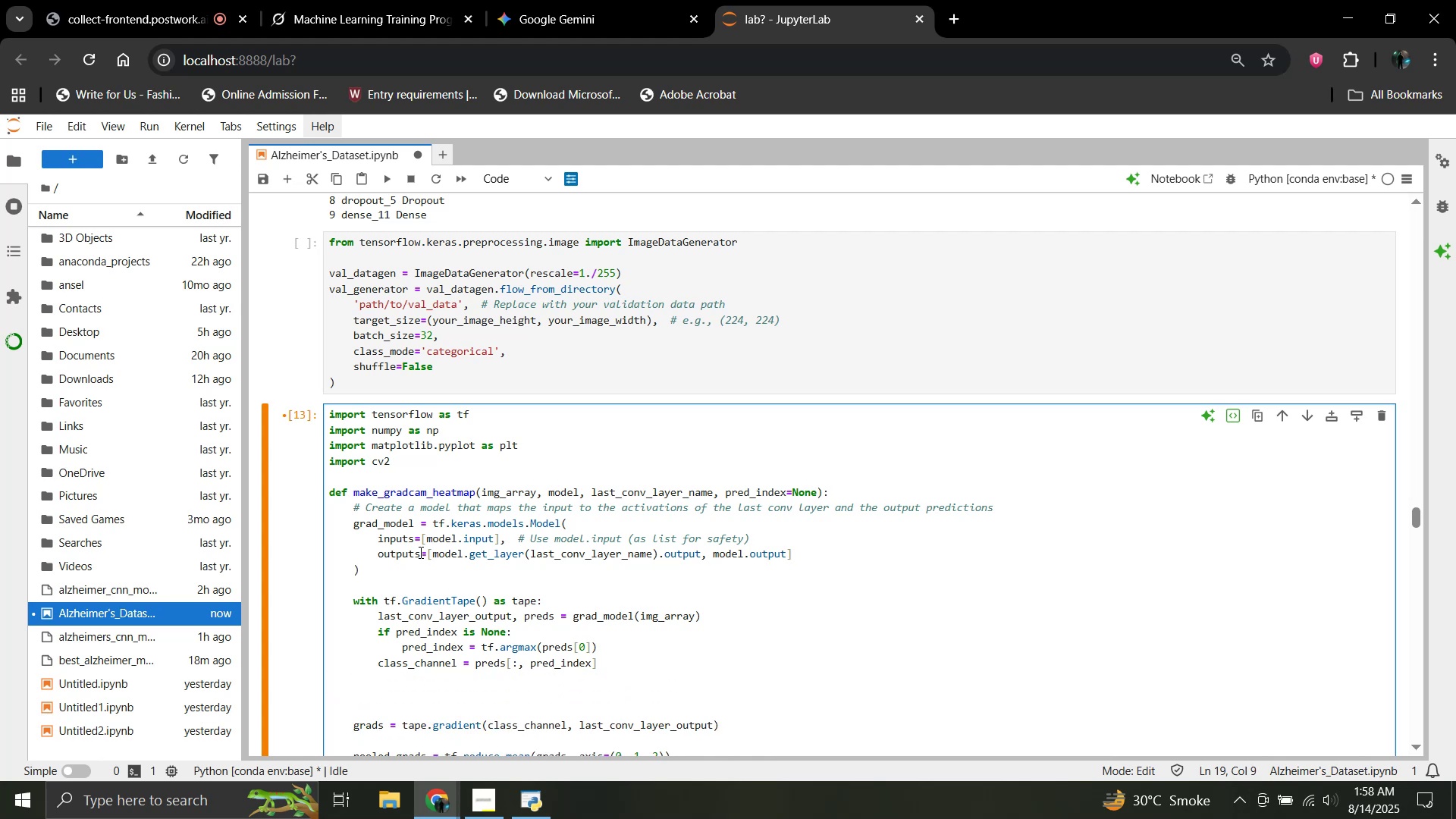 
key(ArrowUp)
 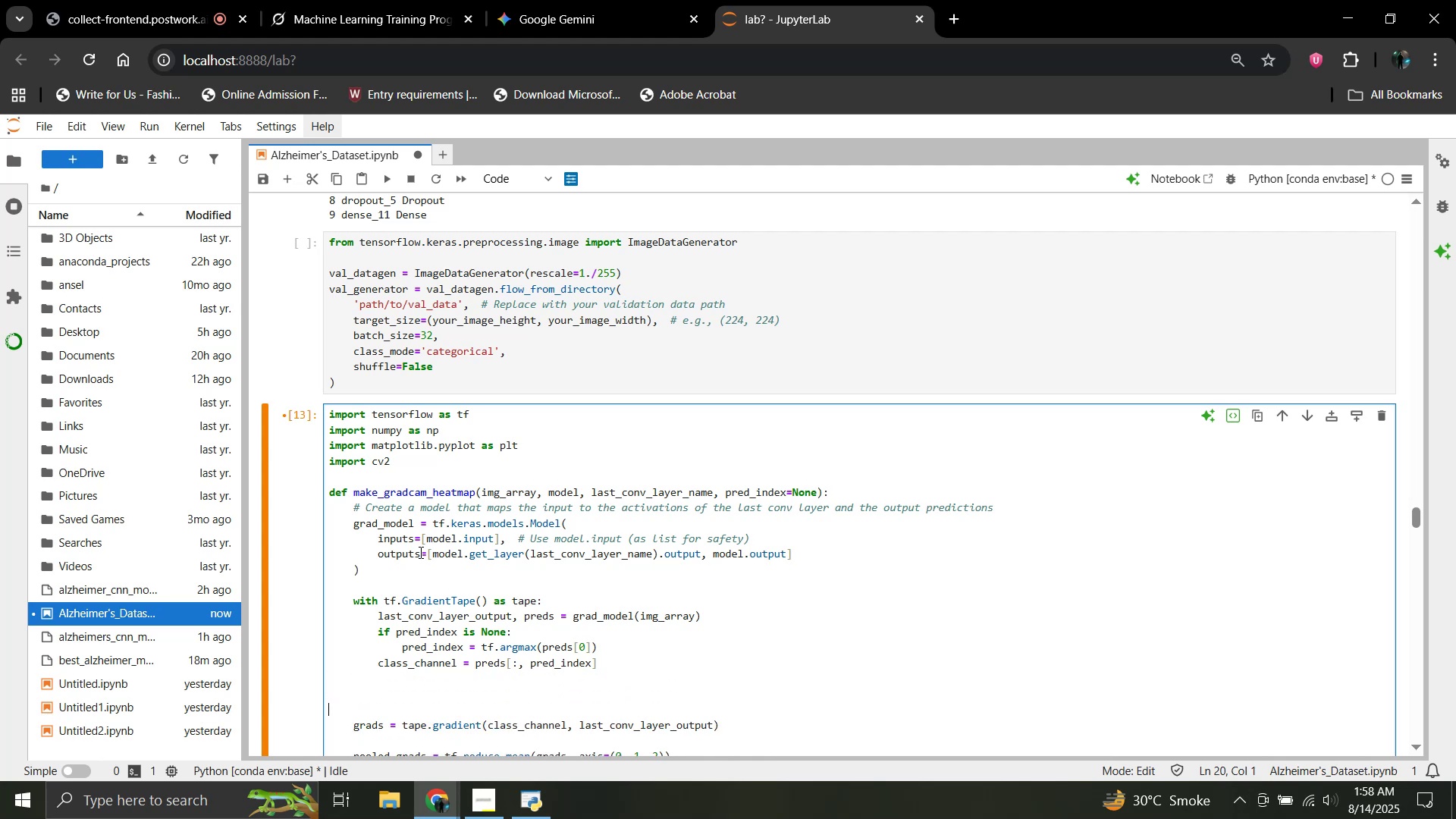 
key(ArrowUp)
 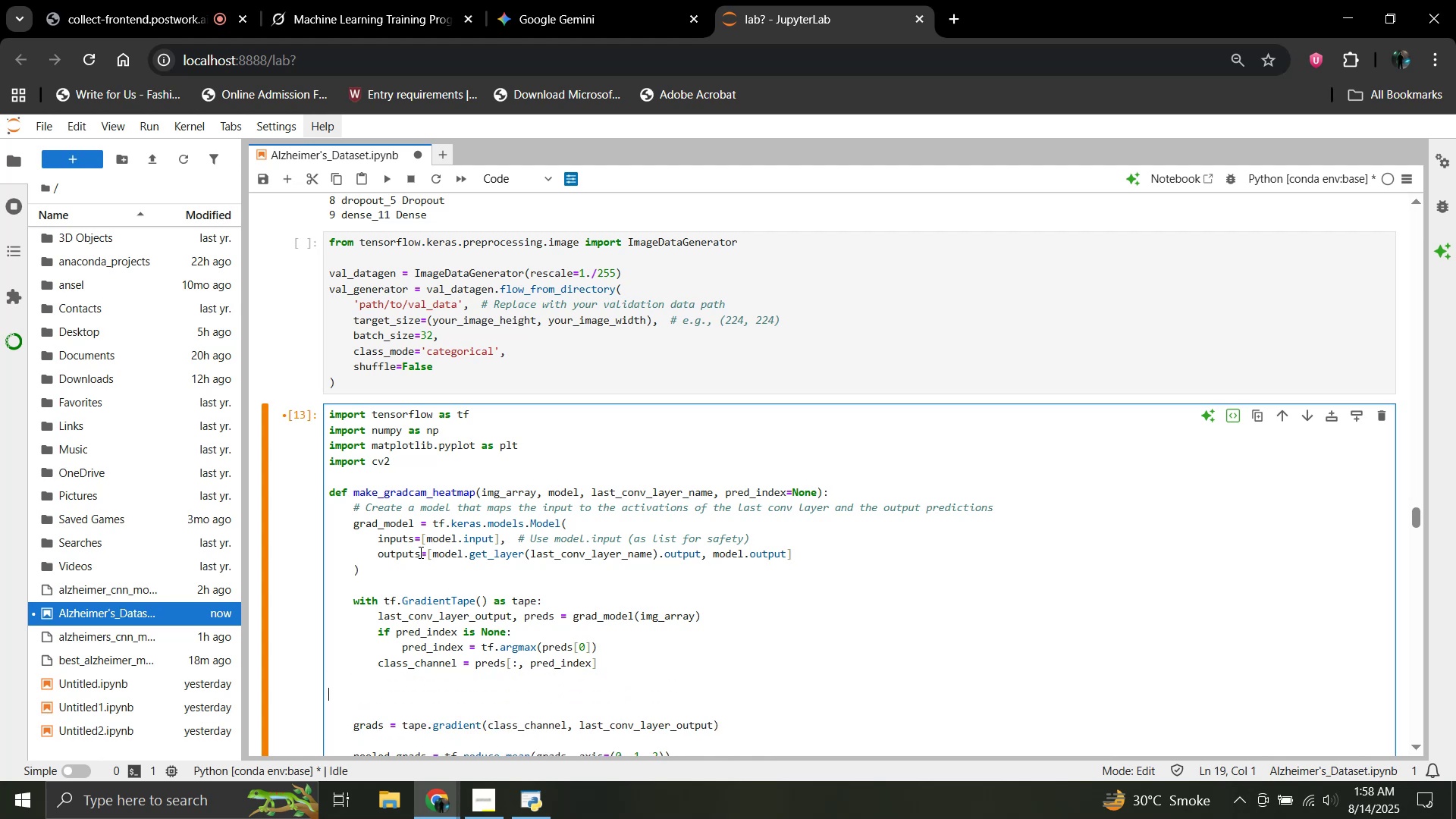 
key(Backspace)
 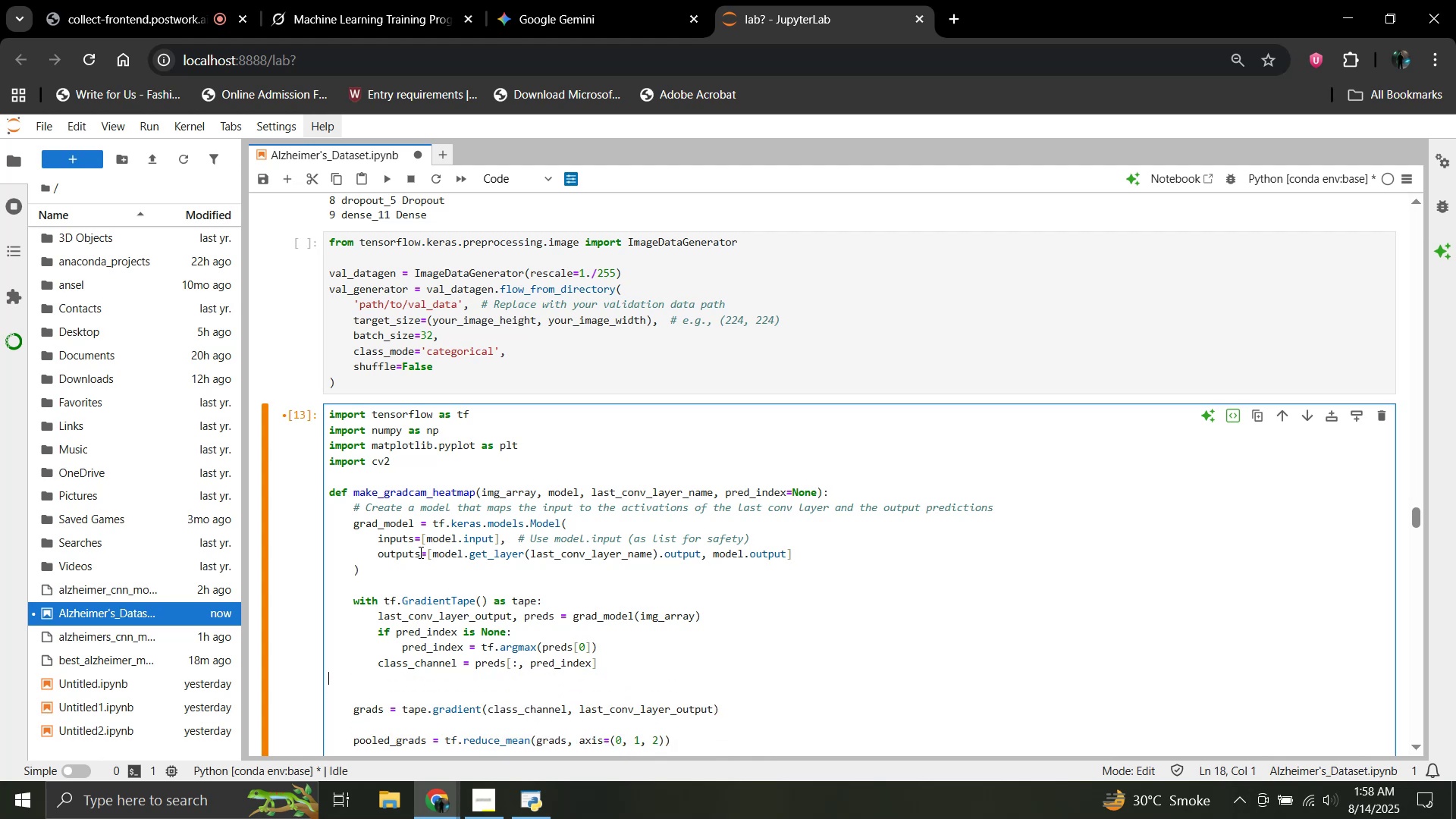 
key(Backspace)
 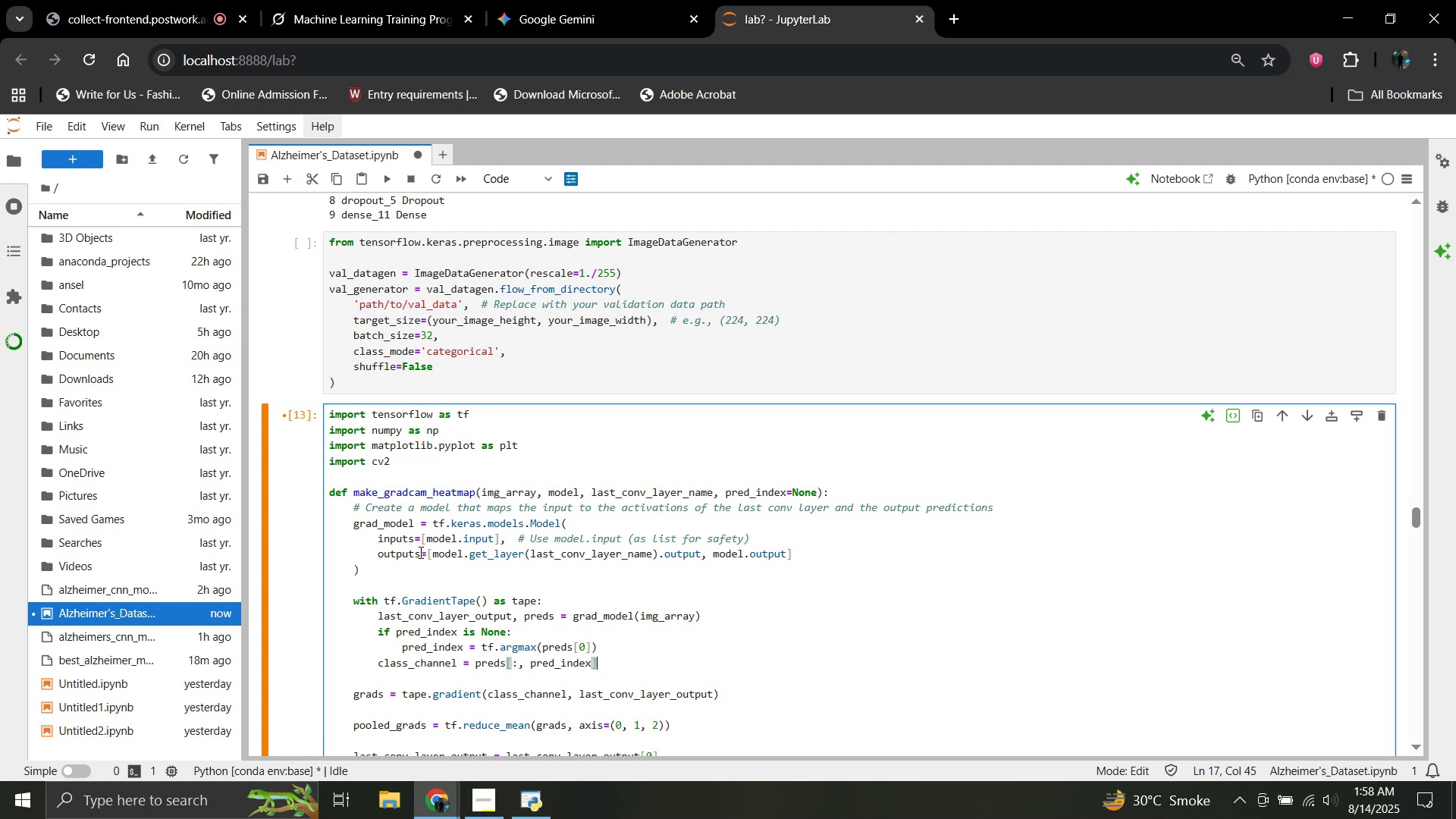 
key(ArrowDown)
 